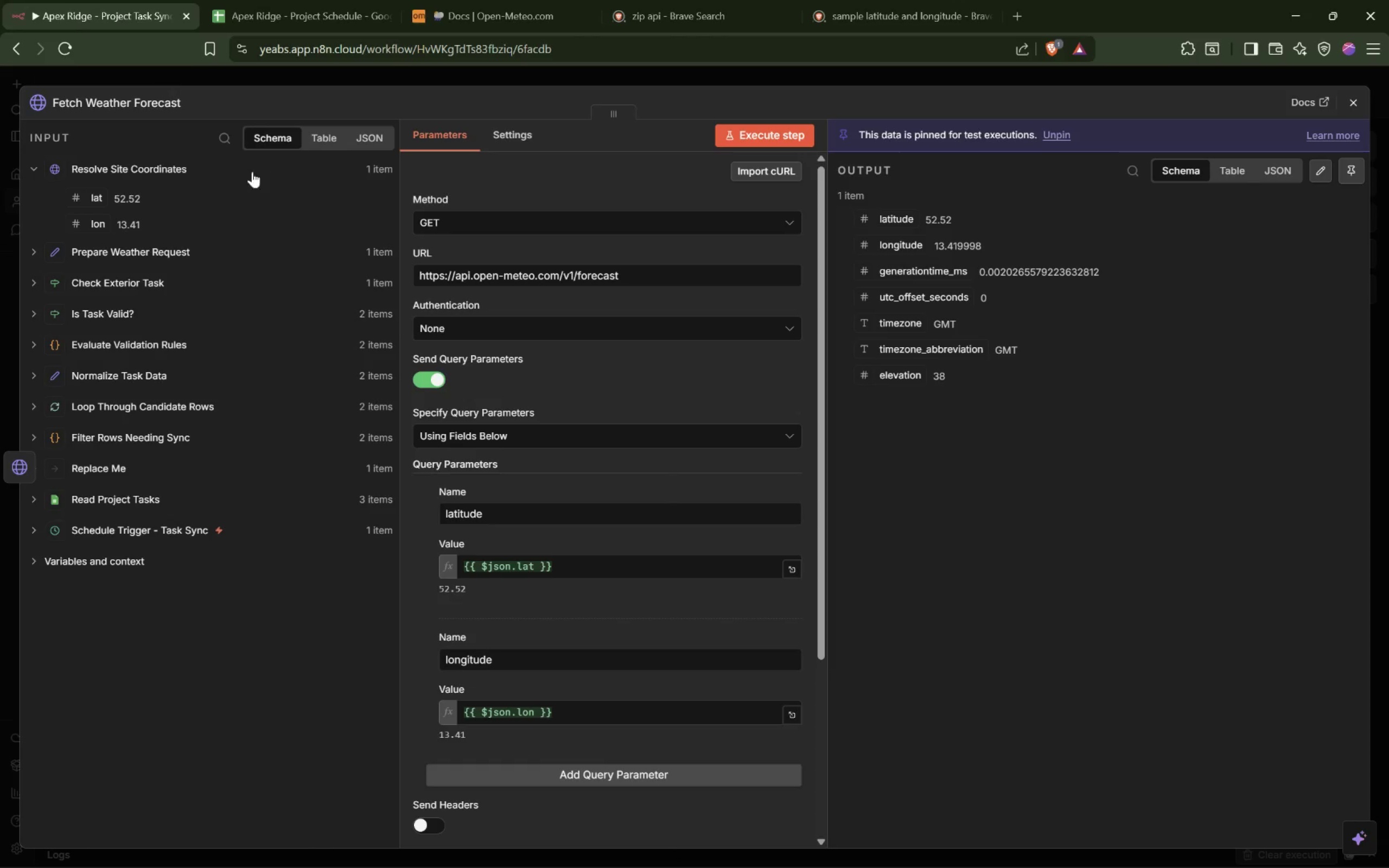 
left_click([643, 273])
 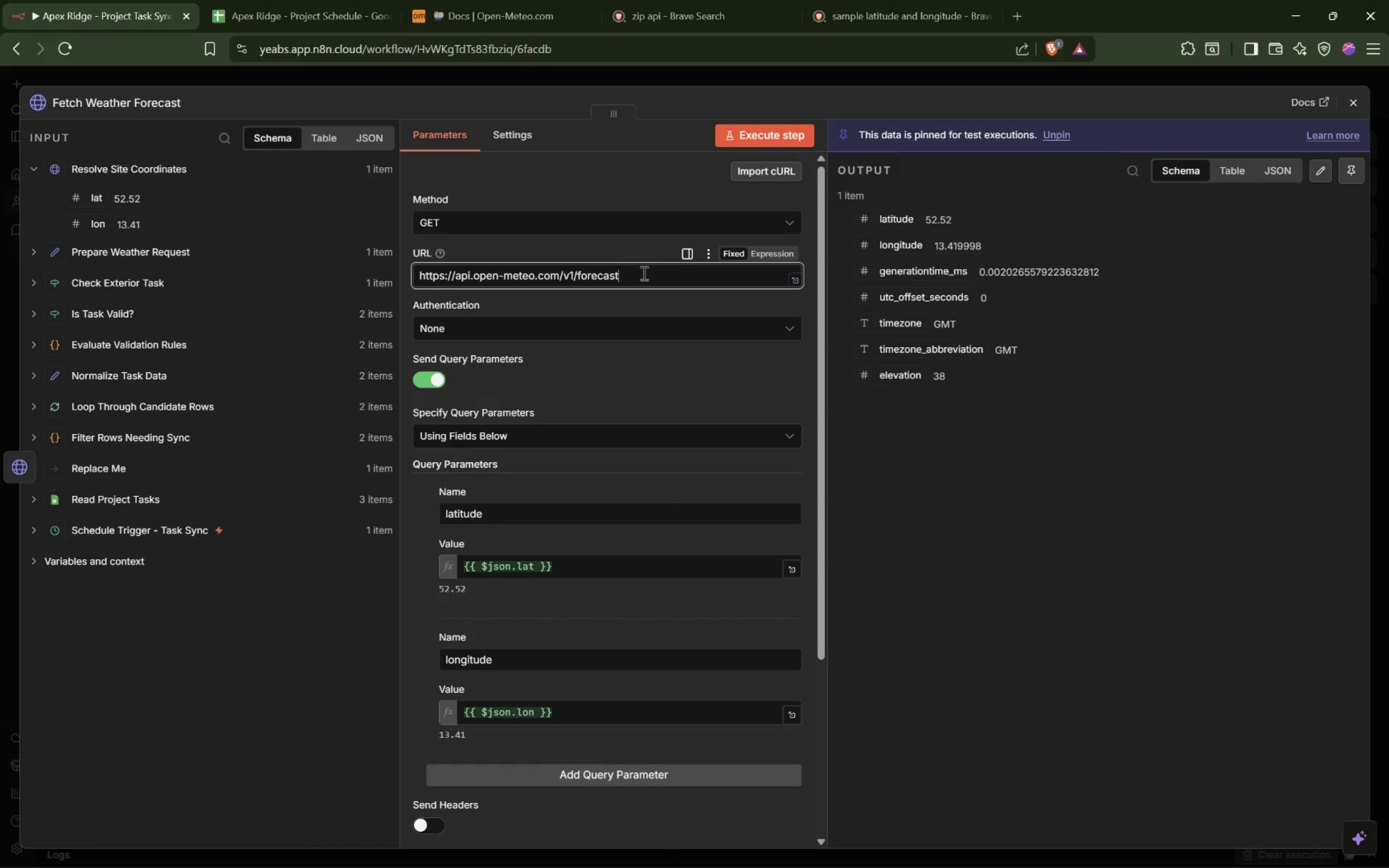 
key(Control+V)
 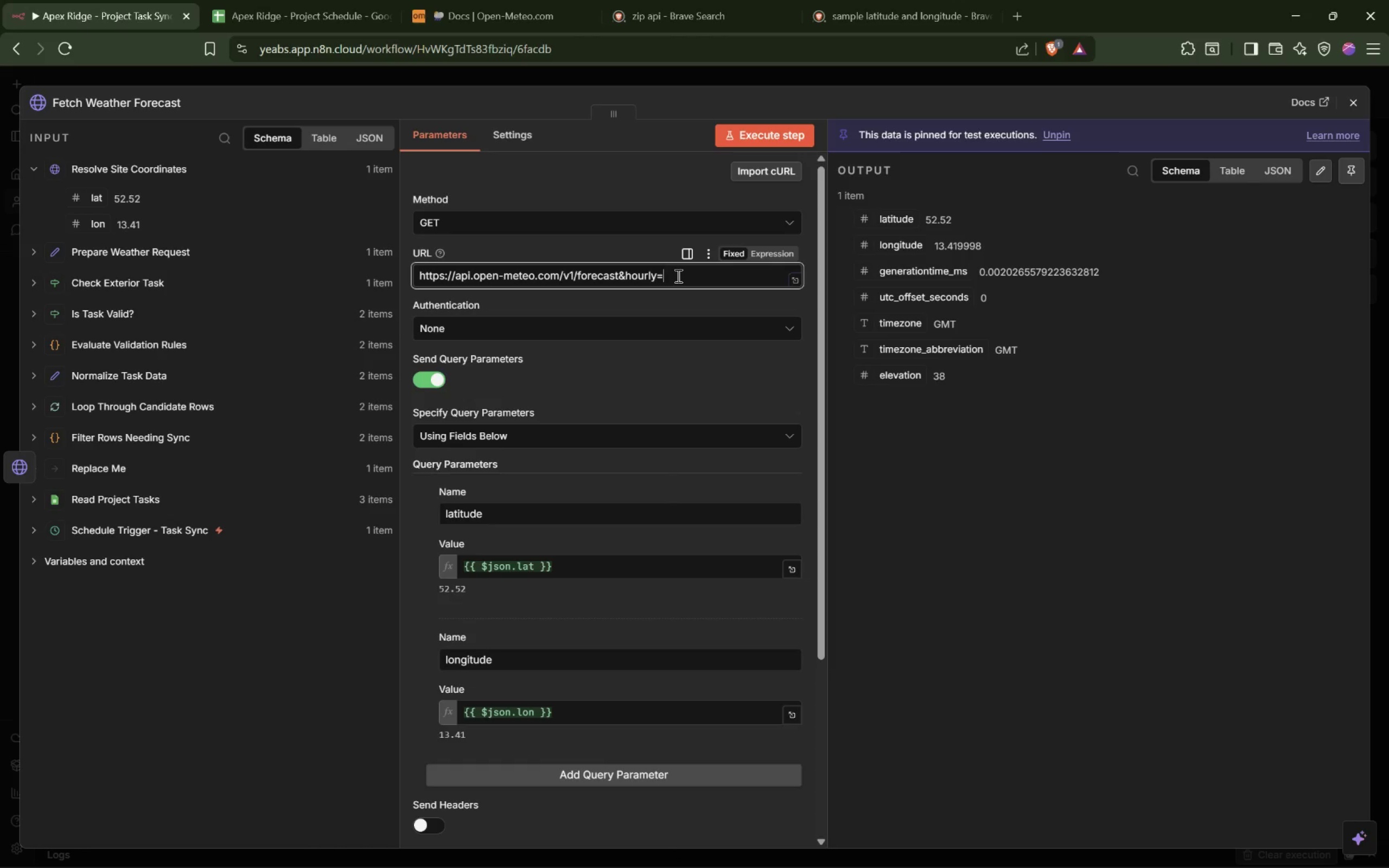 
type(rain)
 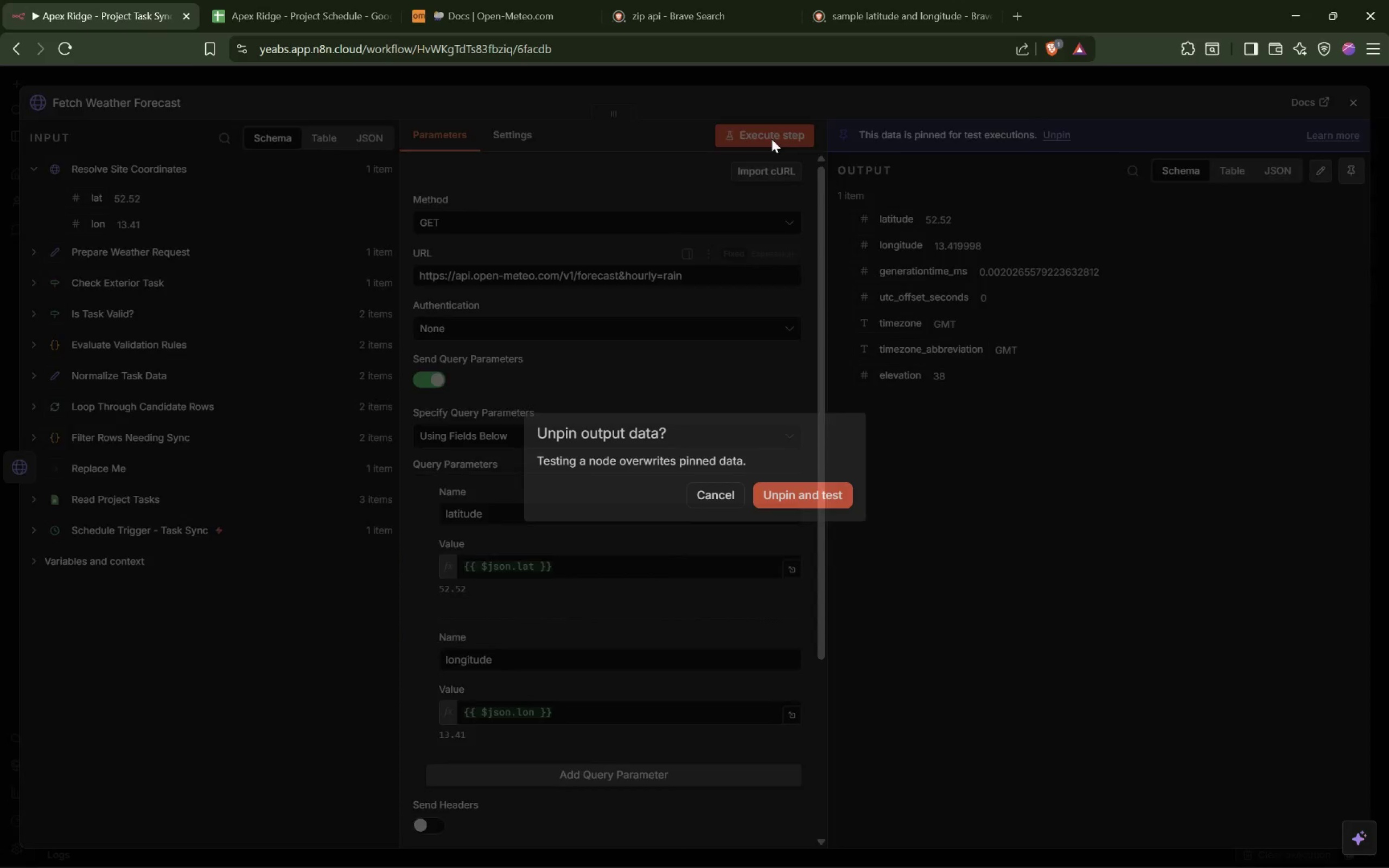 
left_click([786, 493])
 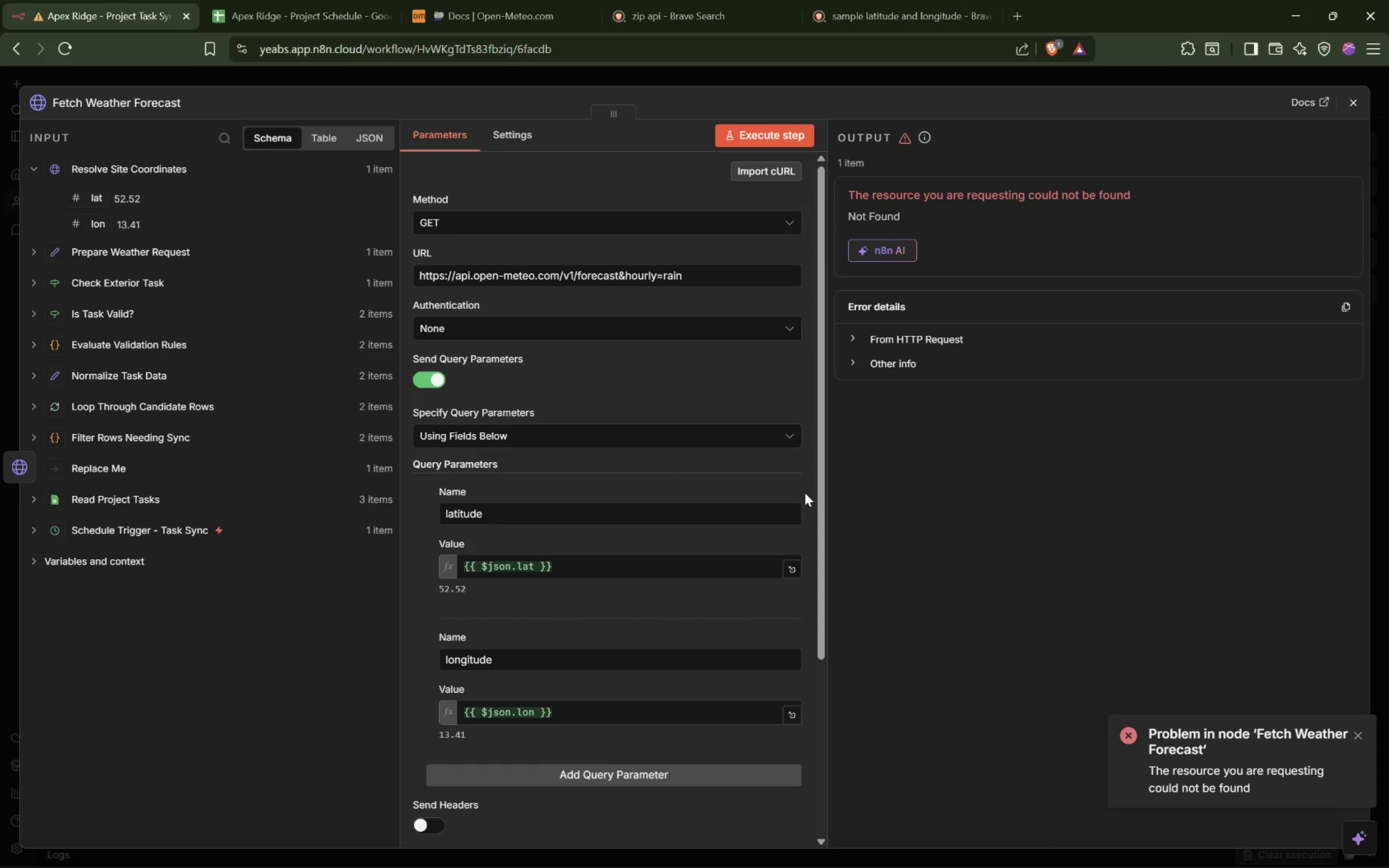 
wait(10.33)
 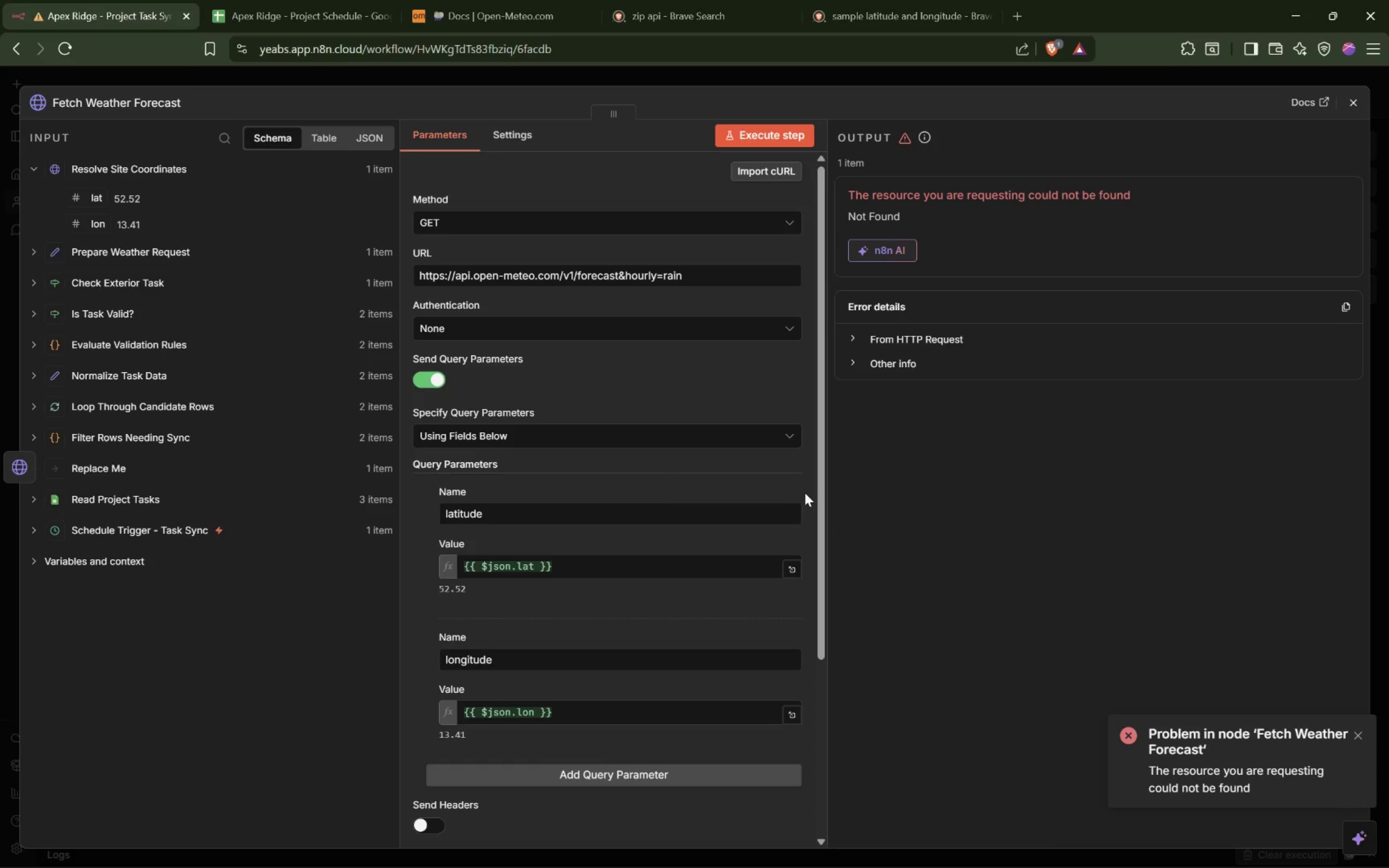 
left_click([762, 255])
 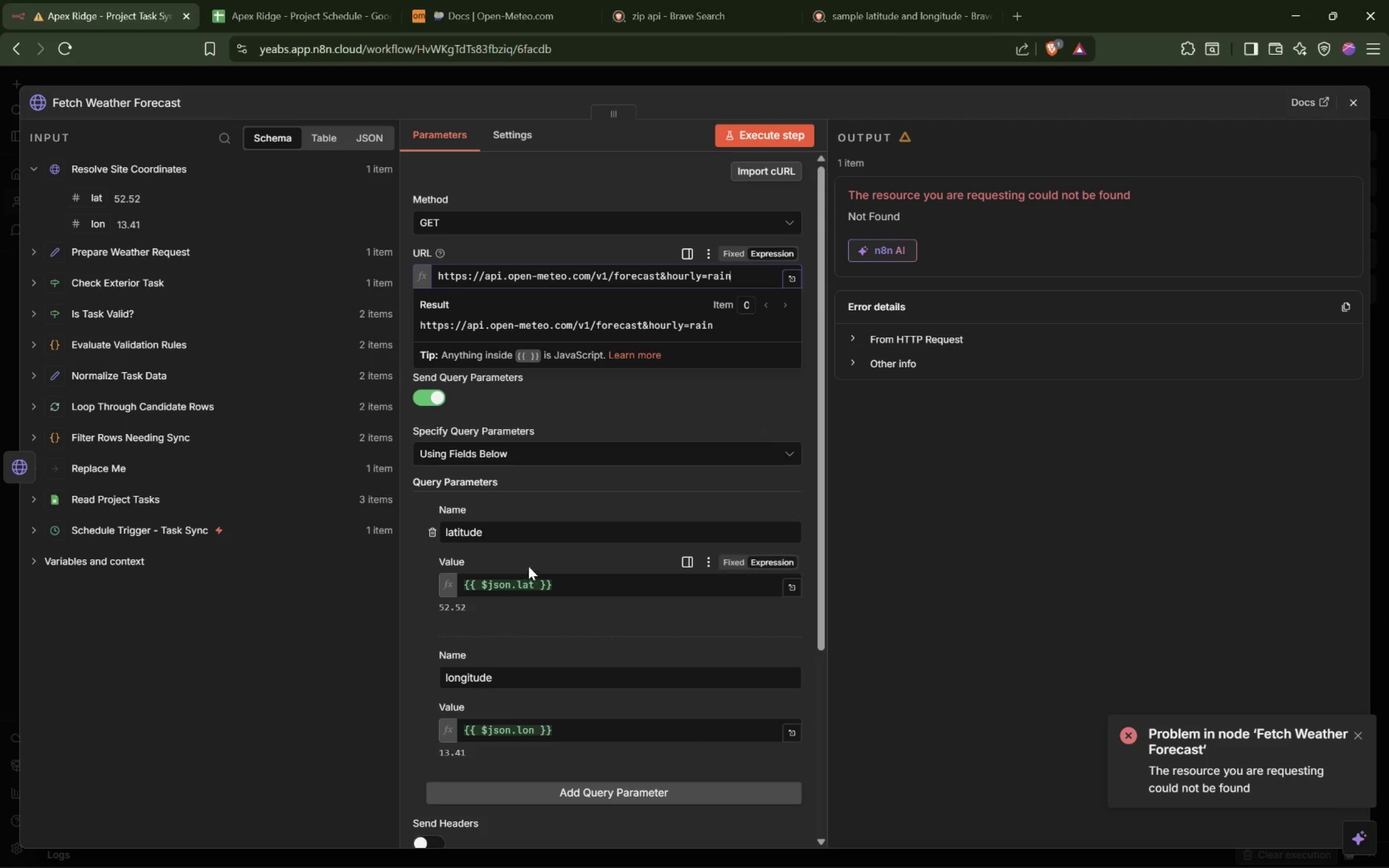 
left_click_drag(start_coordinate=[489, 534], to_coordinate=[439, 528])
 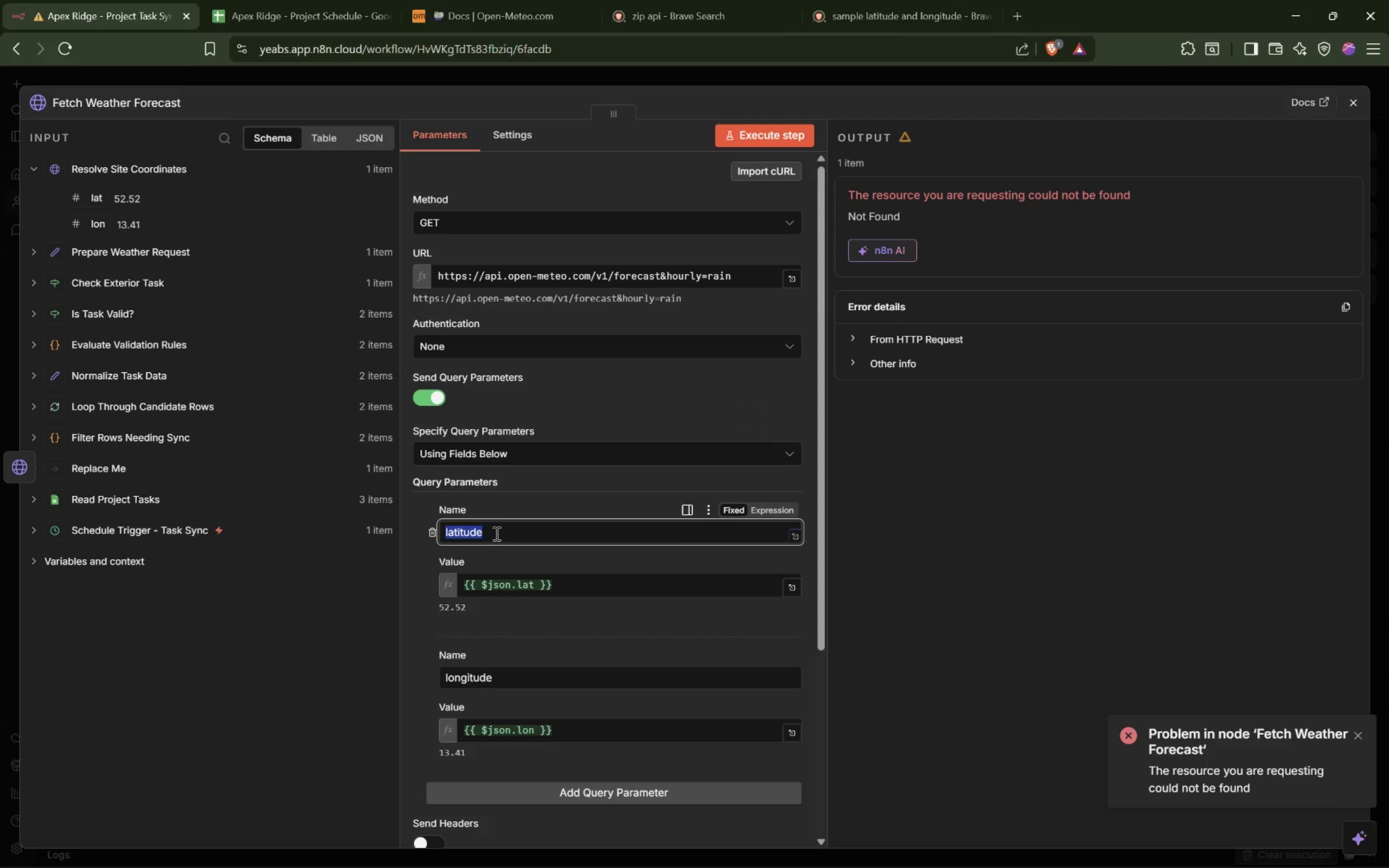 
key(Control+X)
 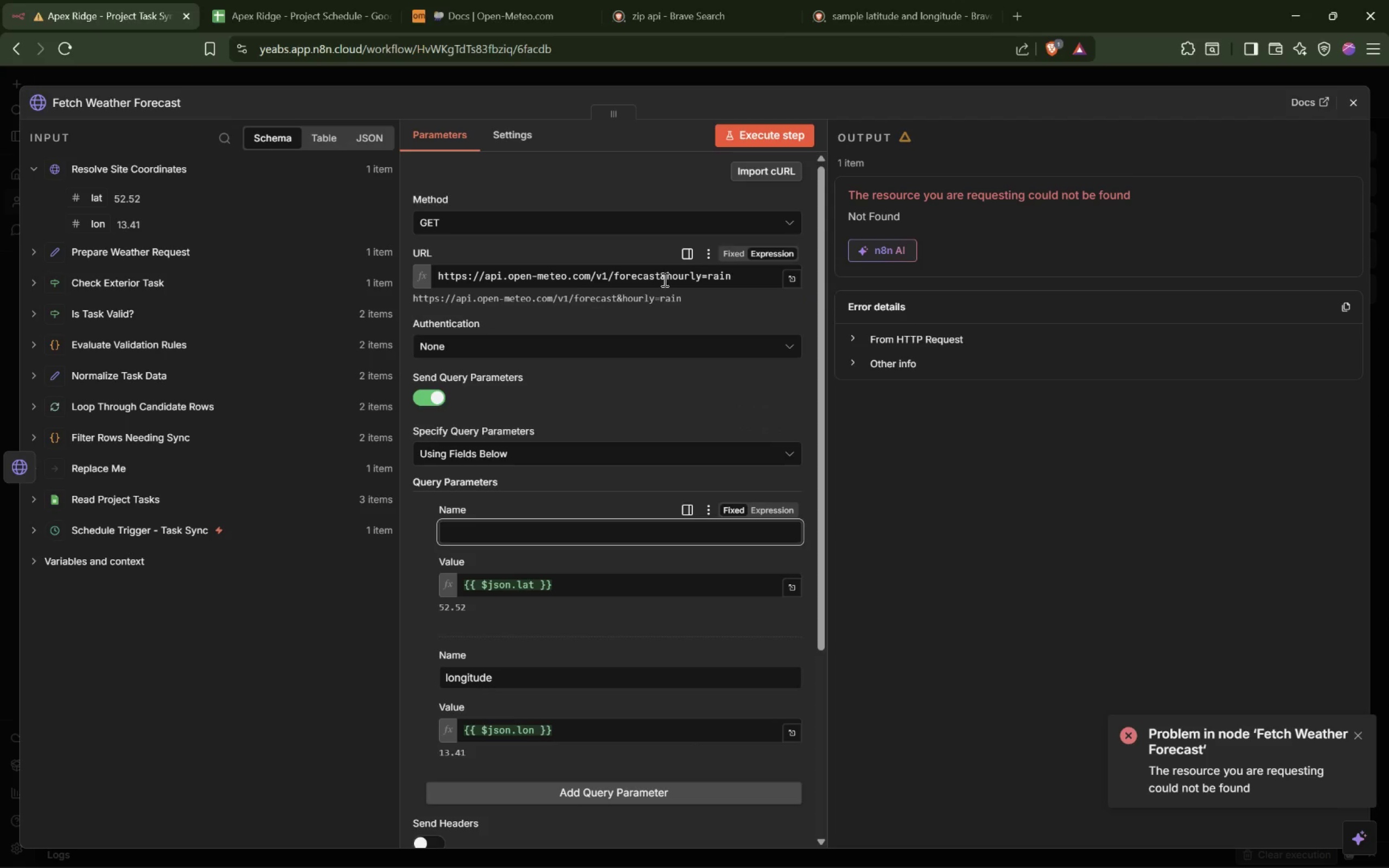 
left_click([665, 278])
 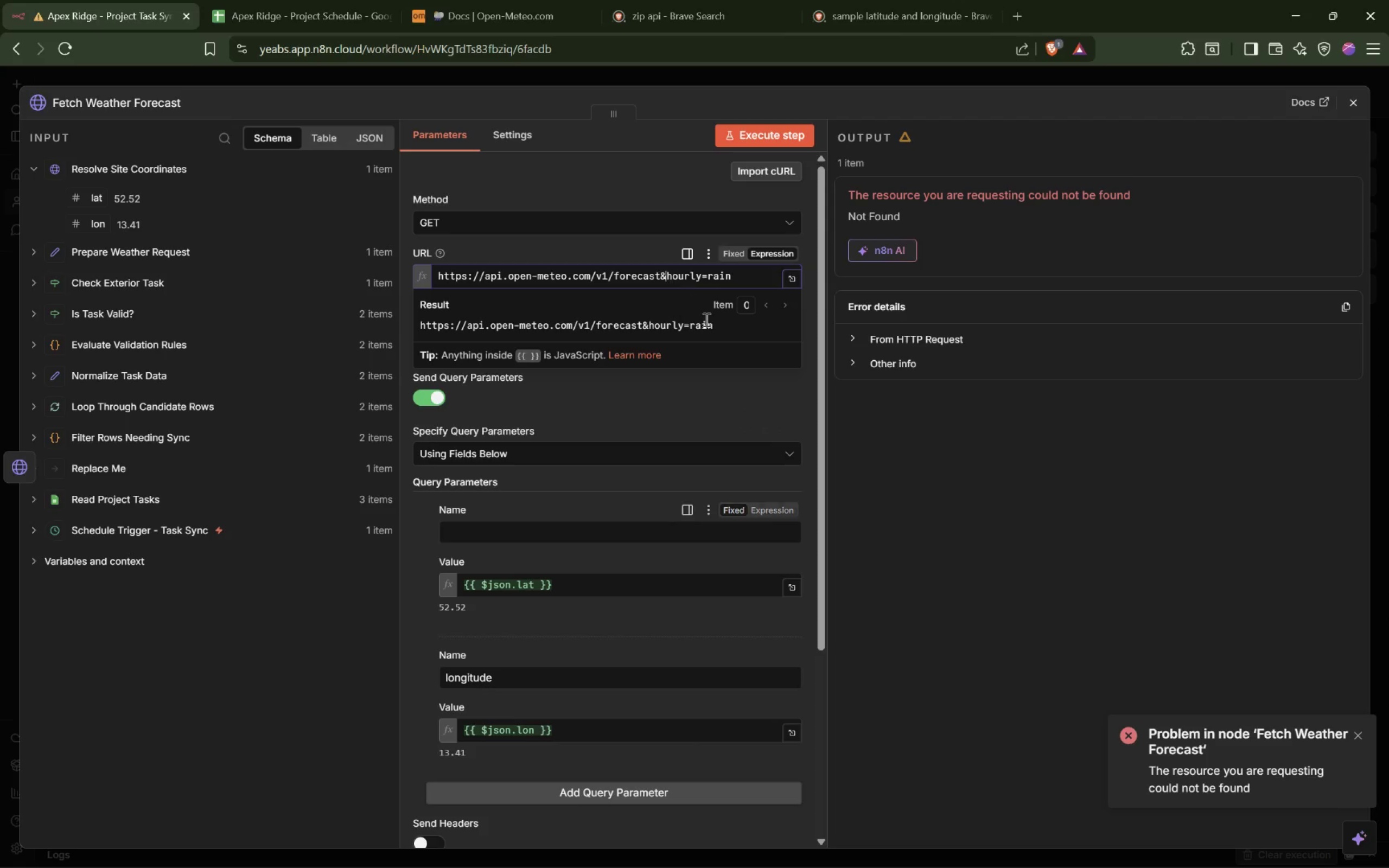 
hold_key(key=ControlLeft, duration=0.45)
 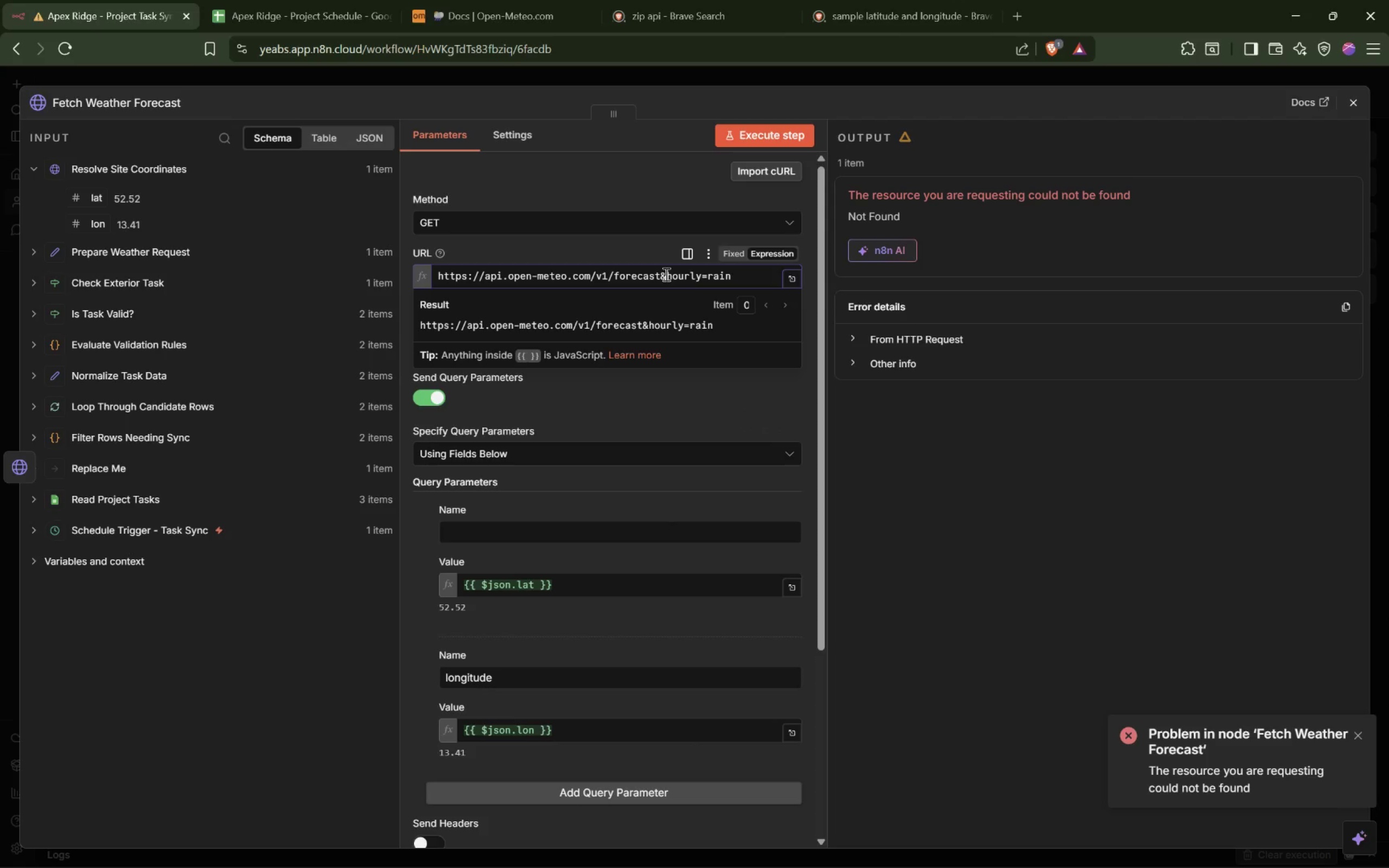 
key(Shift+7)
 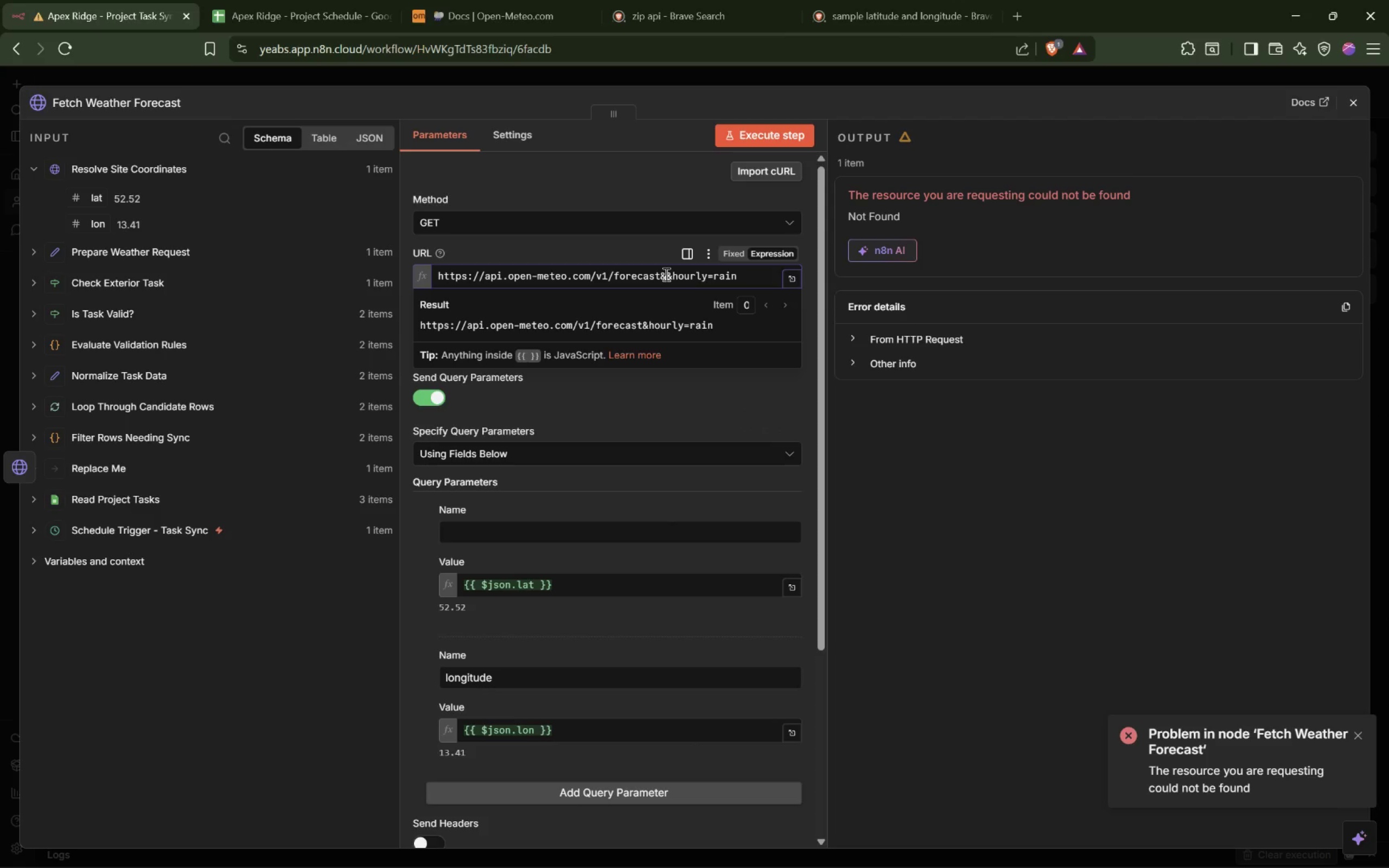 
key(Space)
 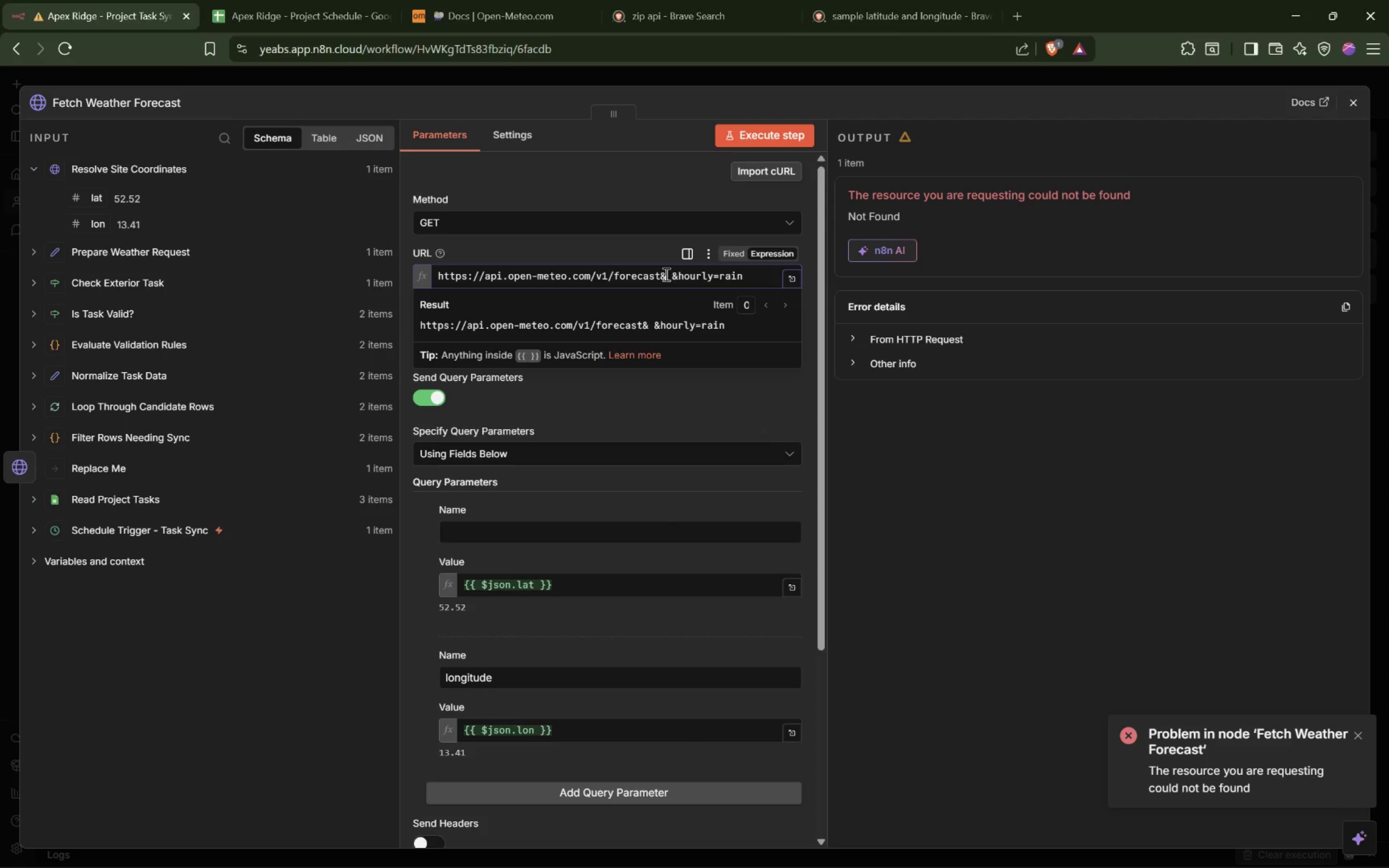 
key(Backspace)
 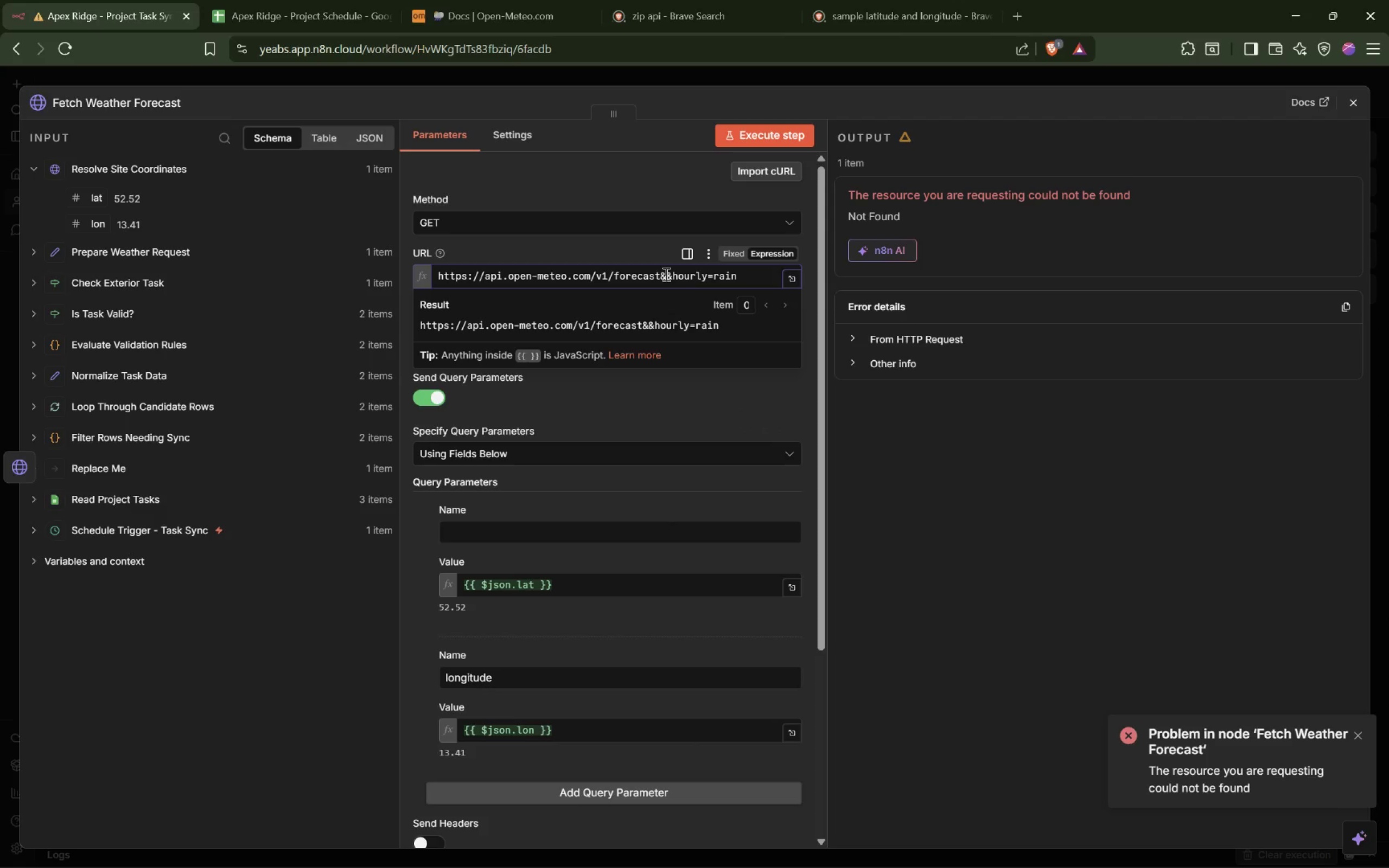 
key(Control+V)
 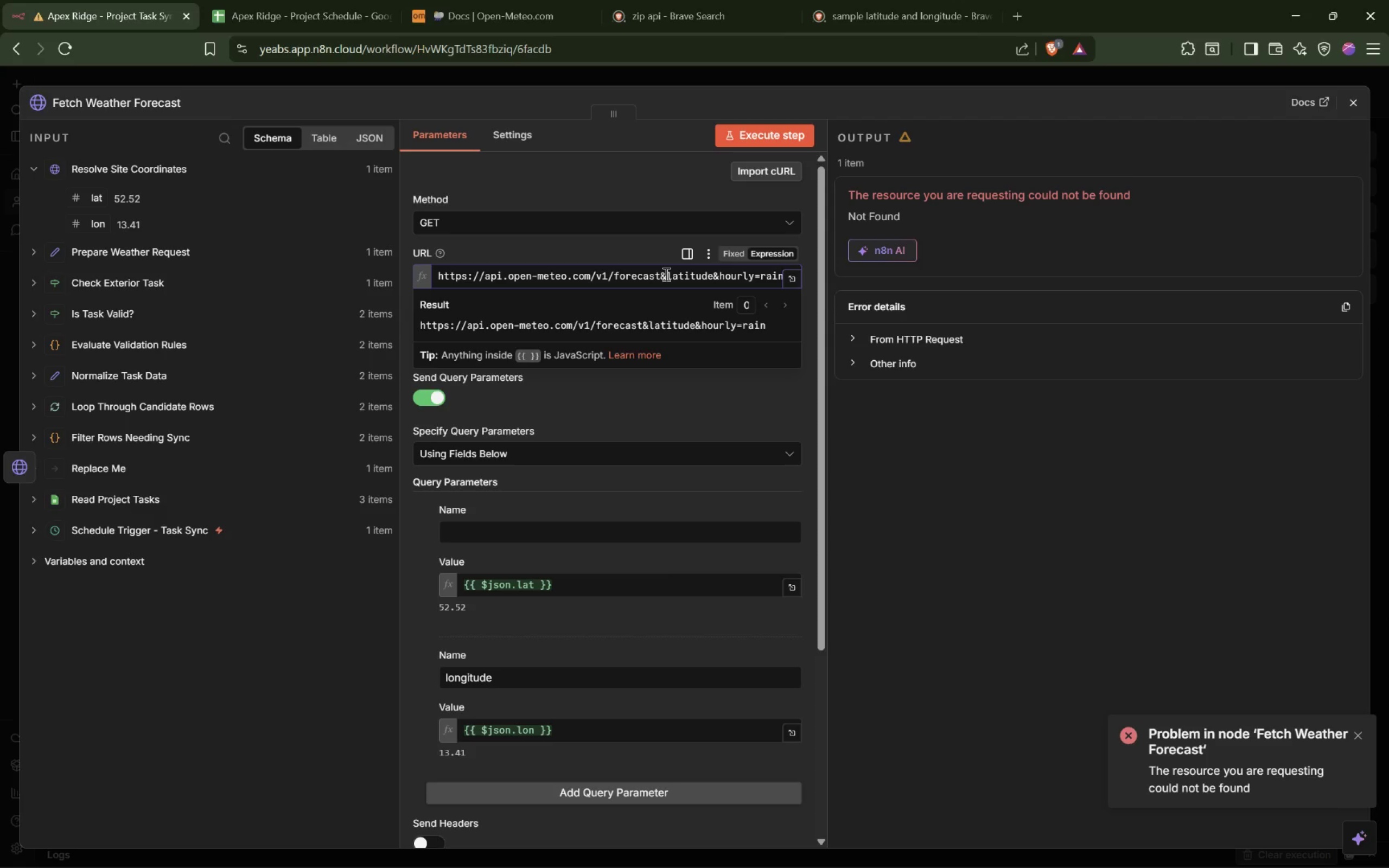 
key(Shift+BracketLeft)
 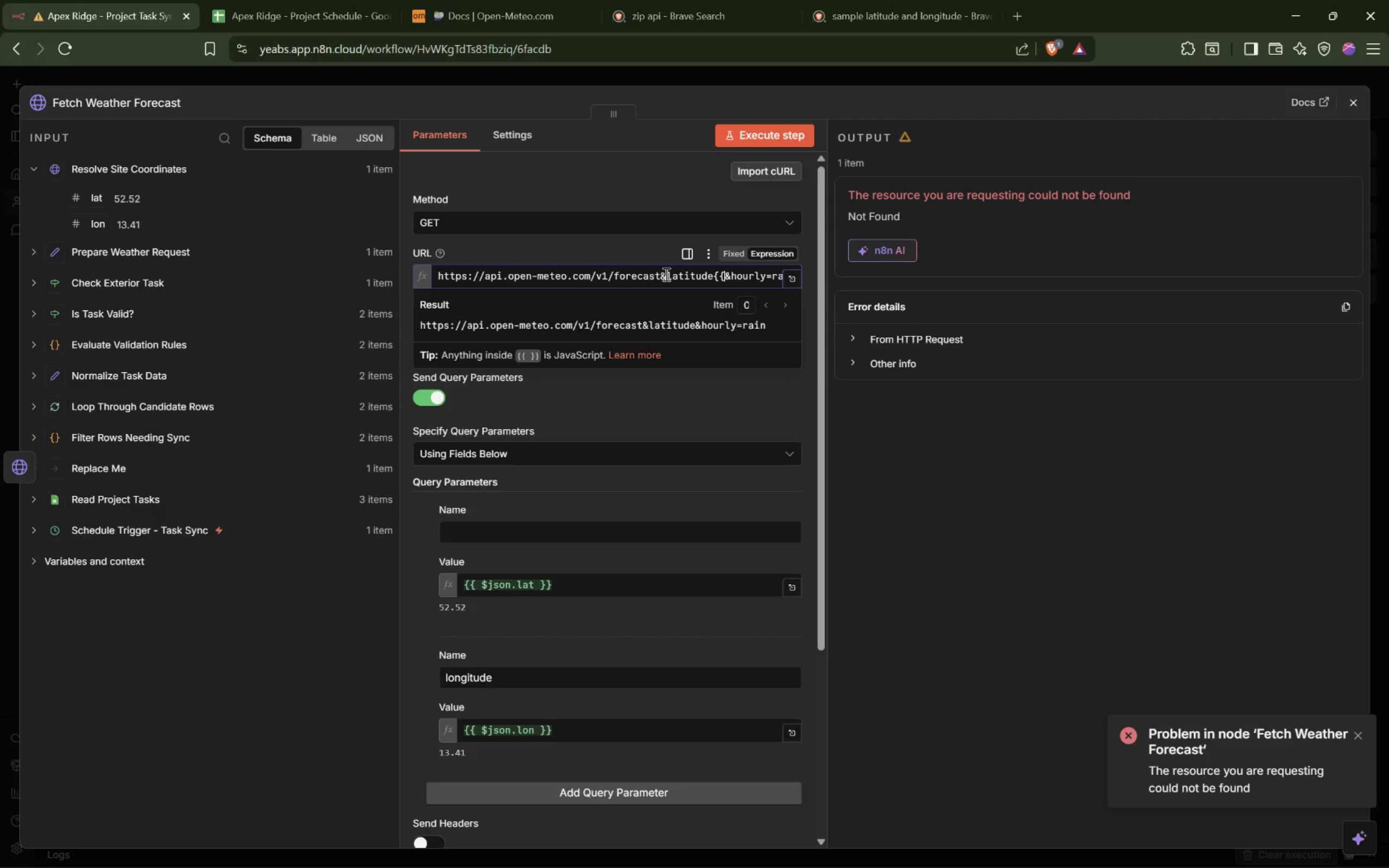 
key(Shift+BracketLeft)
 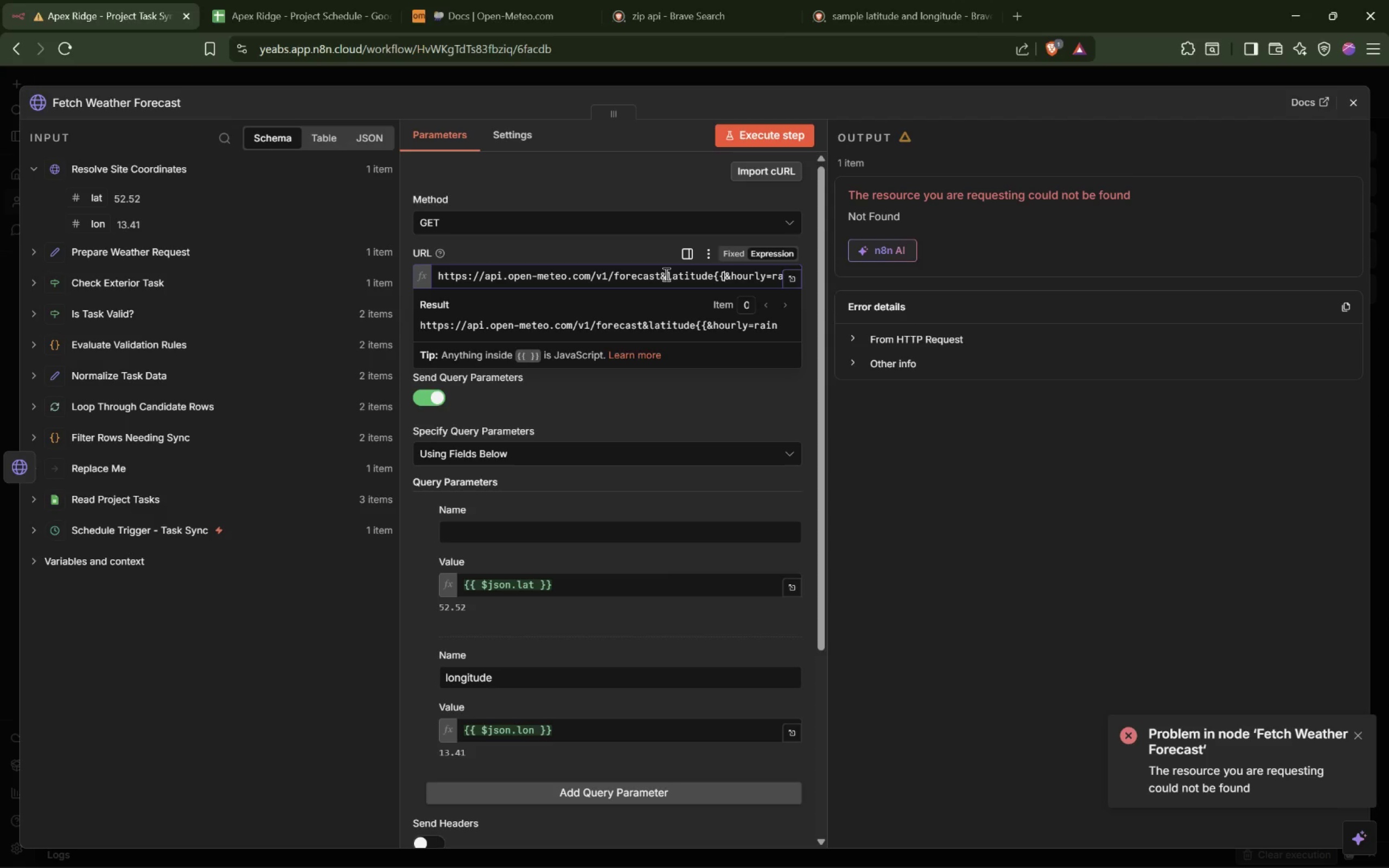 
key(Shift+BracketRight)
 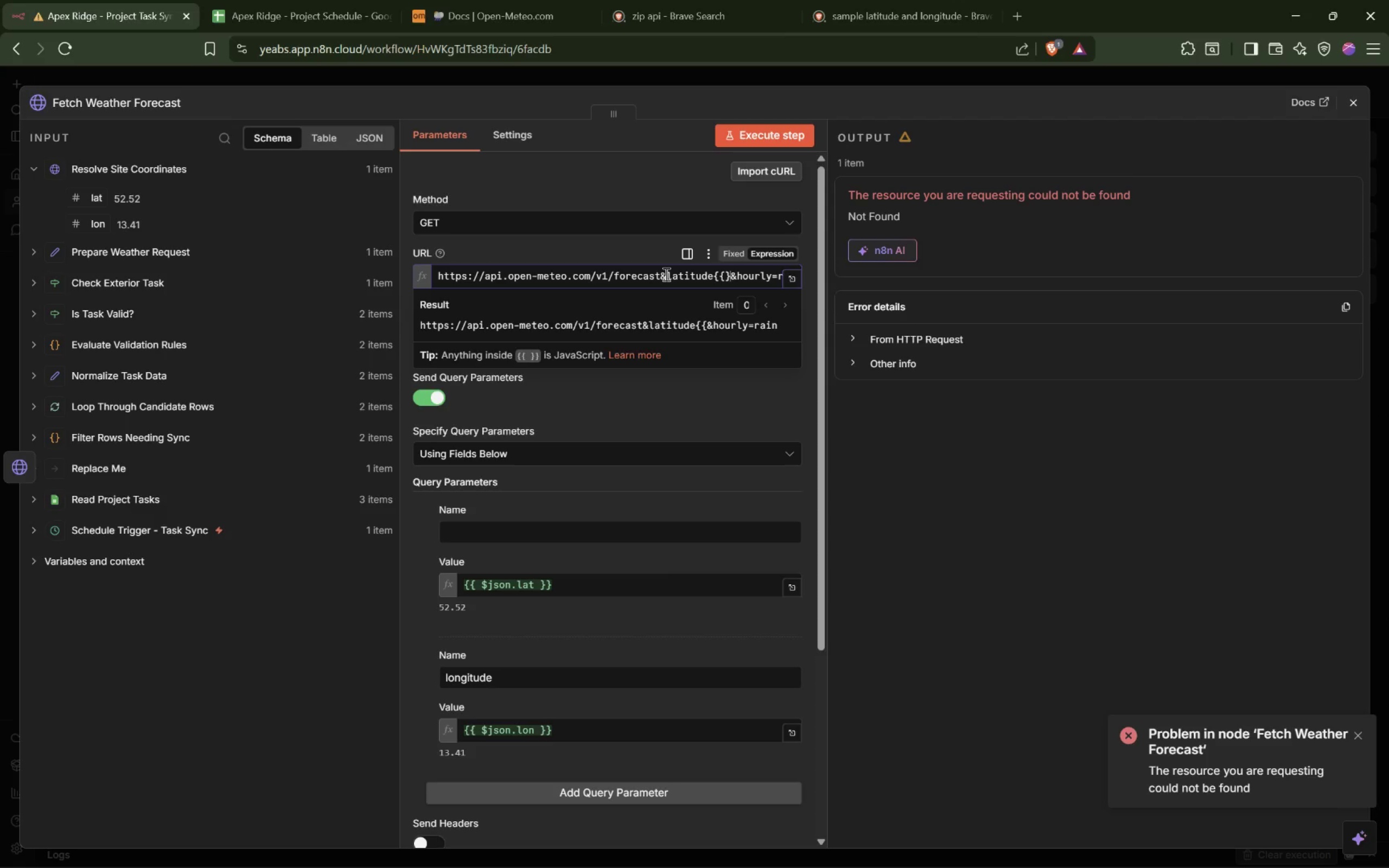 
key(Shift+BracketRight)
 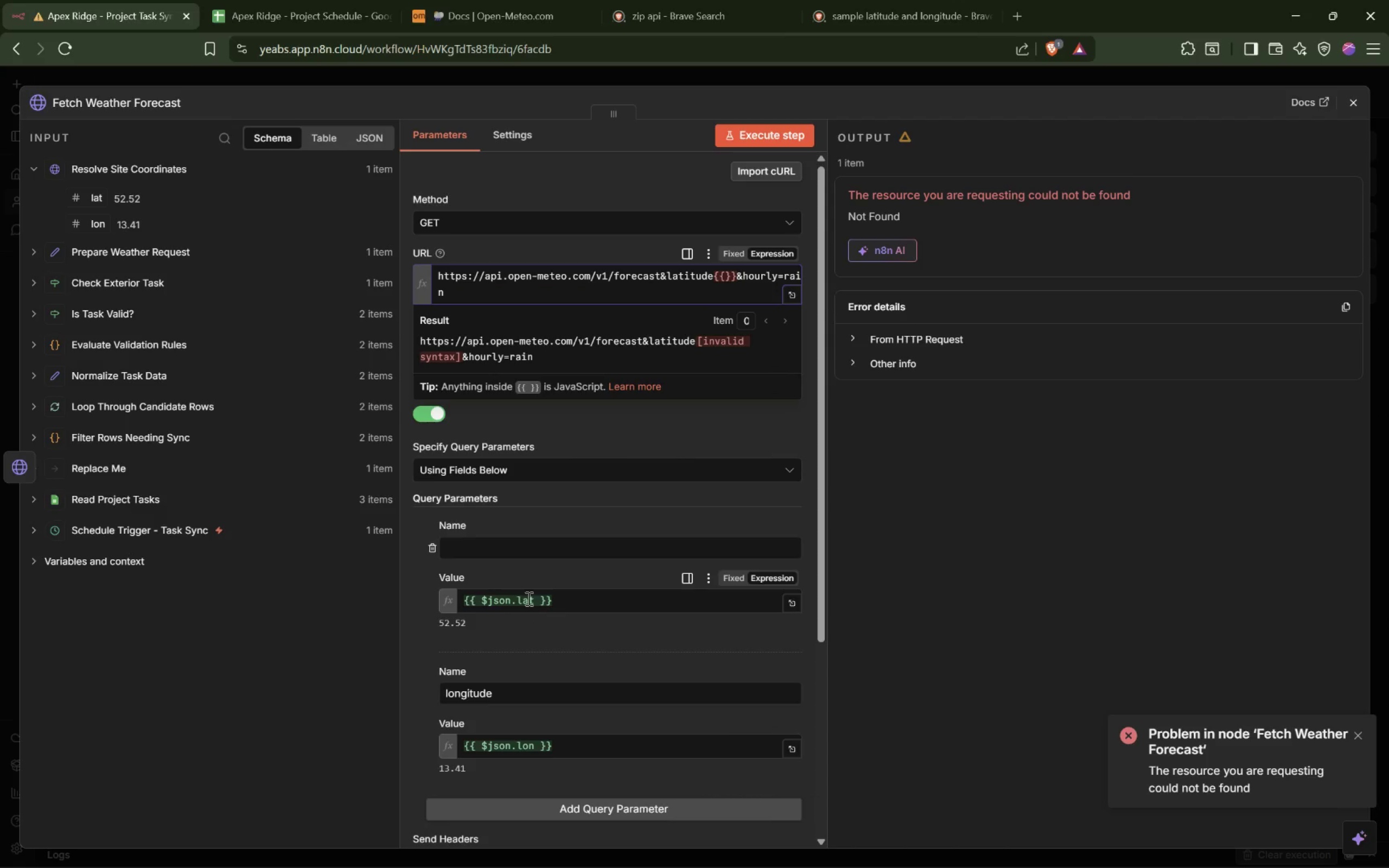 
left_click_drag(start_coordinate=[536, 603], to_coordinate=[485, 601])
 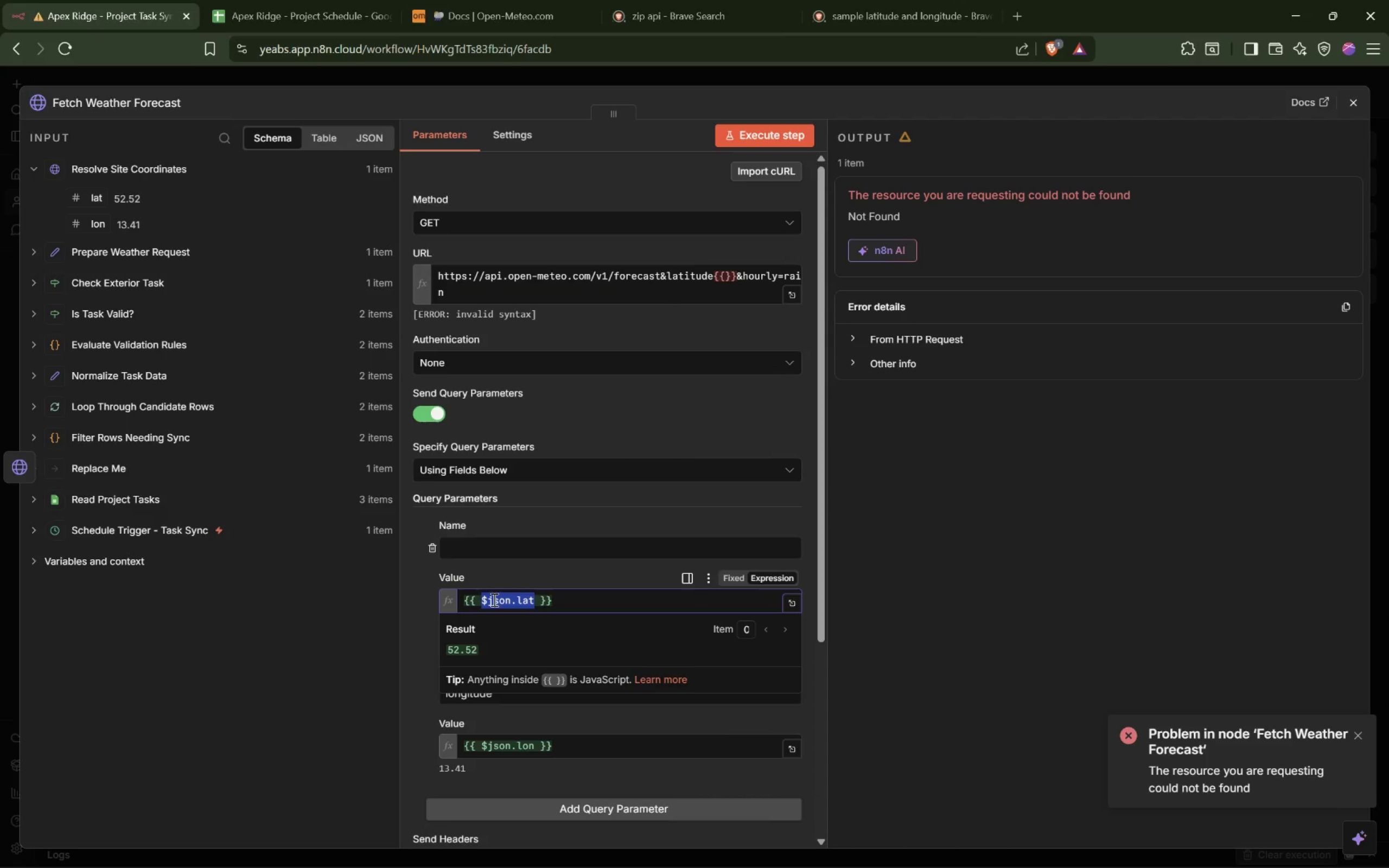 
left_click_drag(start_coordinate=[493, 599], to_coordinate=[727, 279])
 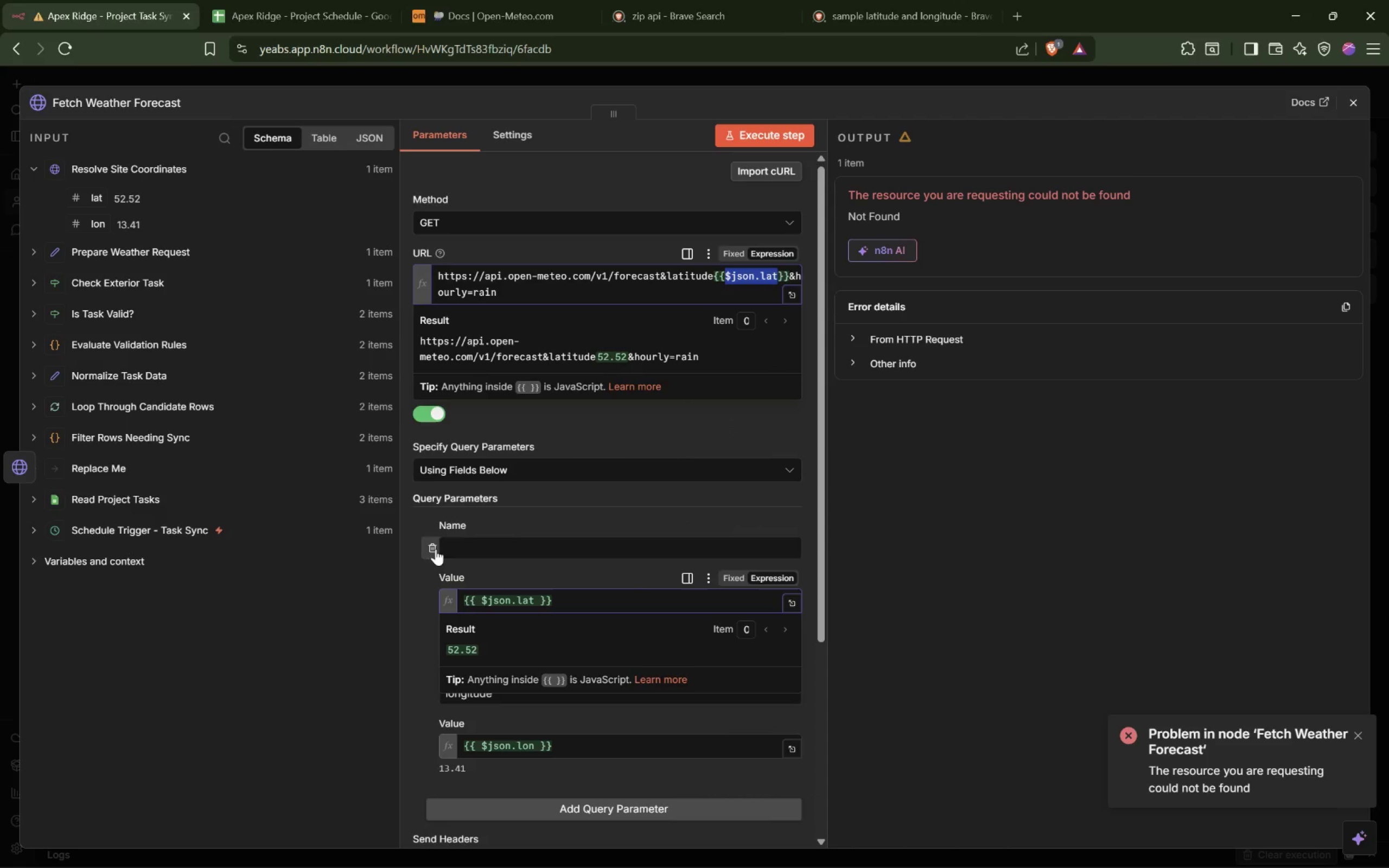 
left_click([422, 578])
 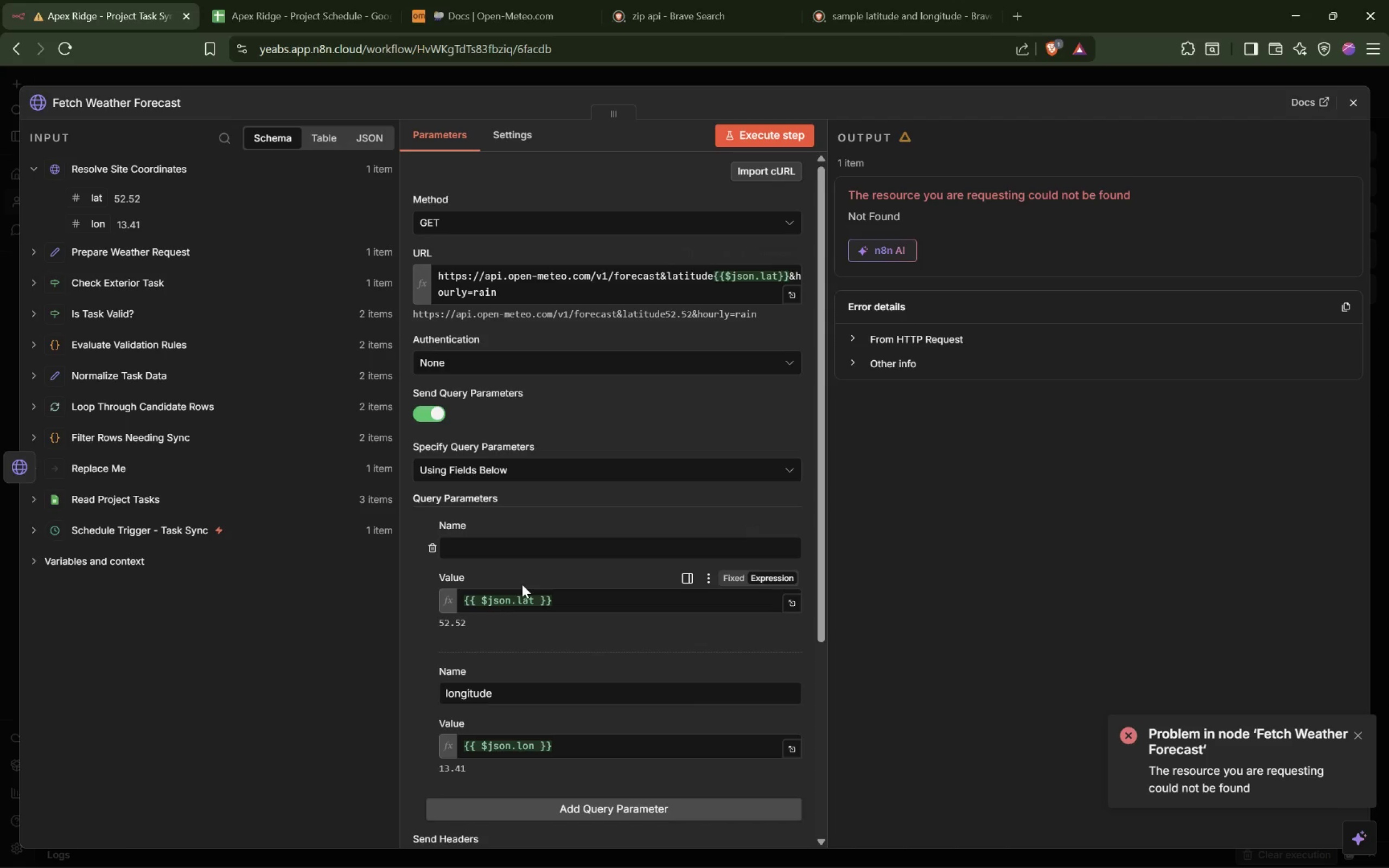 
scroll: coordinate [527, 588], scroll_direction: down, amount: 2.0
 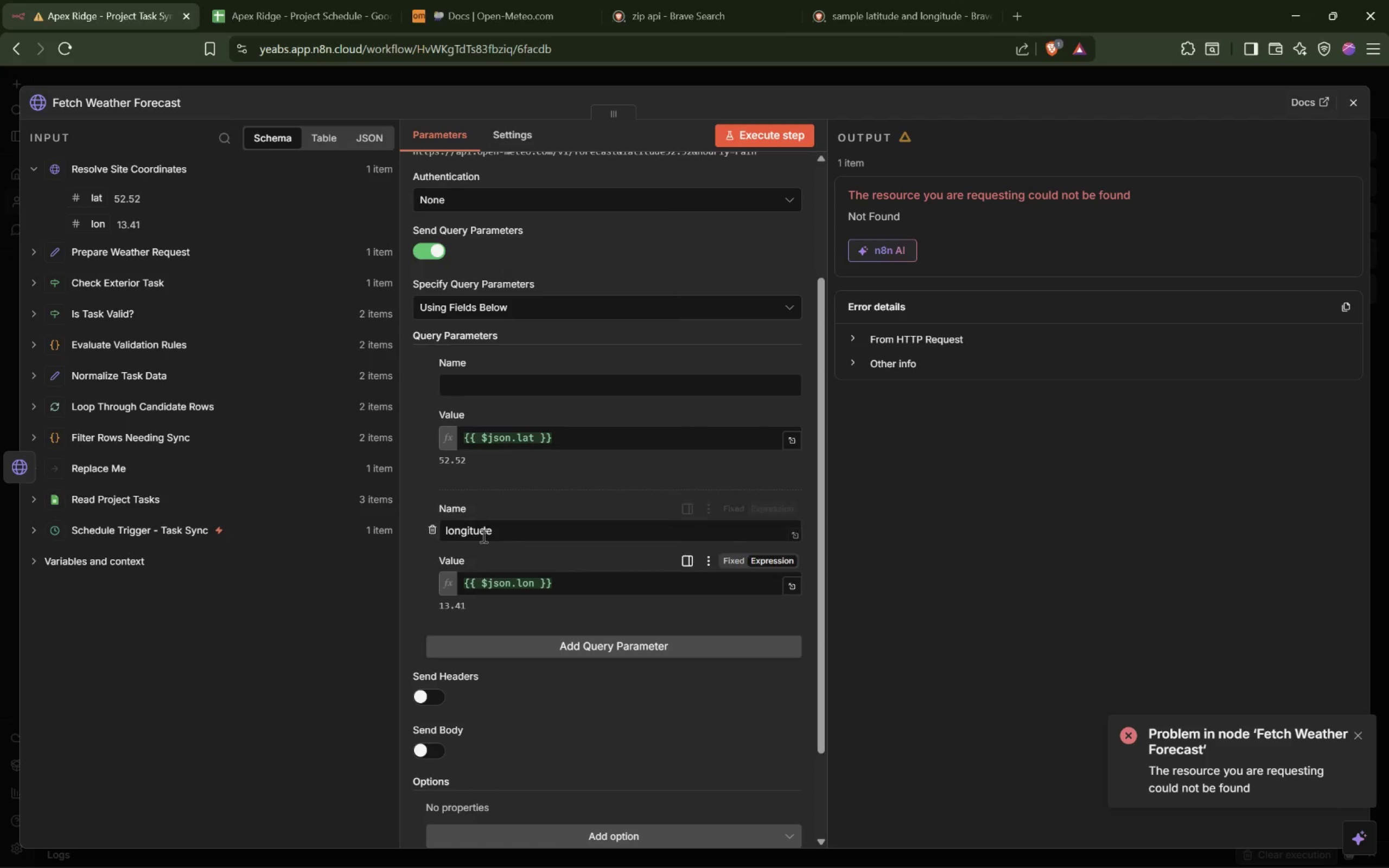 
double_click([483, 533])
 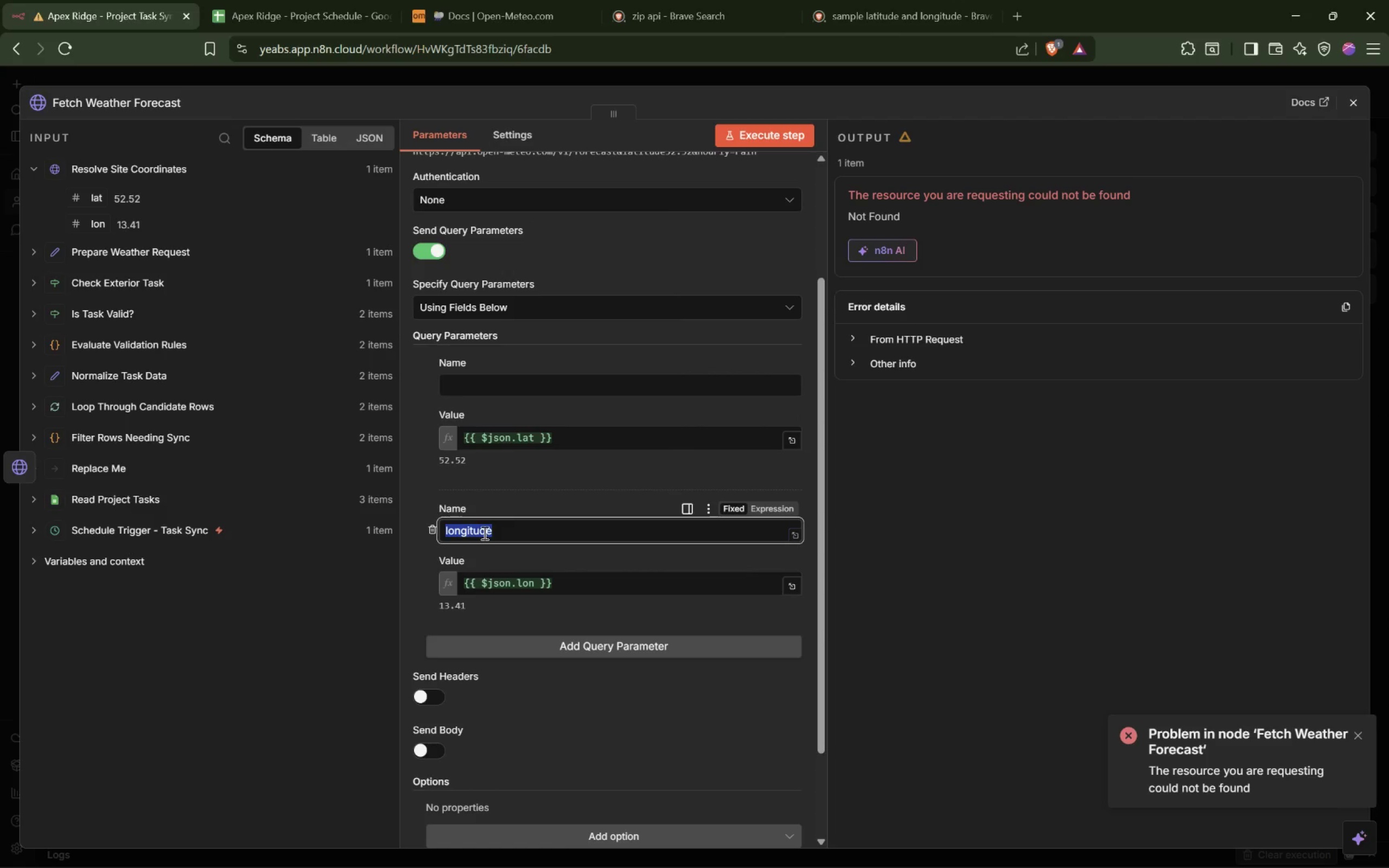 
key(Control+C)
 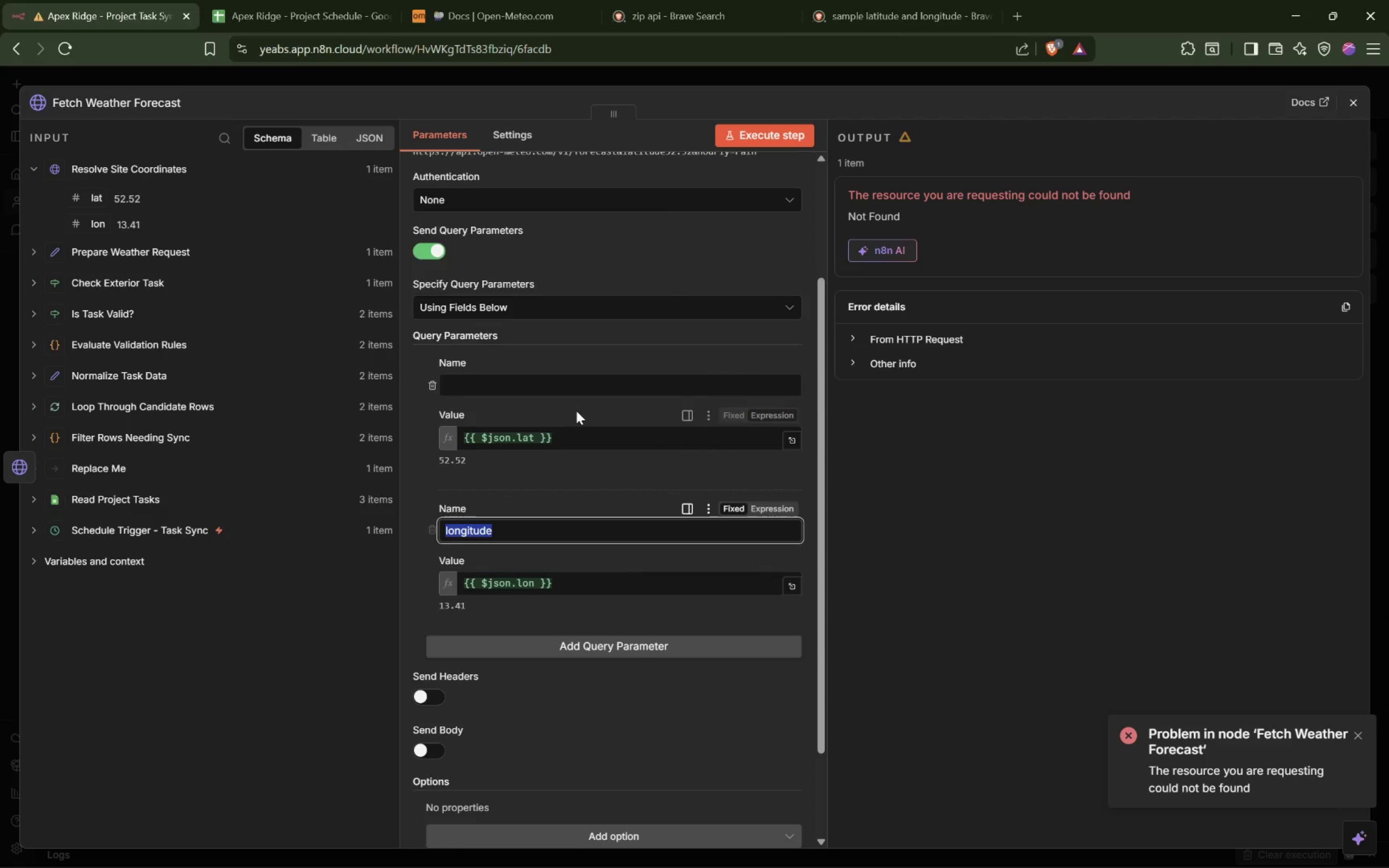 
scroll: coordinate [577, 410], scroll_direction: up, amount: 6.0
 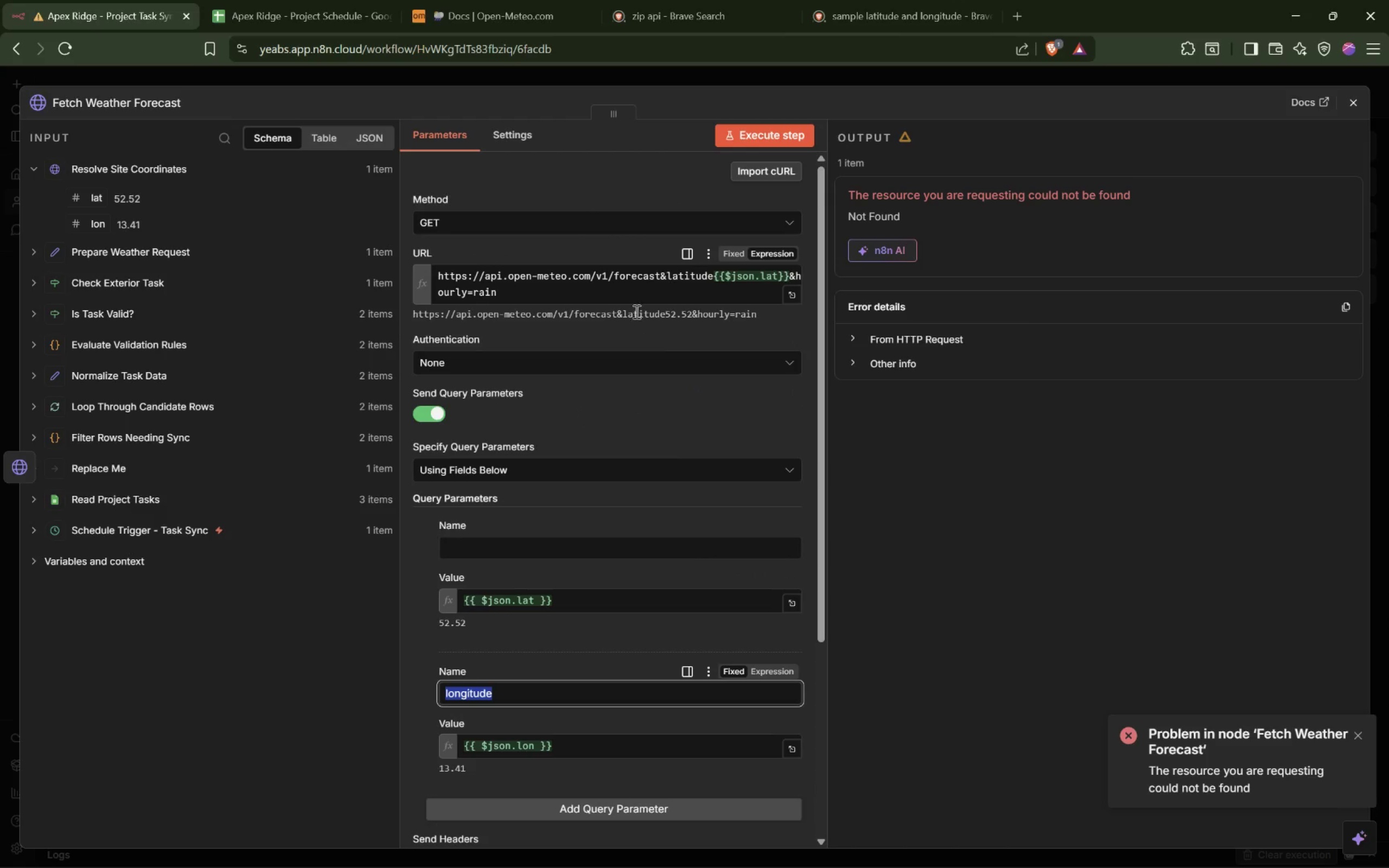 
hold_key(key=ShiftLeft, duration=0.69)
scroll: coordinate [672, 277], scroll_direction: down, amount: 2.0
 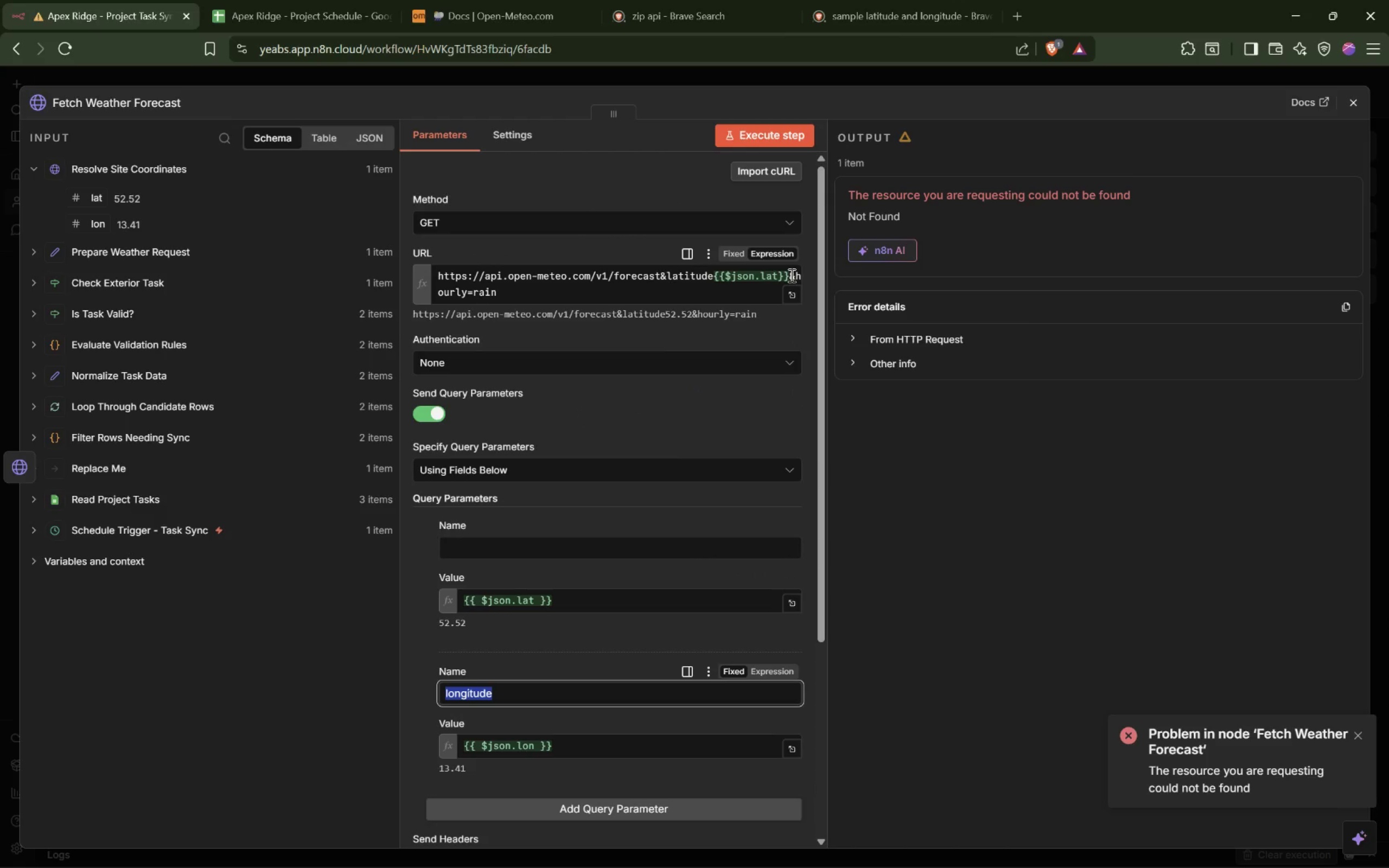 
left_click([789, 276])
 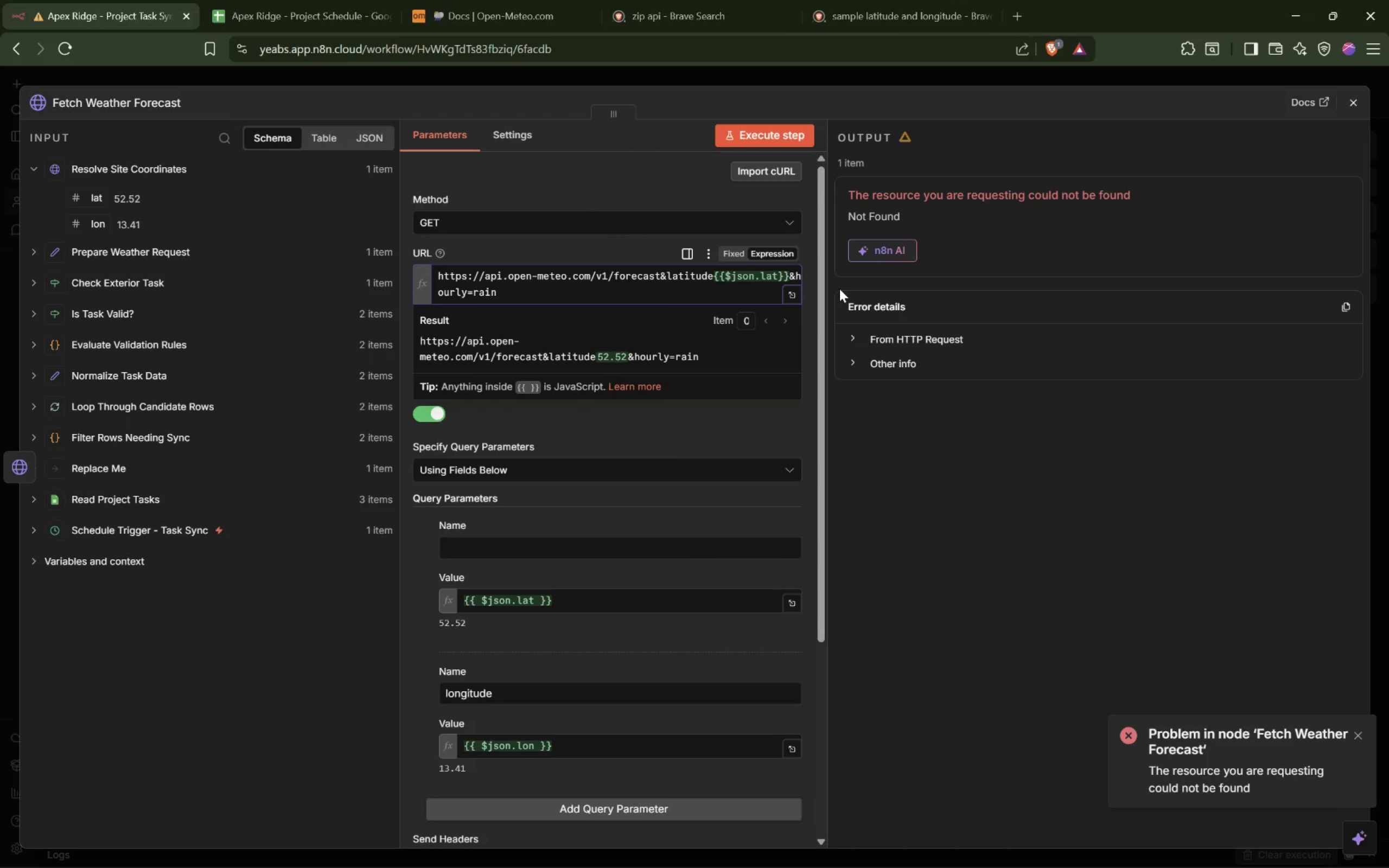 
key(Shift+7)
 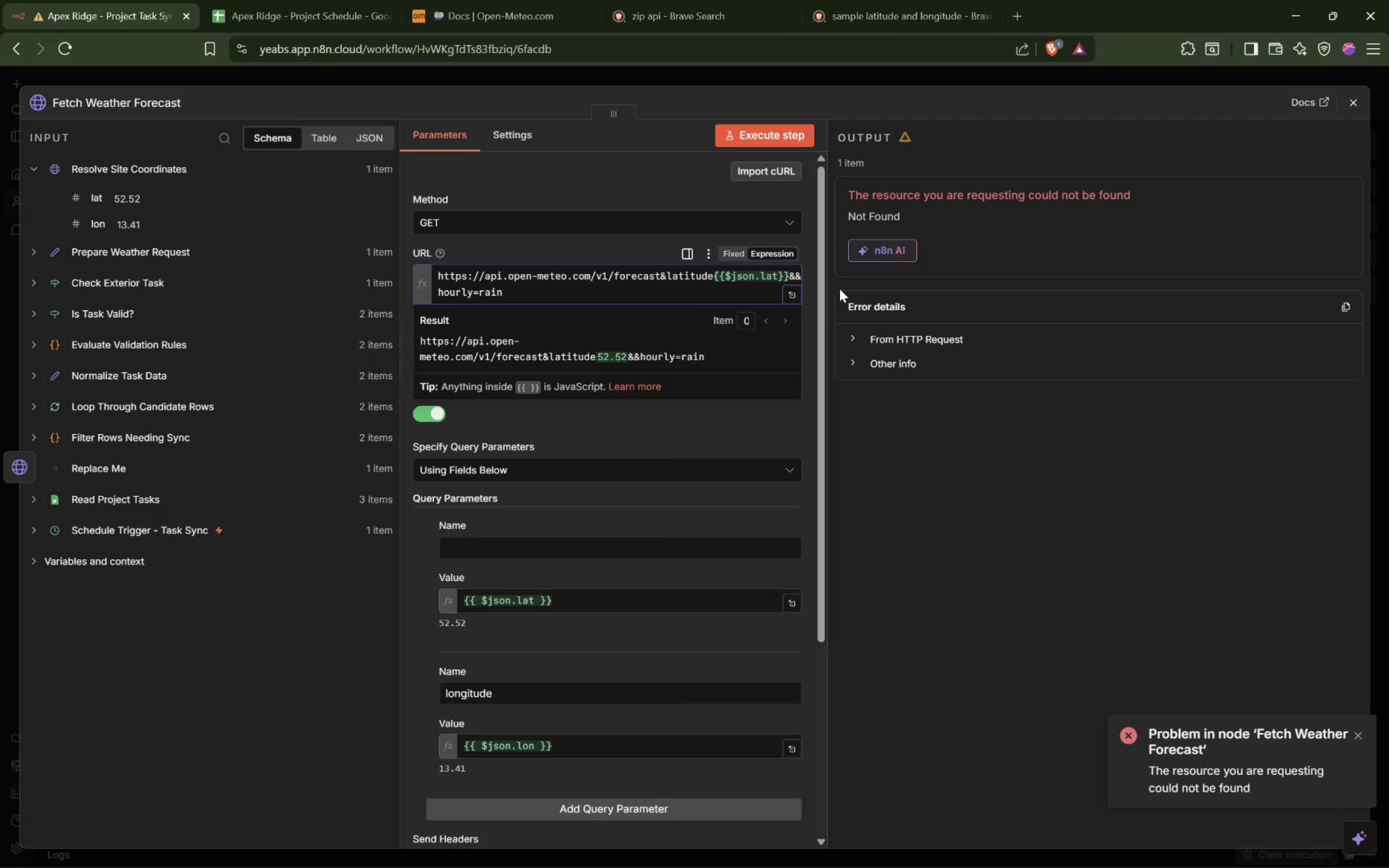 
wait(6.44)
 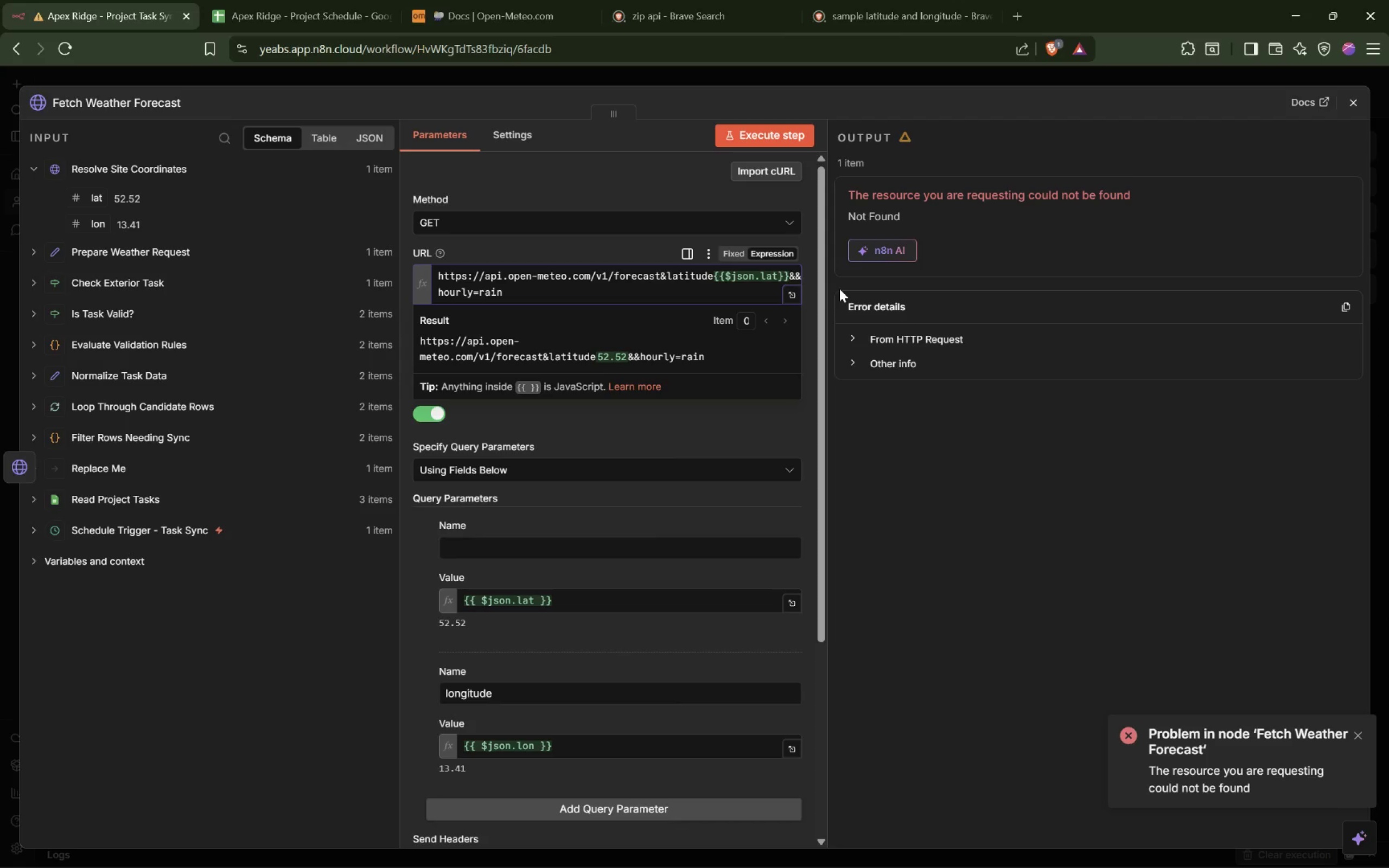 
left_click([661, 278])
 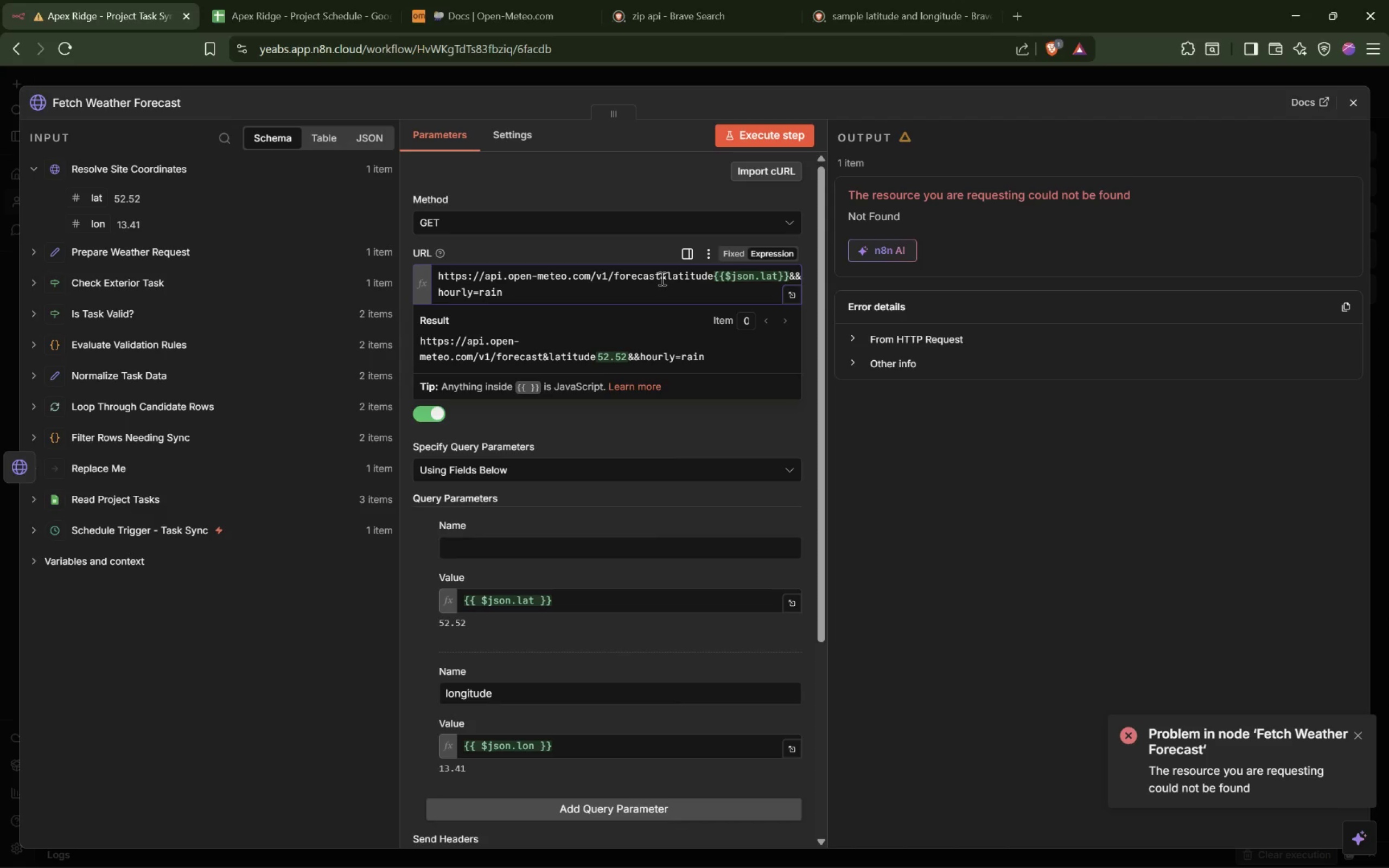 
key(Shift+ShiftLeft)
 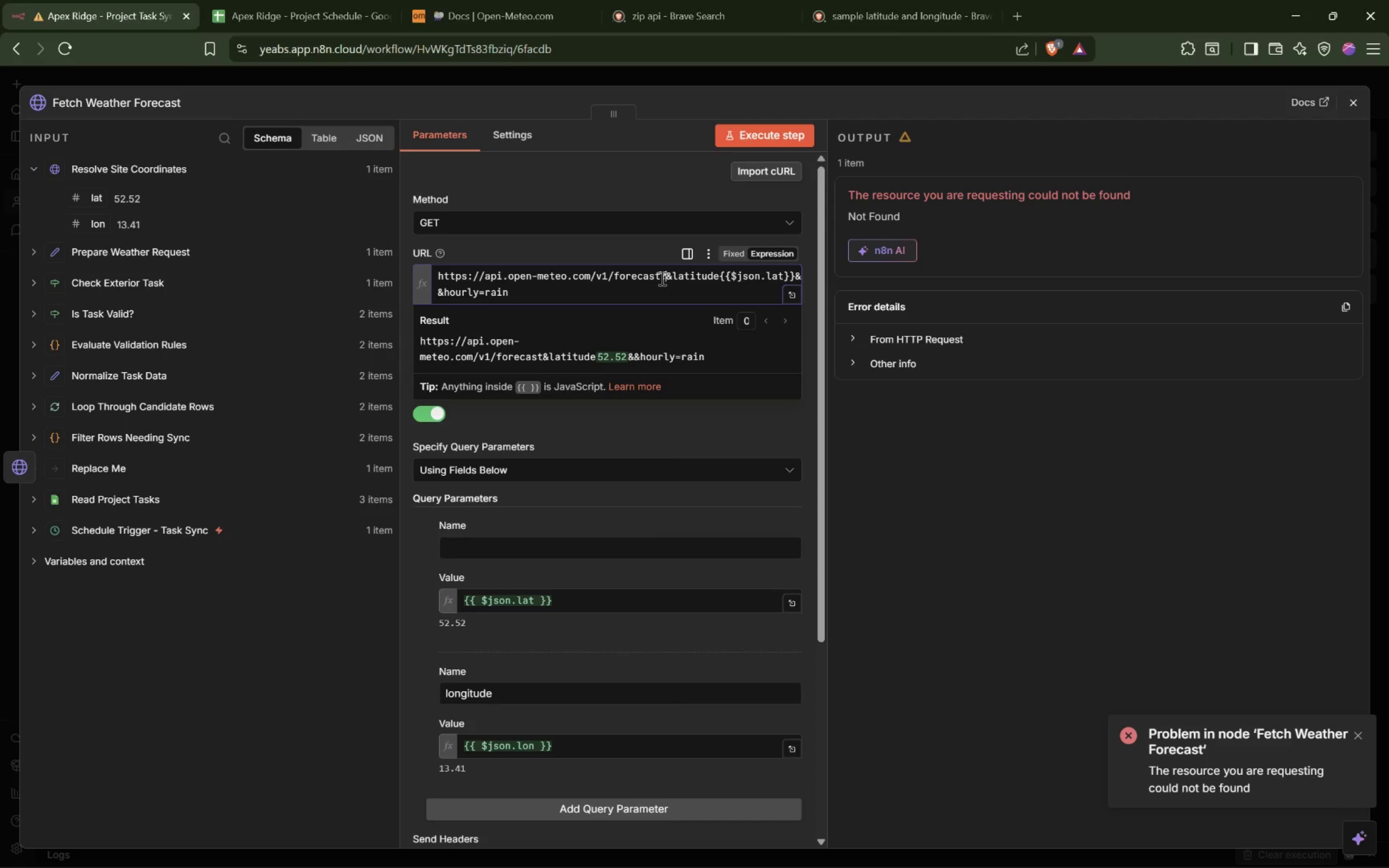 
key(Shift+Slash)
 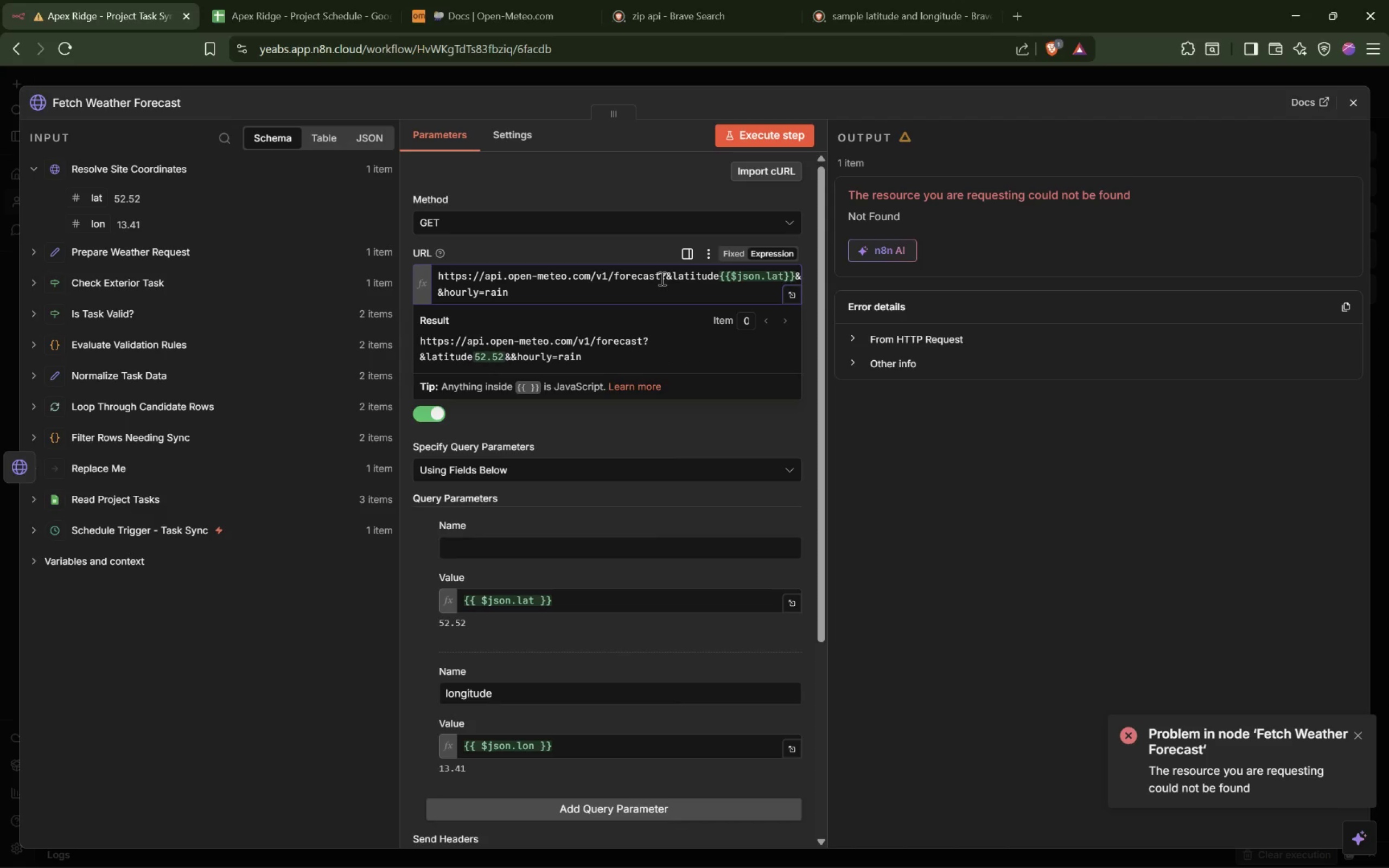 
key(Delete)
 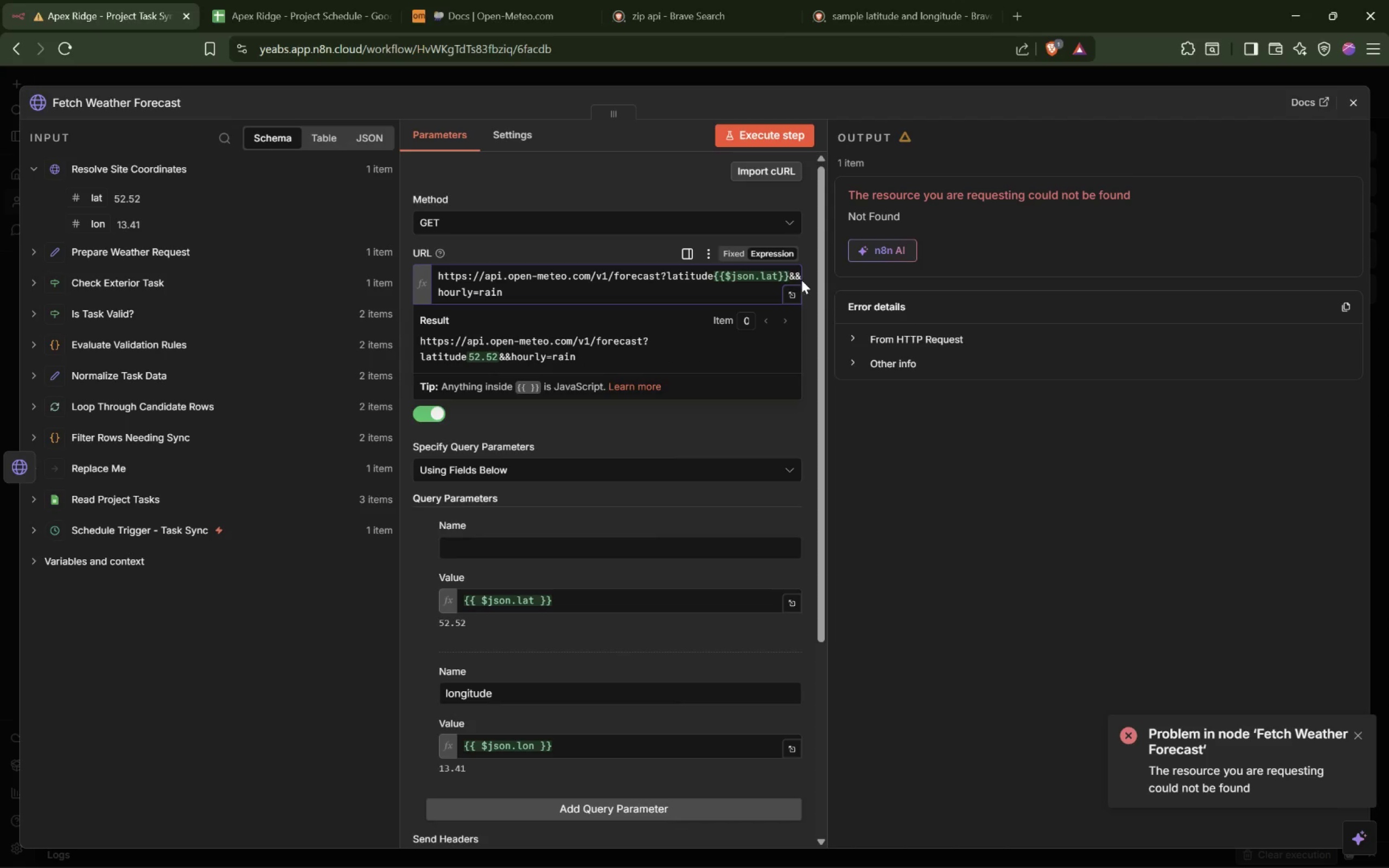 
left_click([793, 279])
 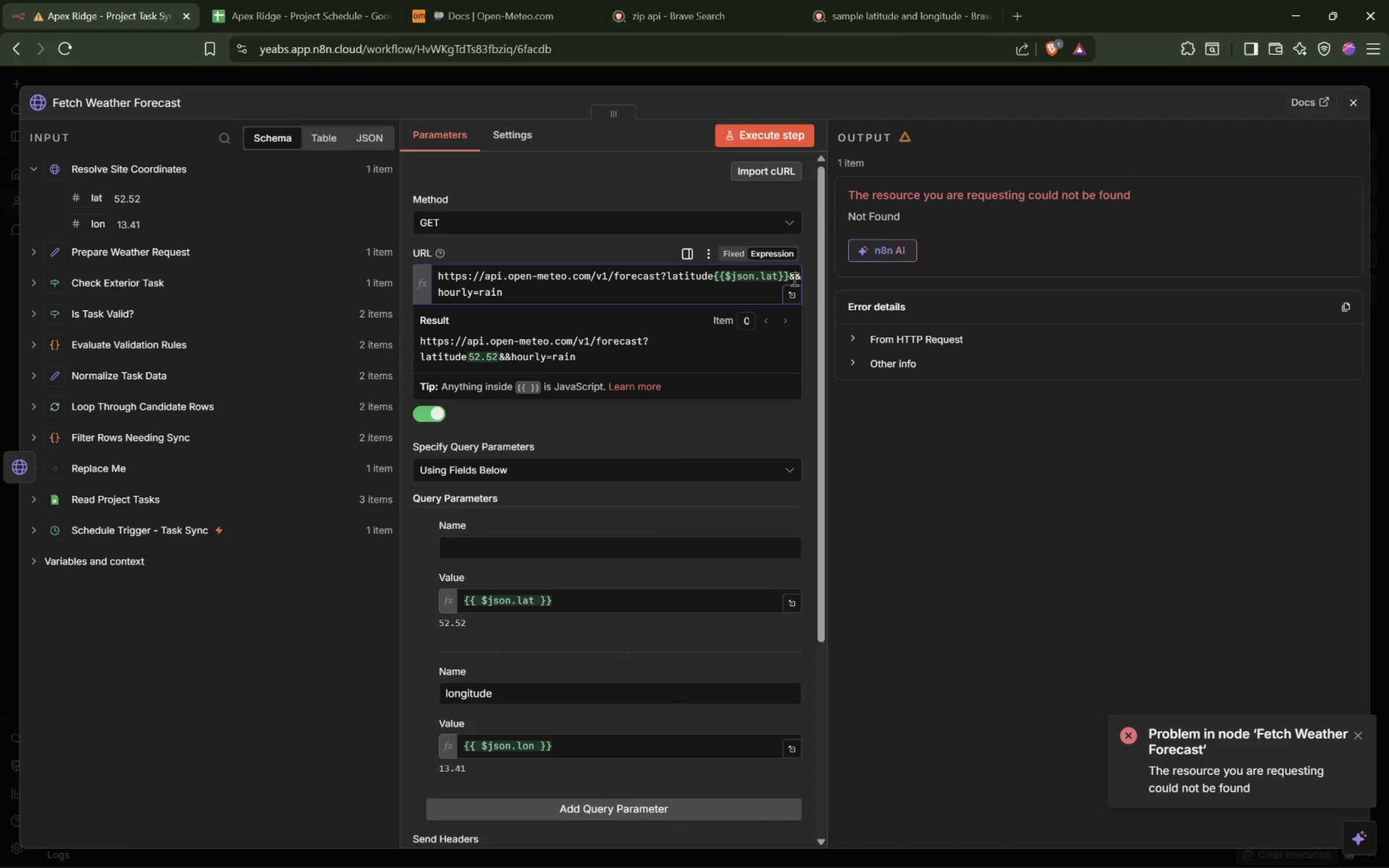 
key(Control+V)
 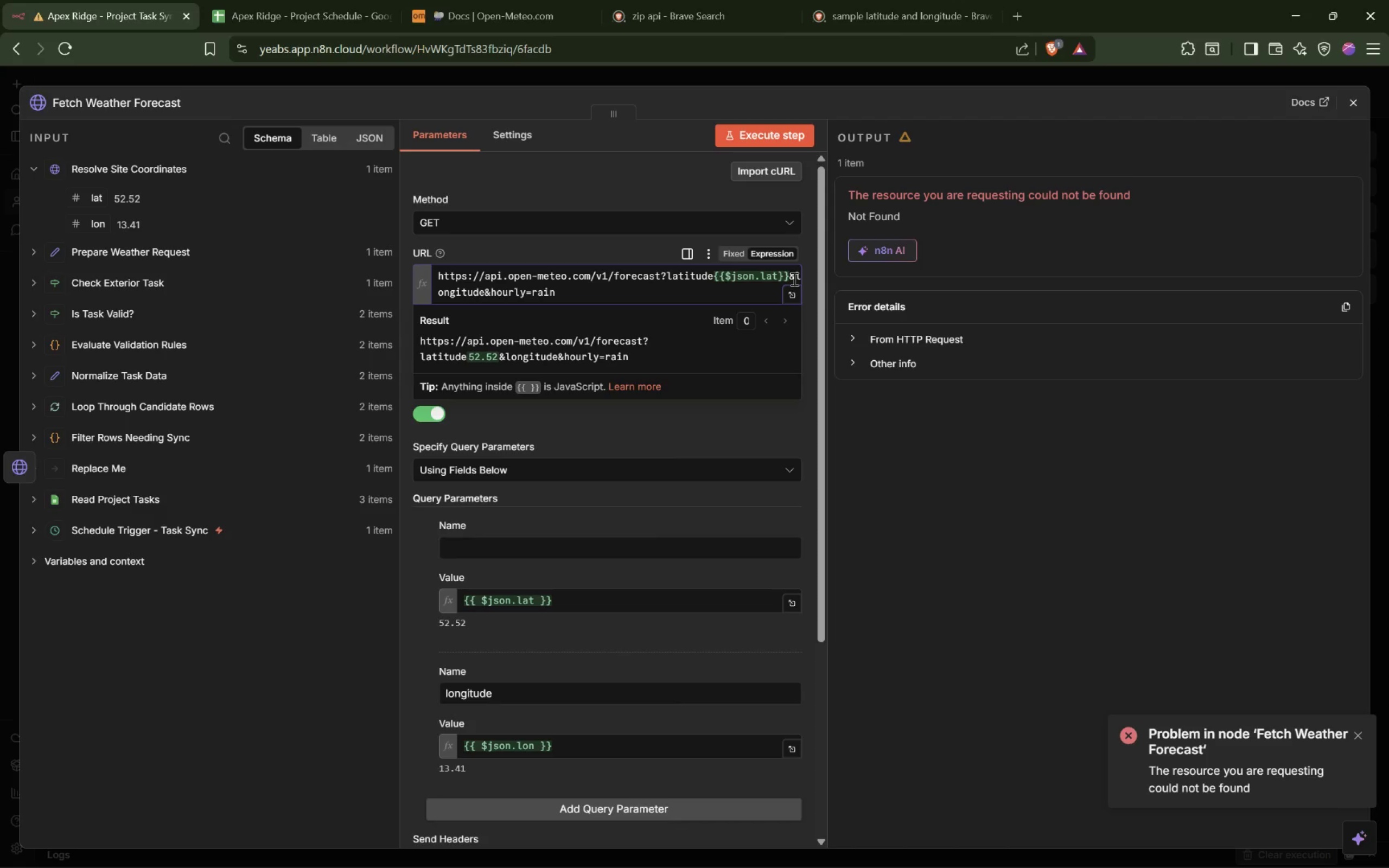 
key(Shift+BracketLeft)
 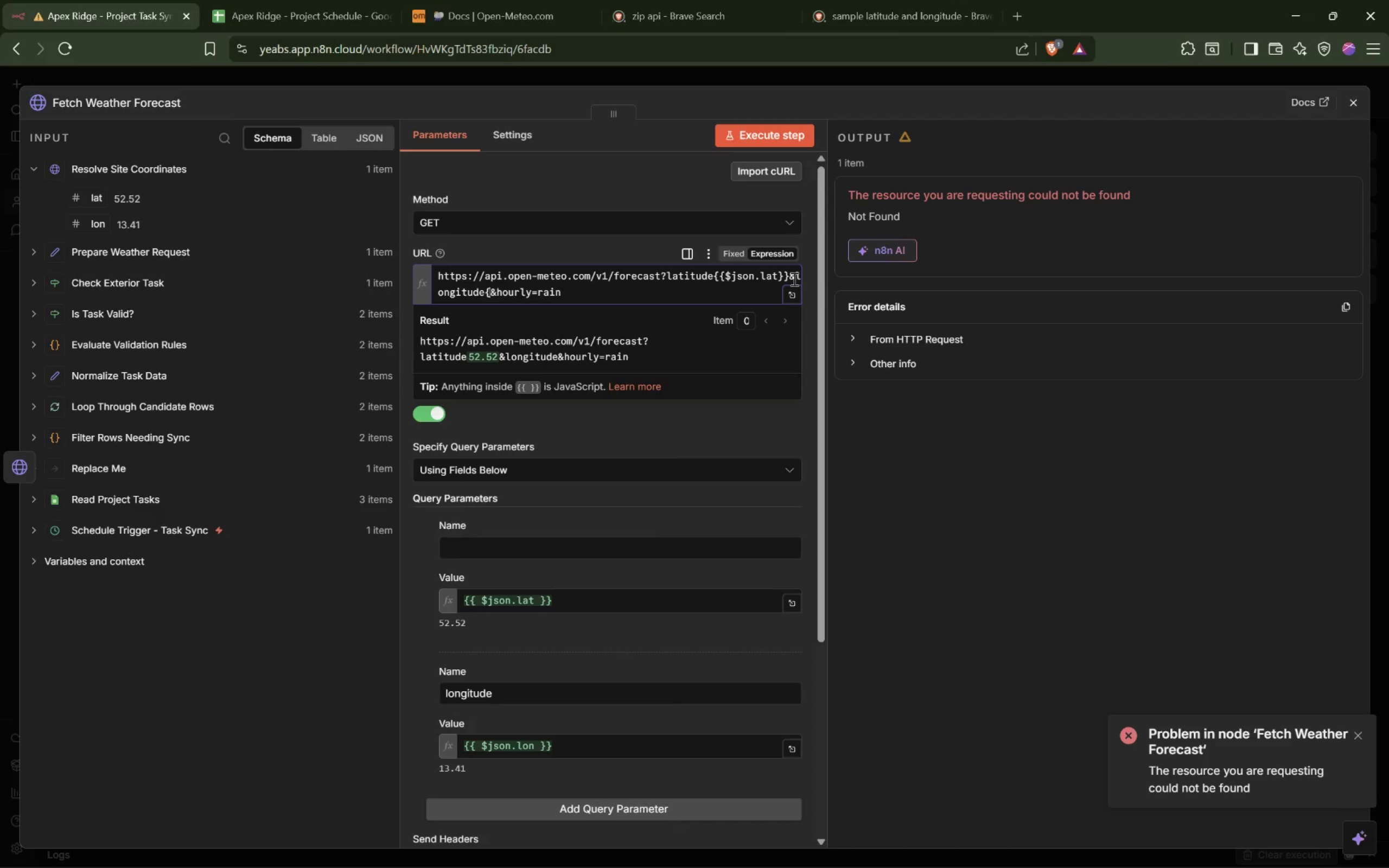 
key(Shift+BracketLeft)
 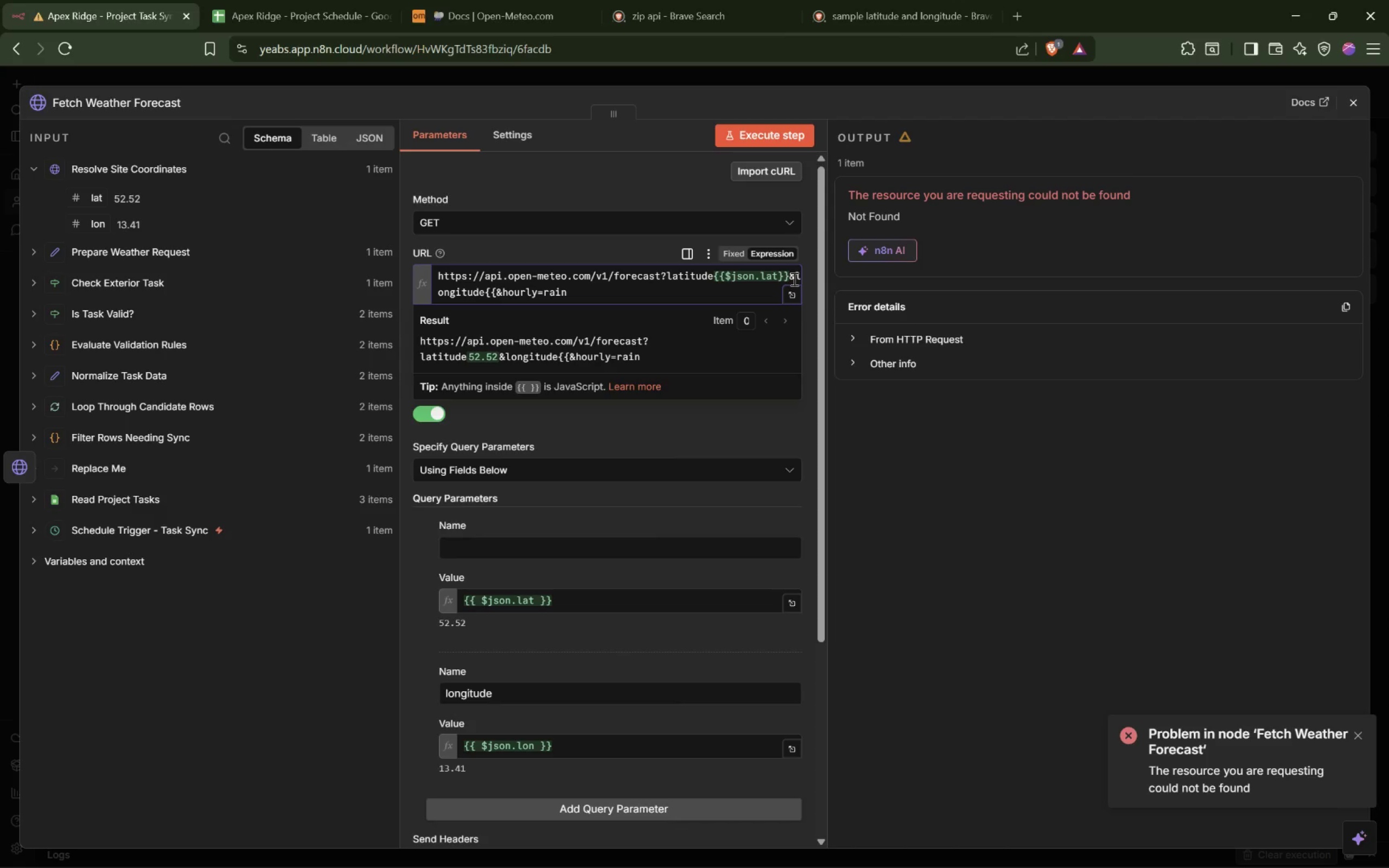 
key(Shift+BracketRight)
 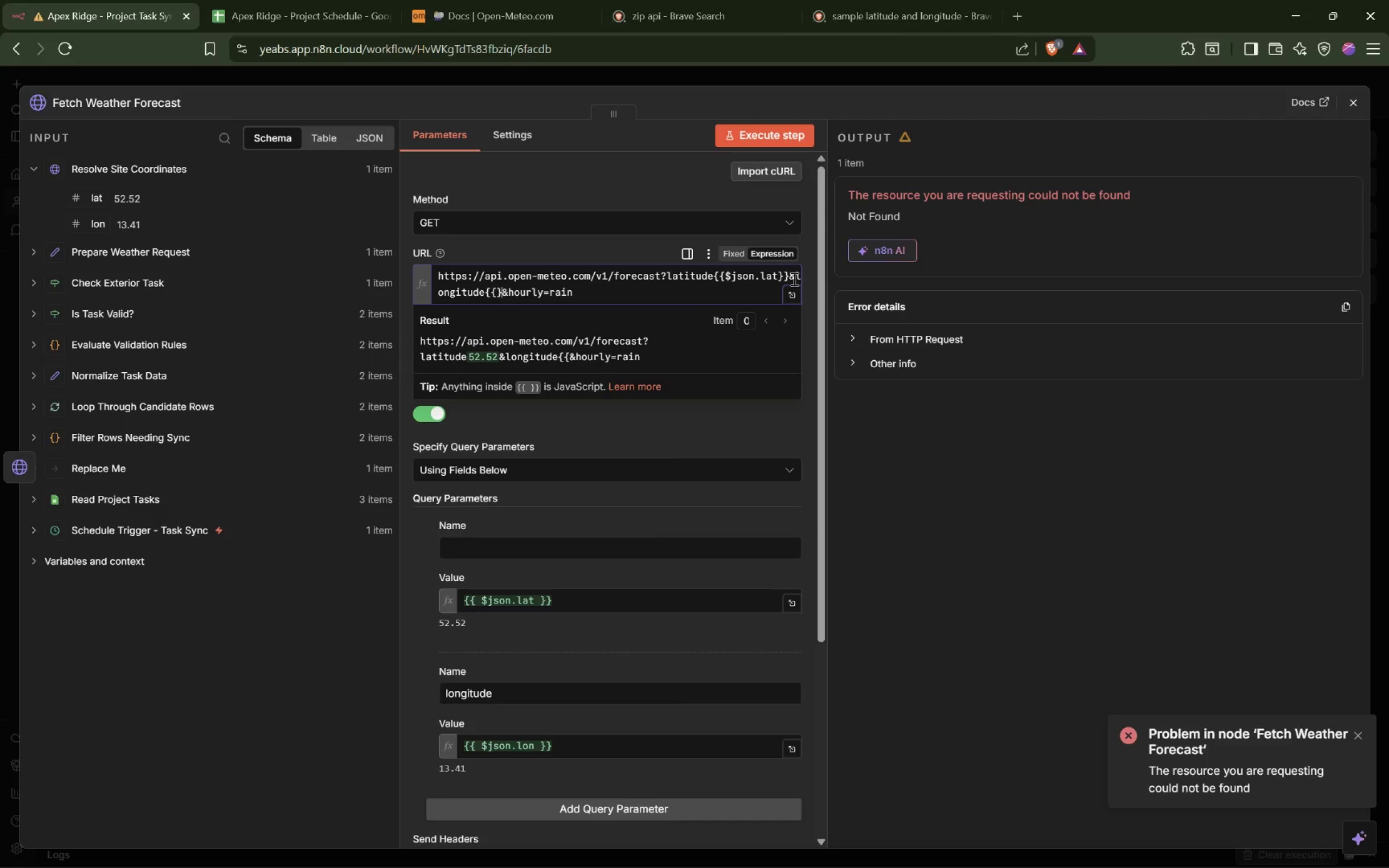 
key(Shift+BracketRight)
 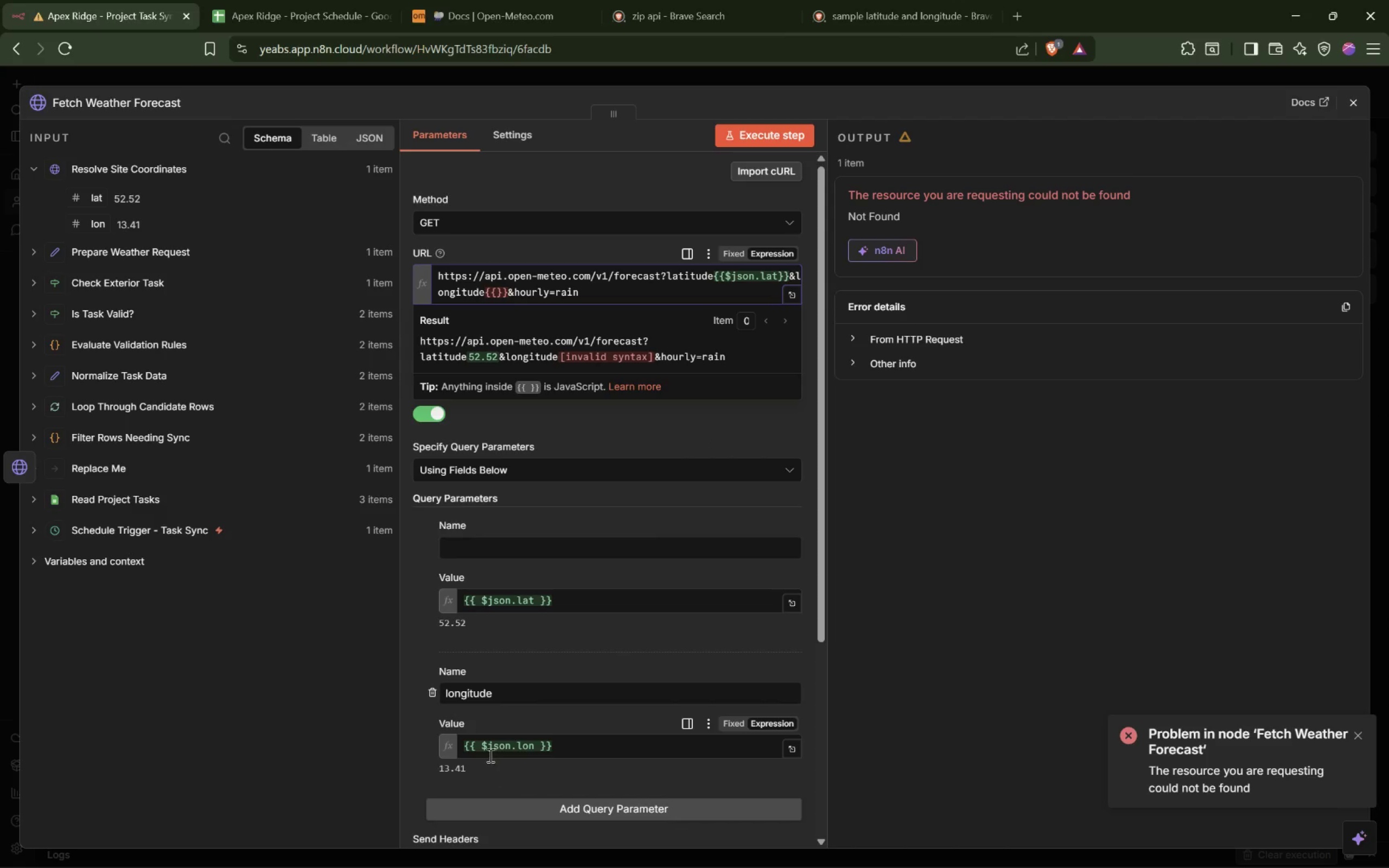 
left_click_drag(start_coordinate=[481, 748], to_coordinate=[537, 749])
 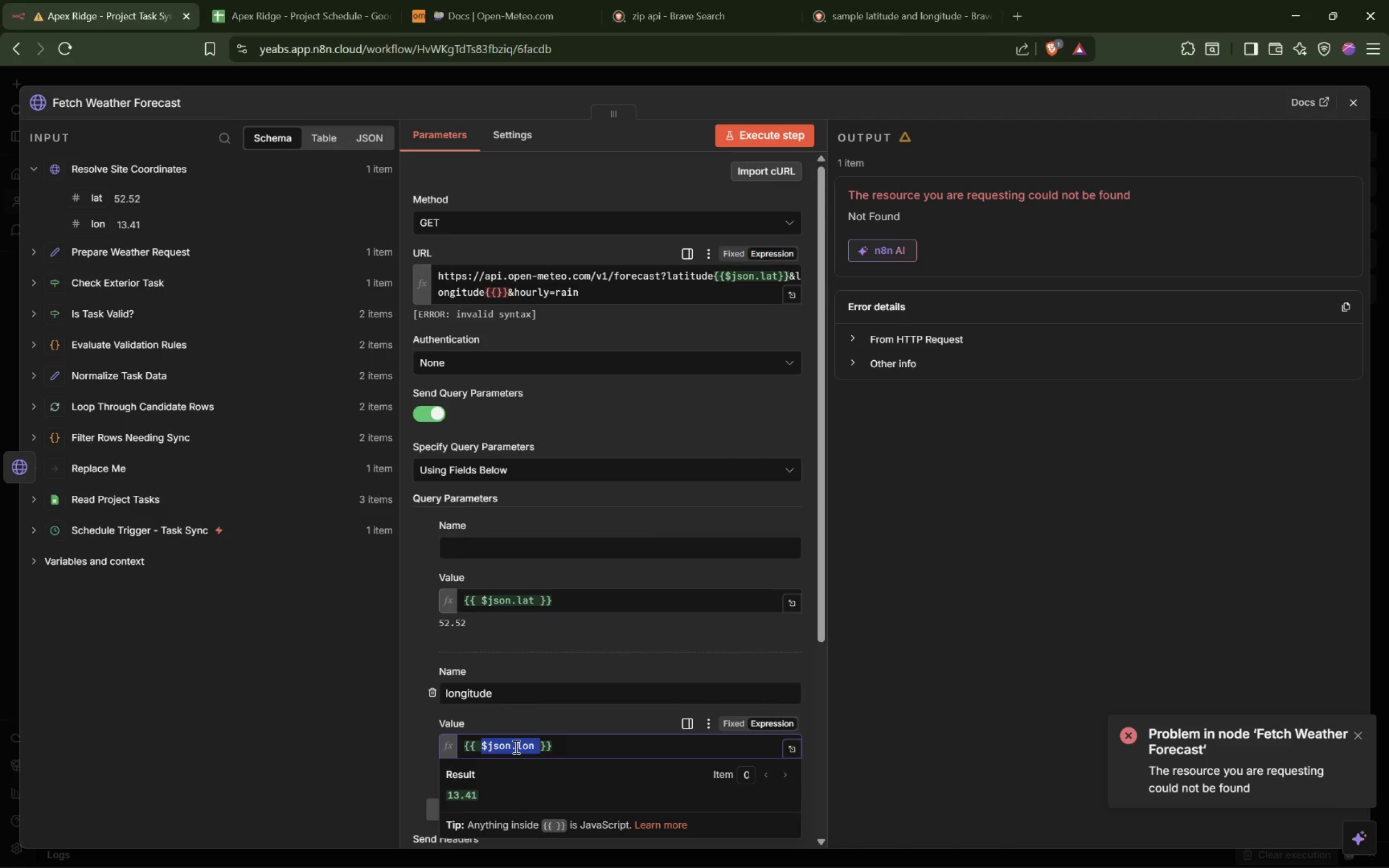 
left_click_drag(start_coordinate=[515, 746], to_coordinate=[497, 298])
 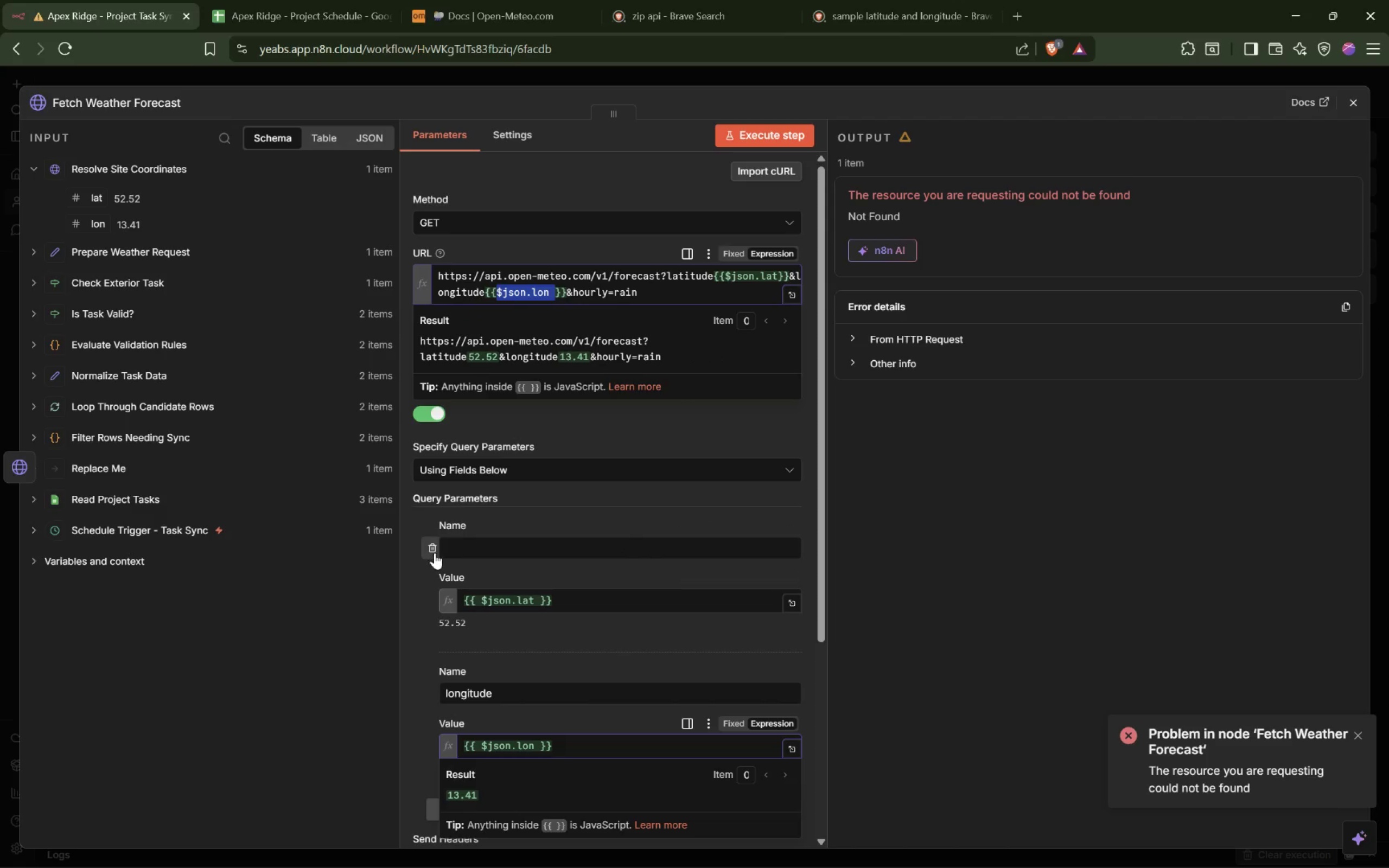 
double_click([432, 548])
 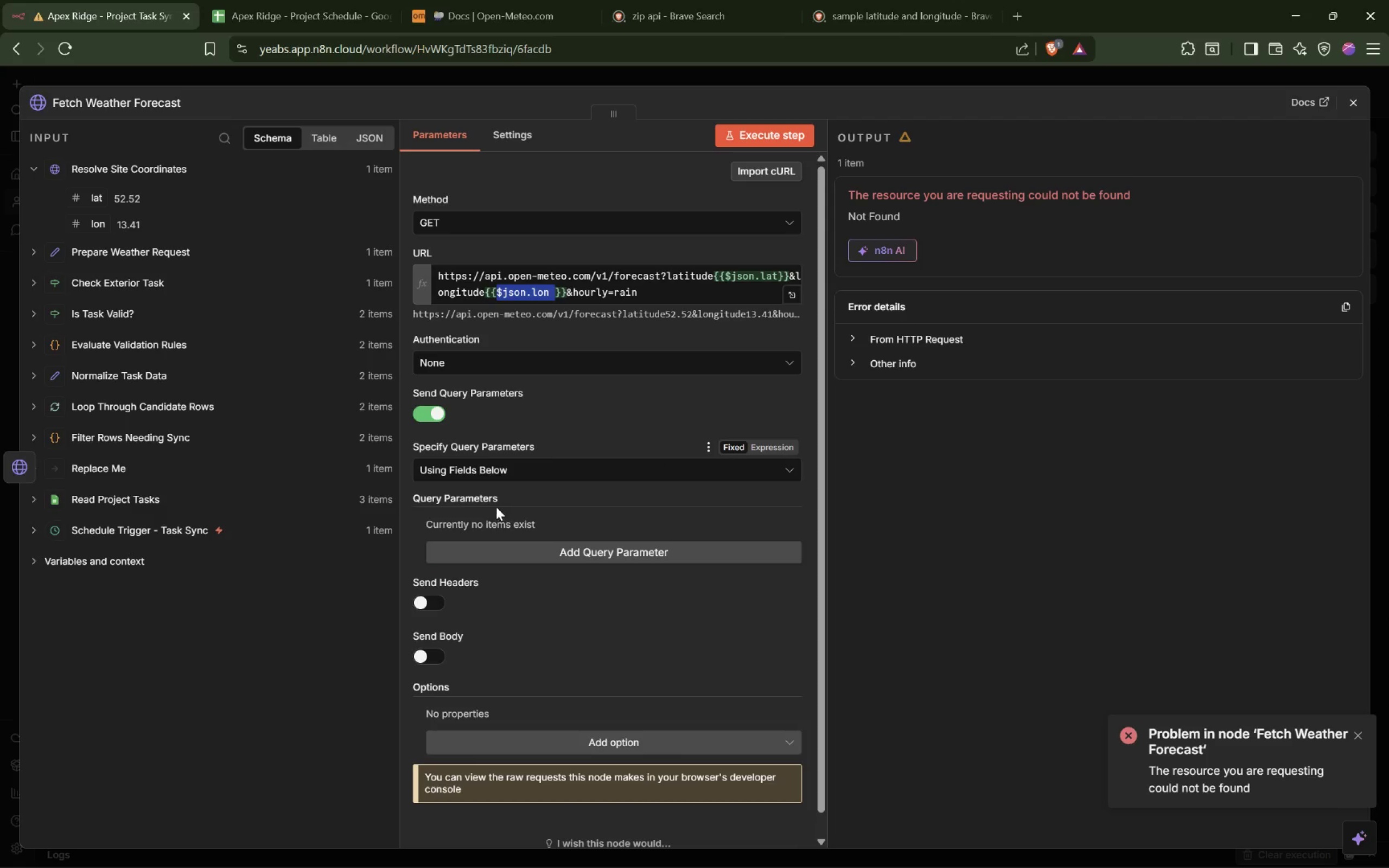 
left_click([442, 412])
 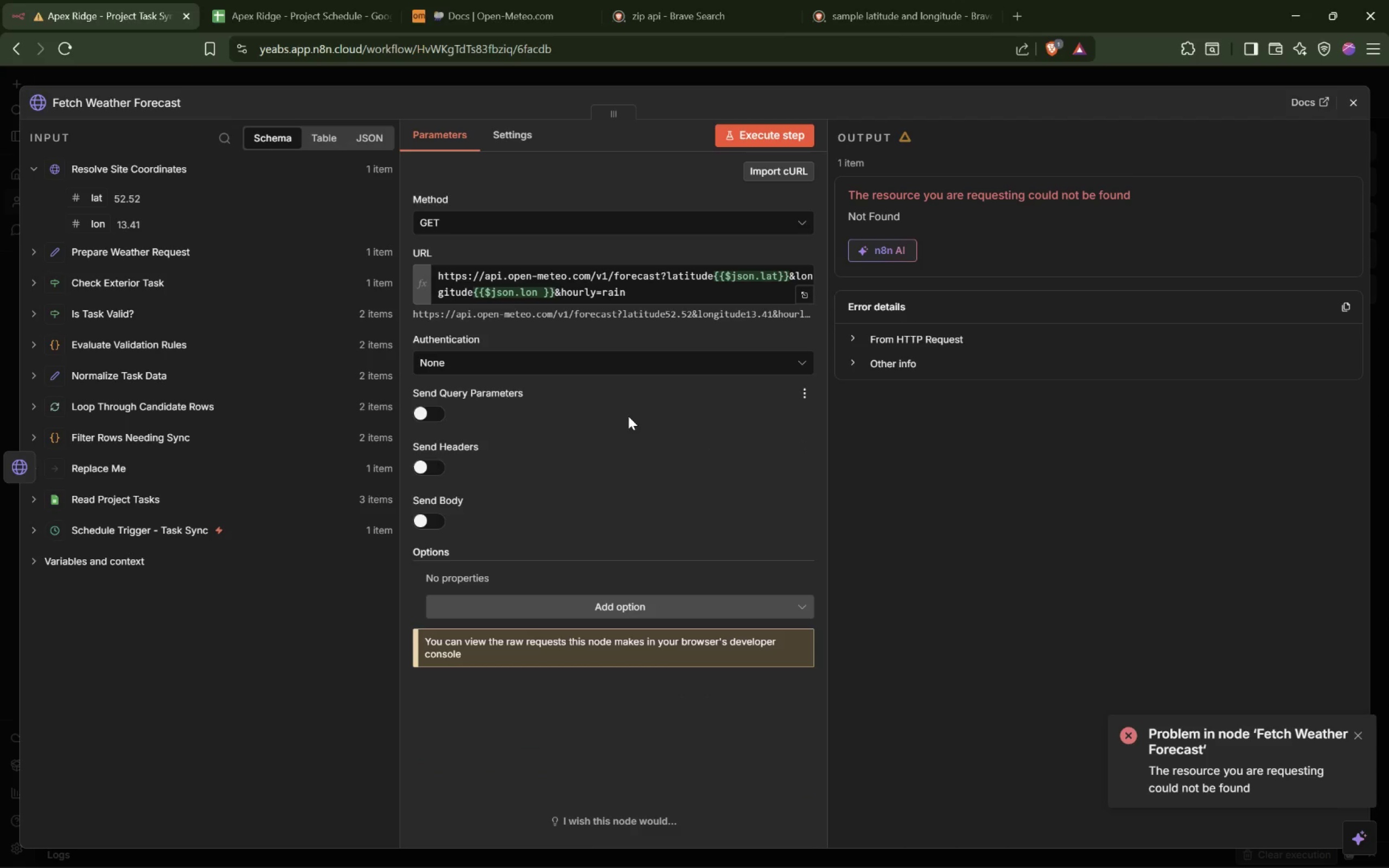 
left_click([617, 414])
 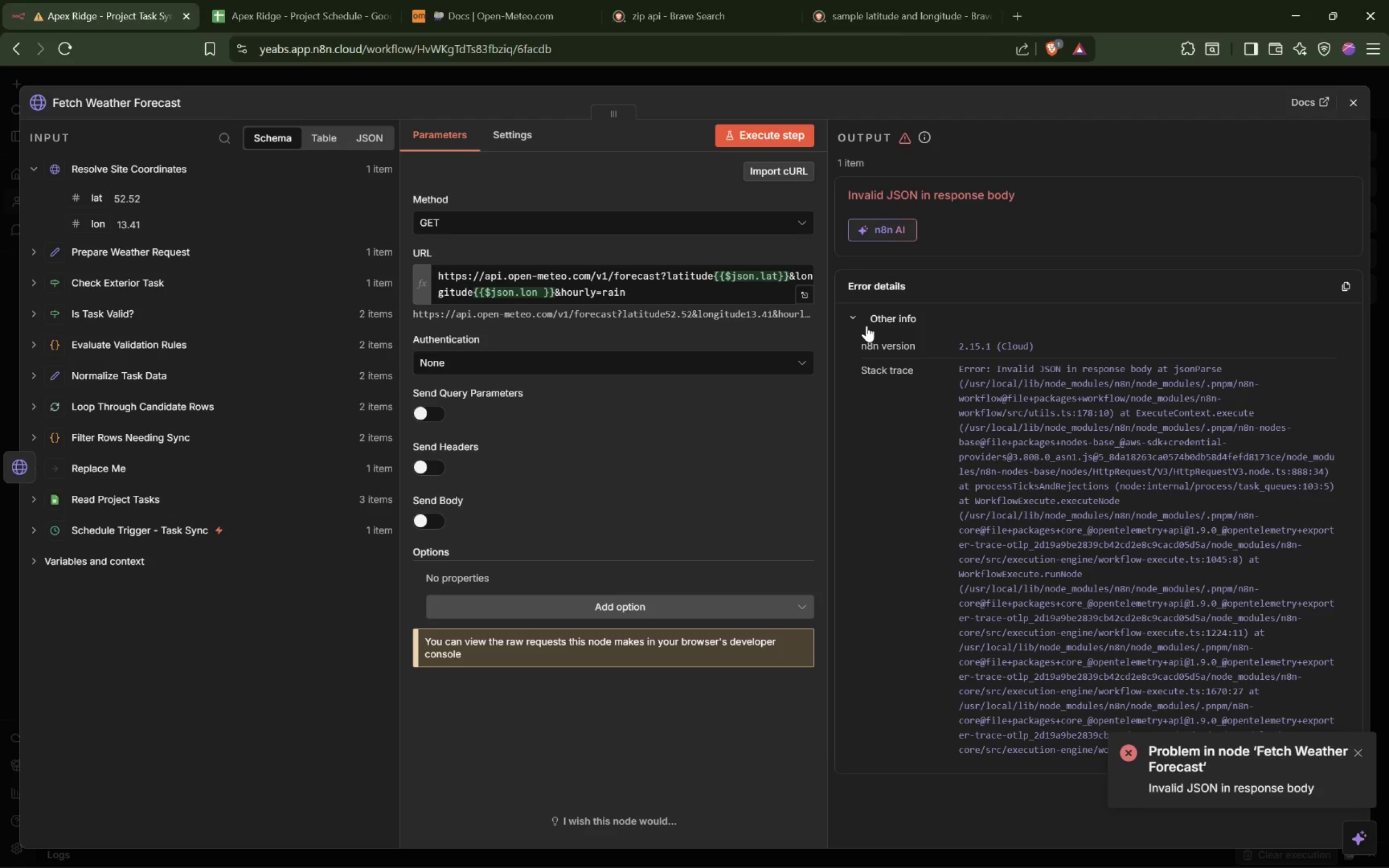 
wait(14.09)
 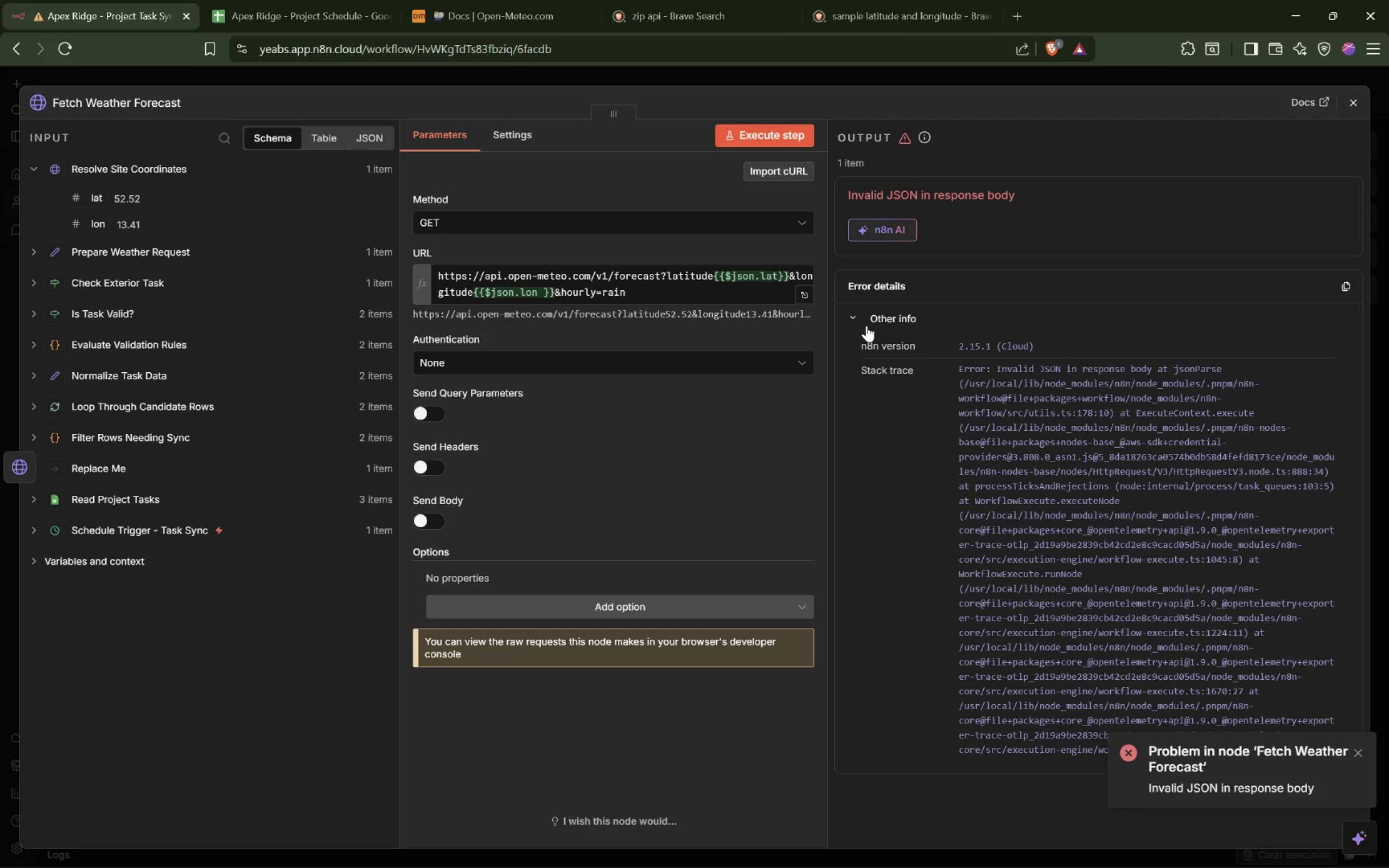 
left_click_drag(start_coordinate=[653, 289], to_coordinate=[349, 229])
 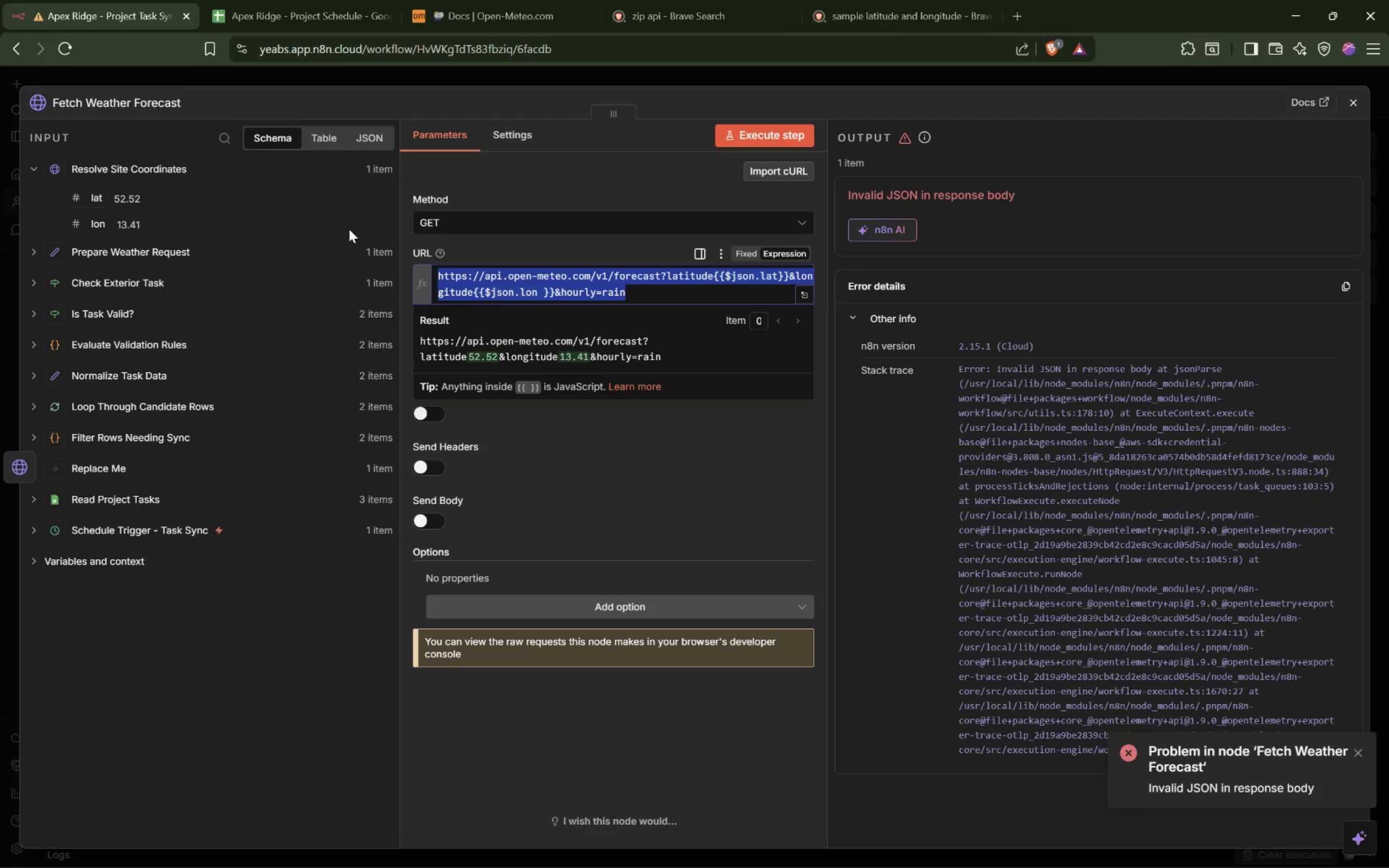 
key(Control+C)
 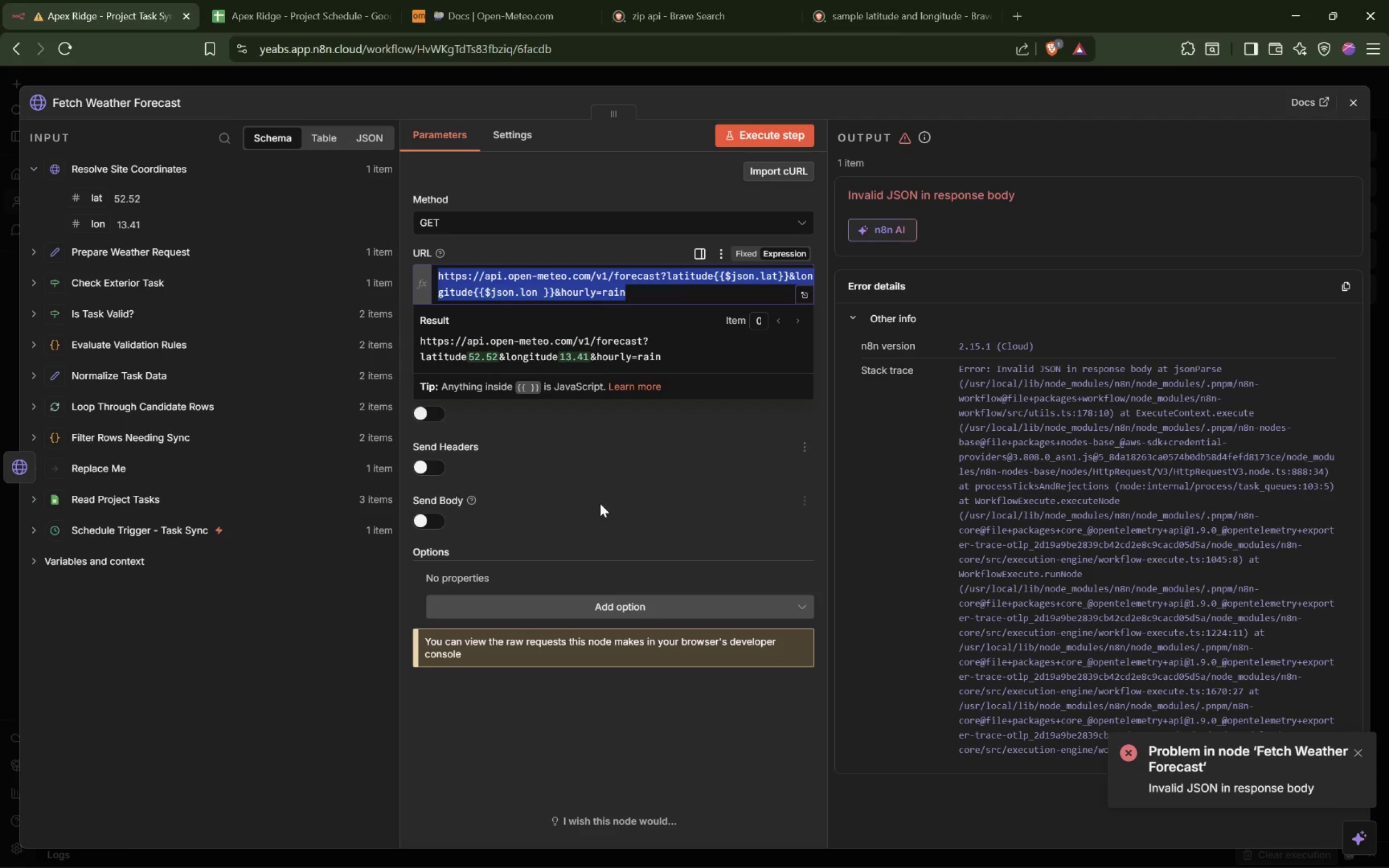 
left_click([603, 503])
 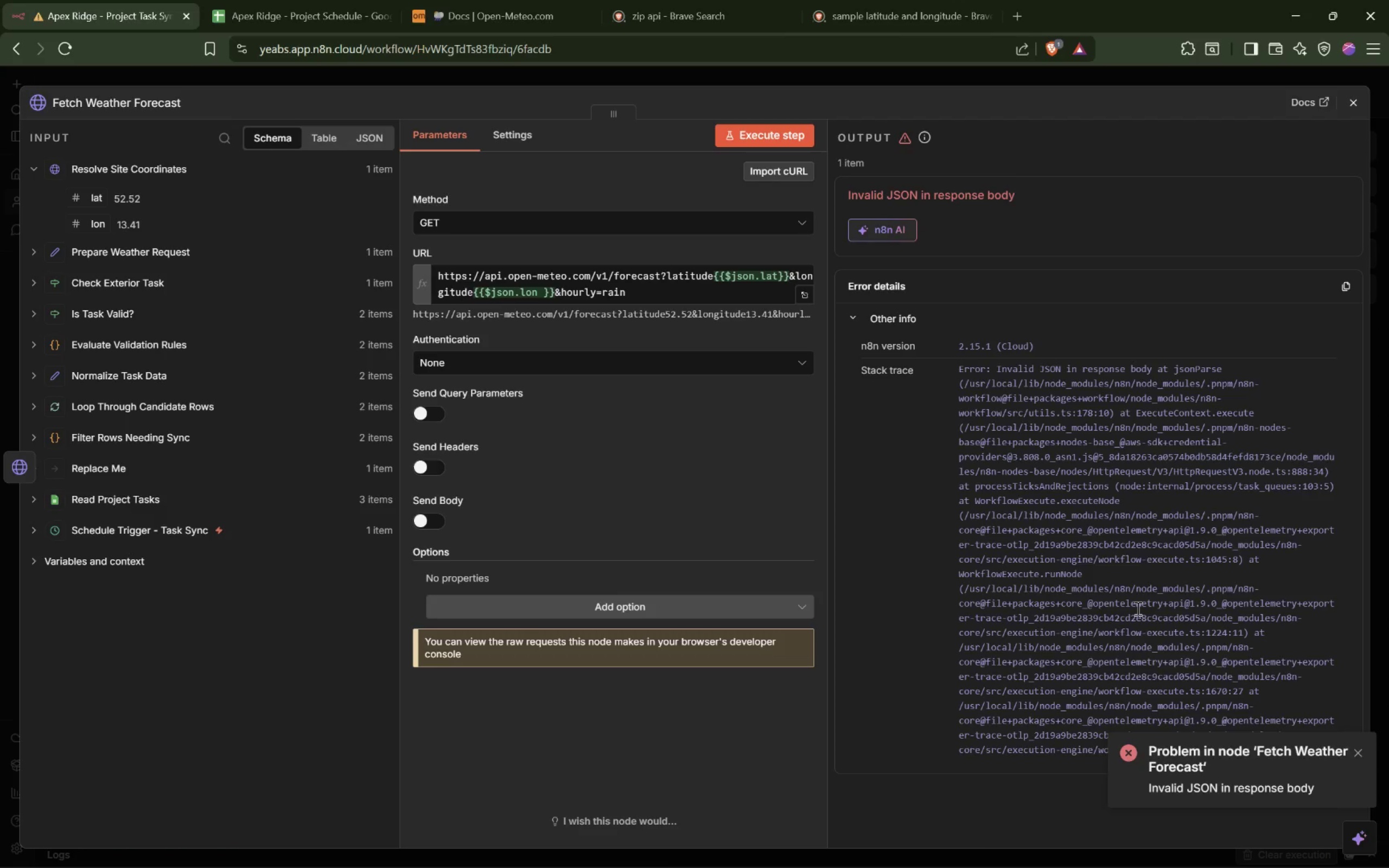 
wait(31.55)
 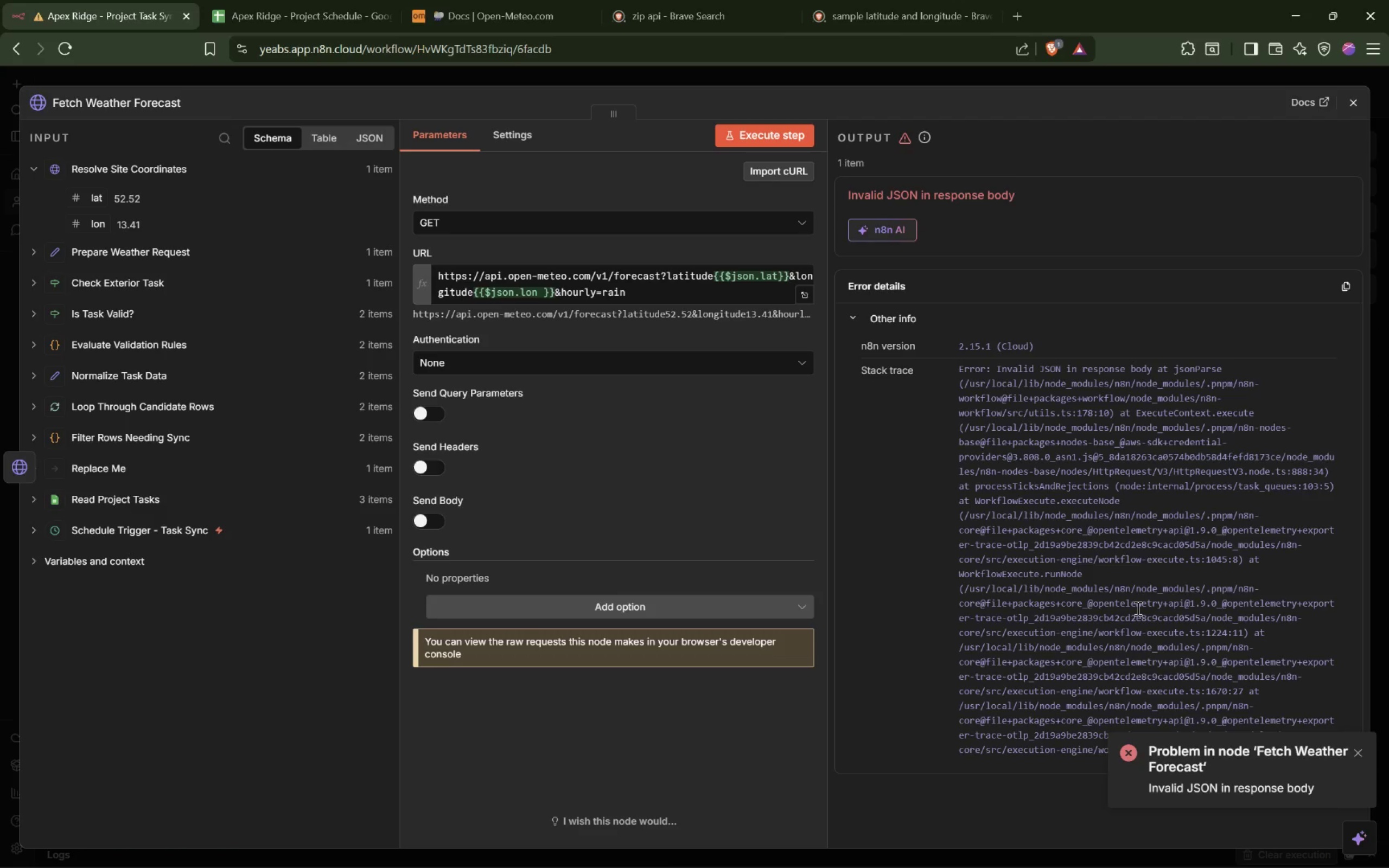 
left_click([1307, 844])
 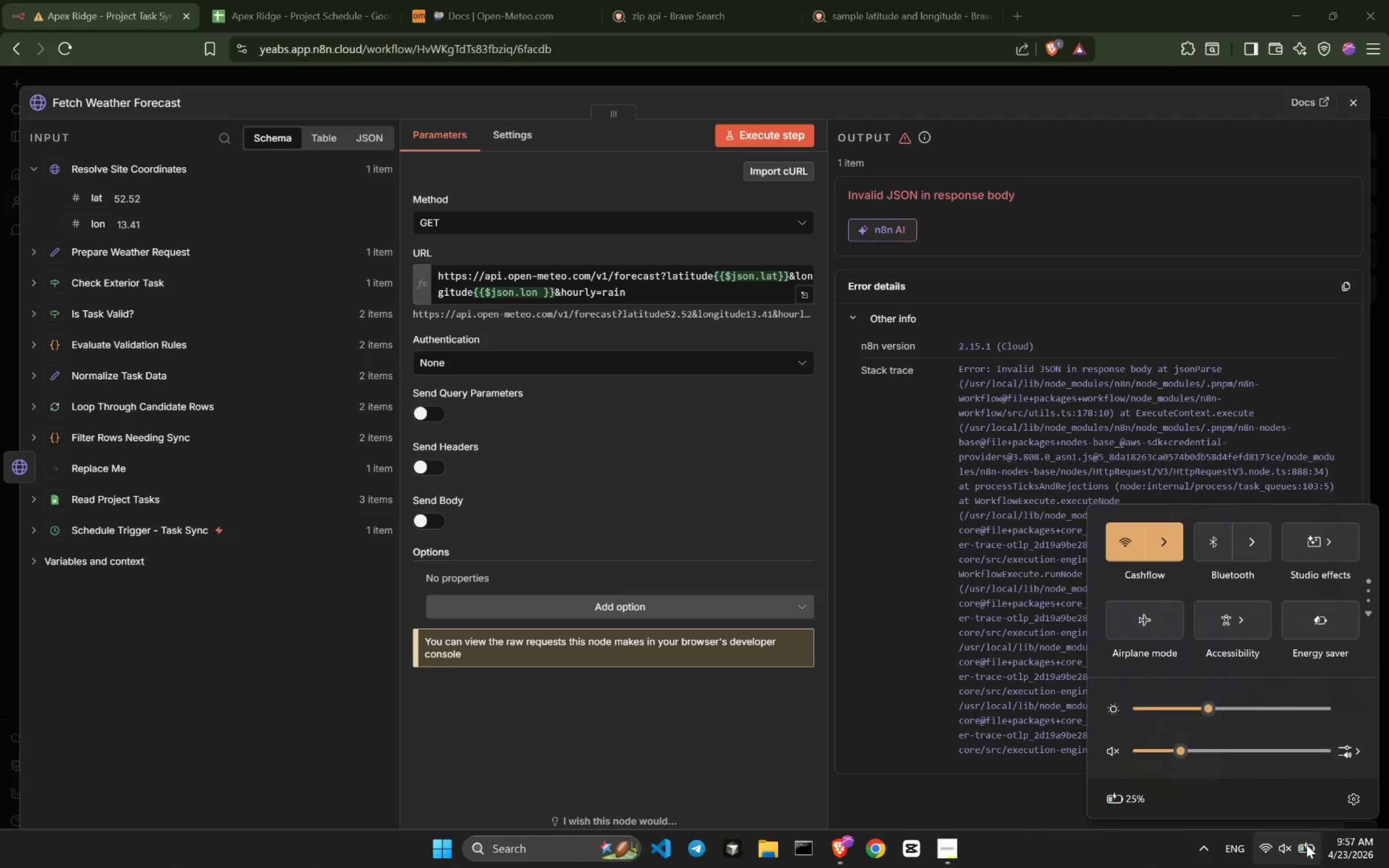 
left_click([1313, 850])
 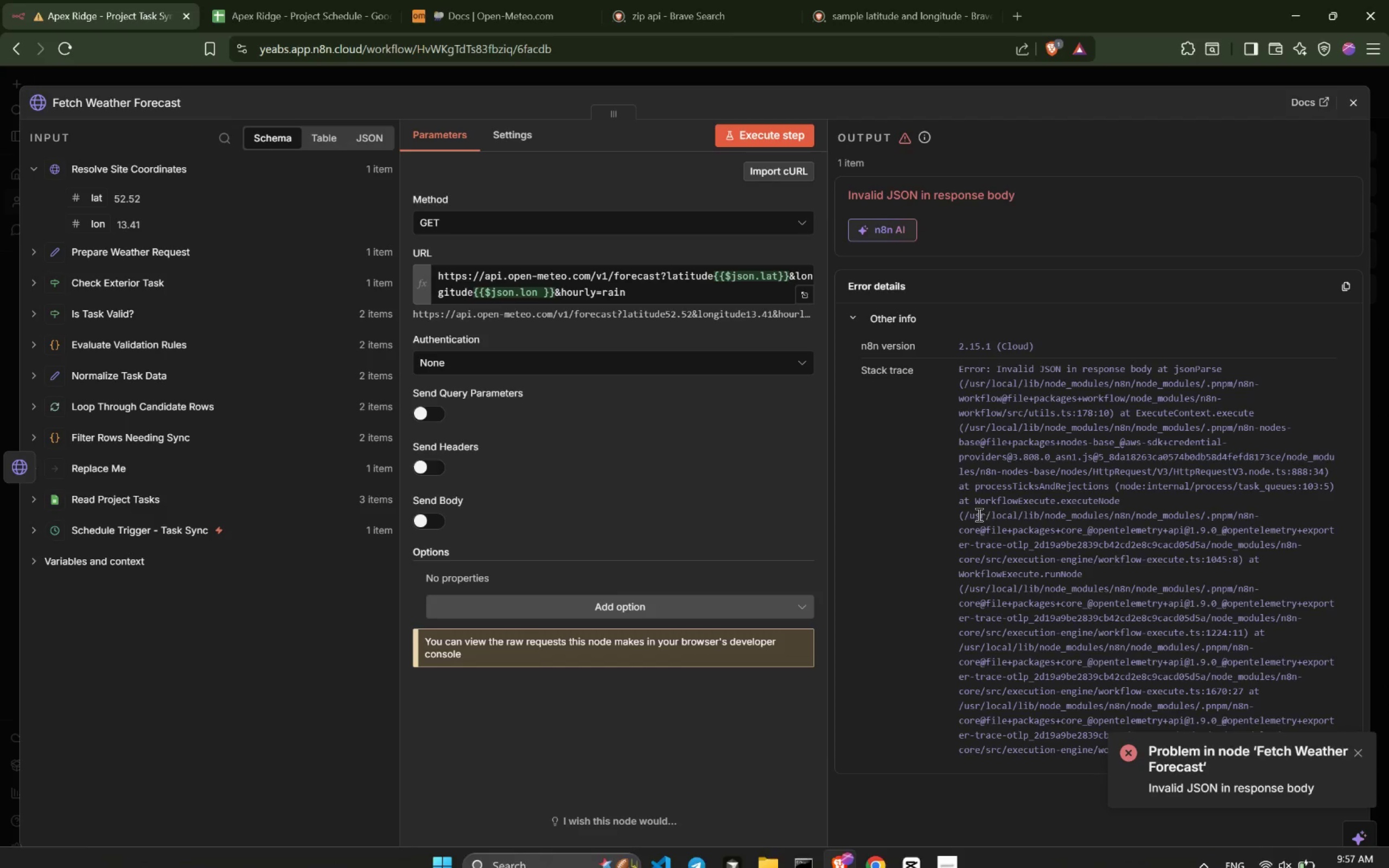 
left_click([985, 519])
 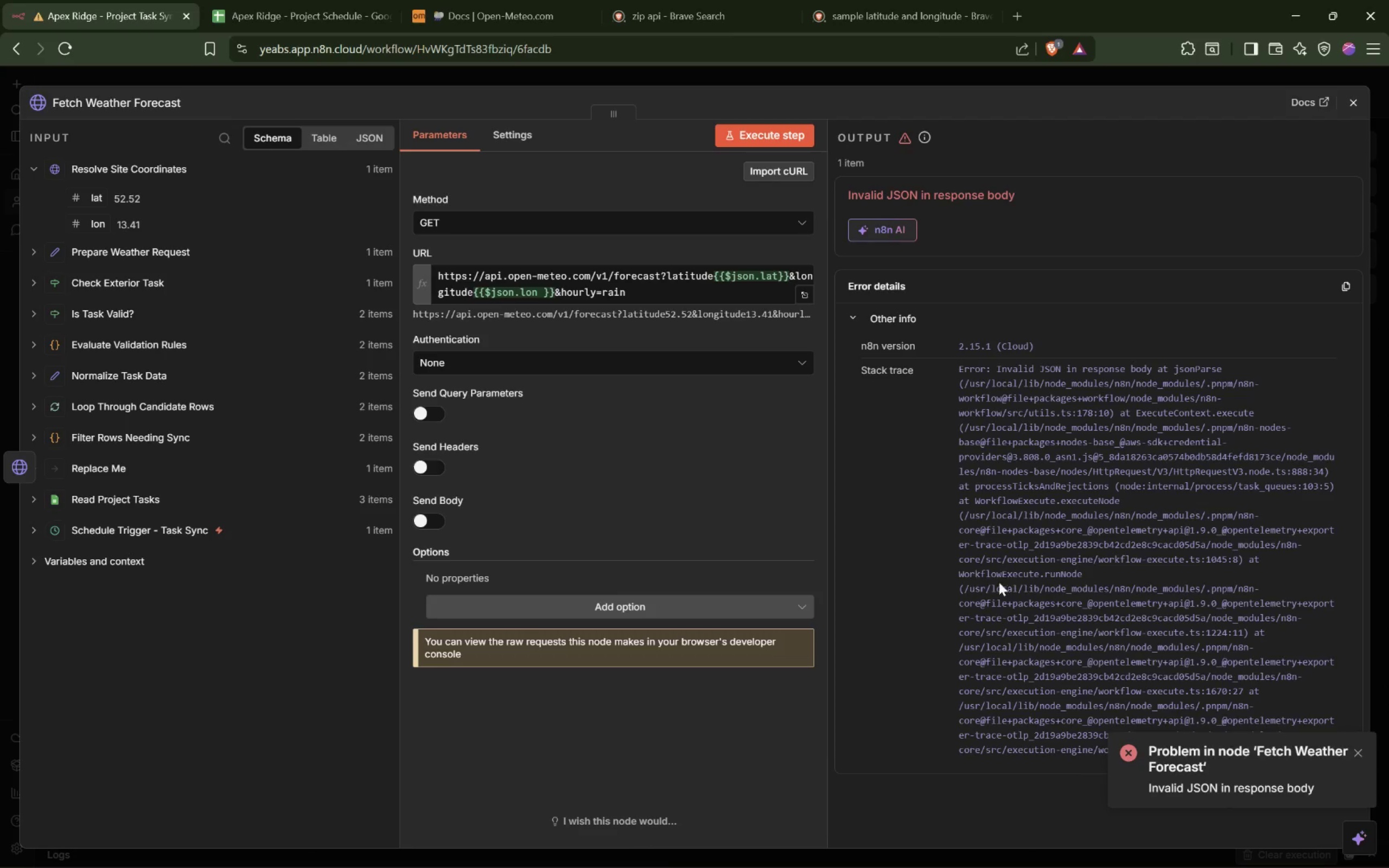 
wait(6.94)
 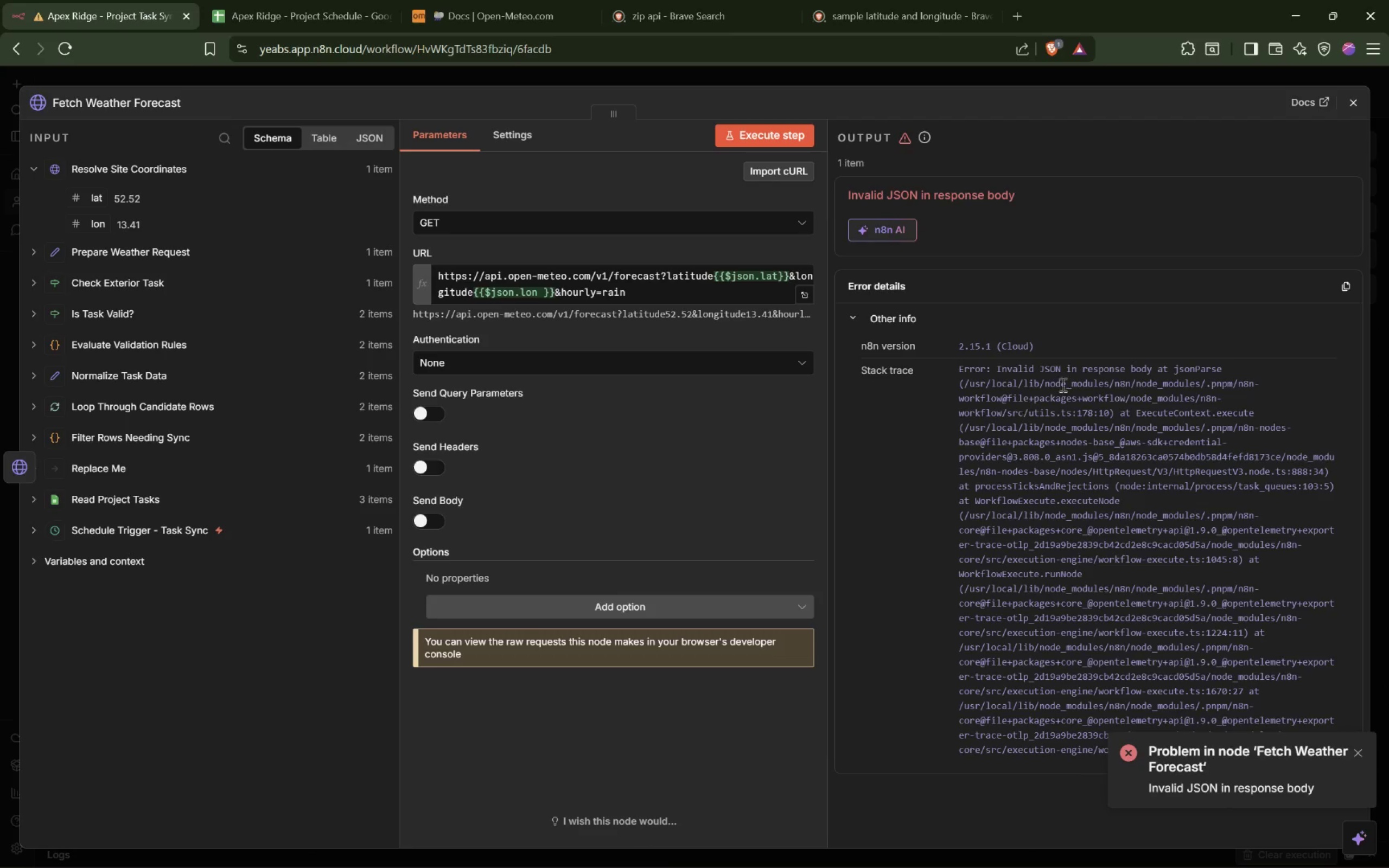 
left_click([1361, 754])
 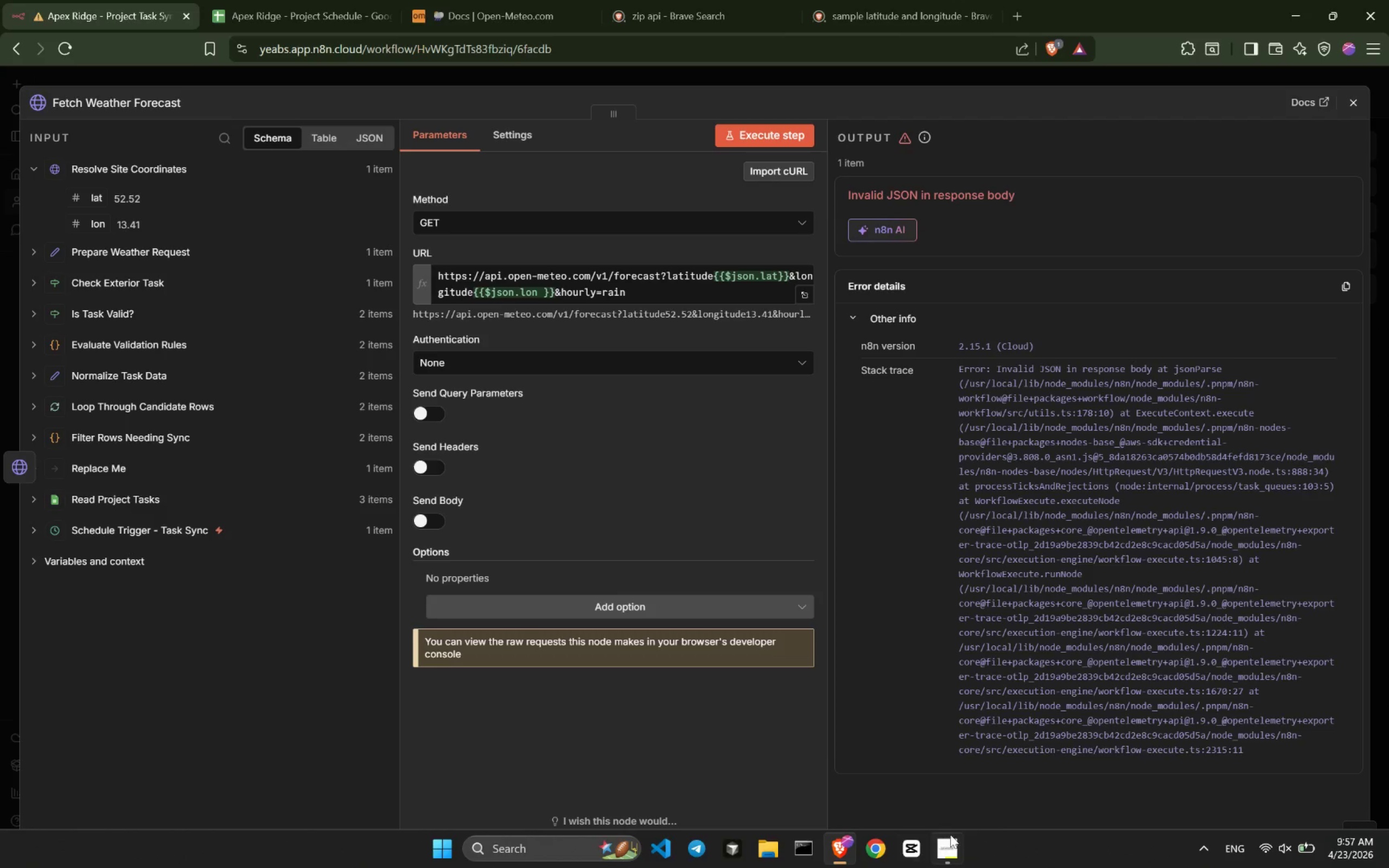 
key(Alt+AltLeft)
 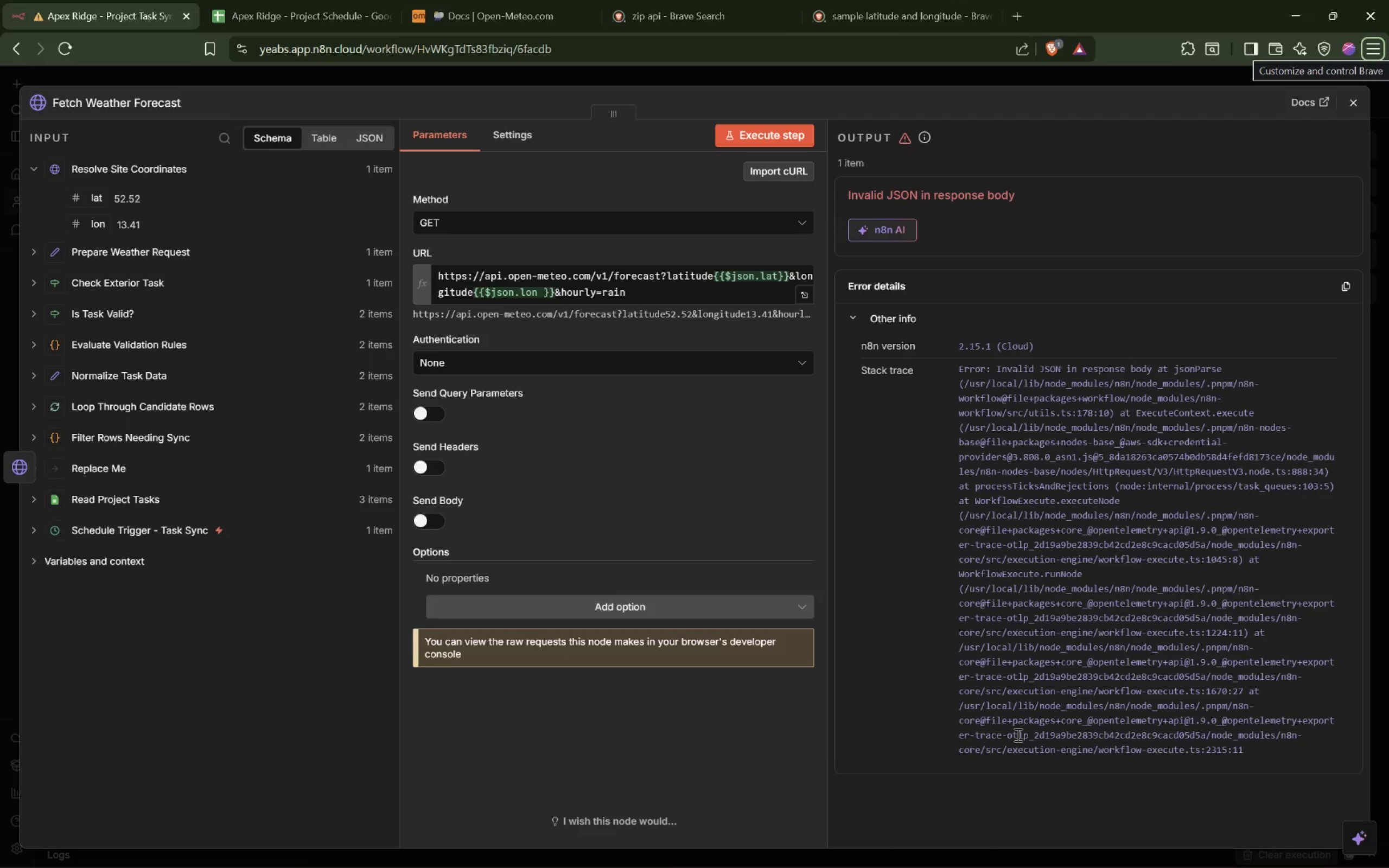 
key(Meta+MetaLeft)
 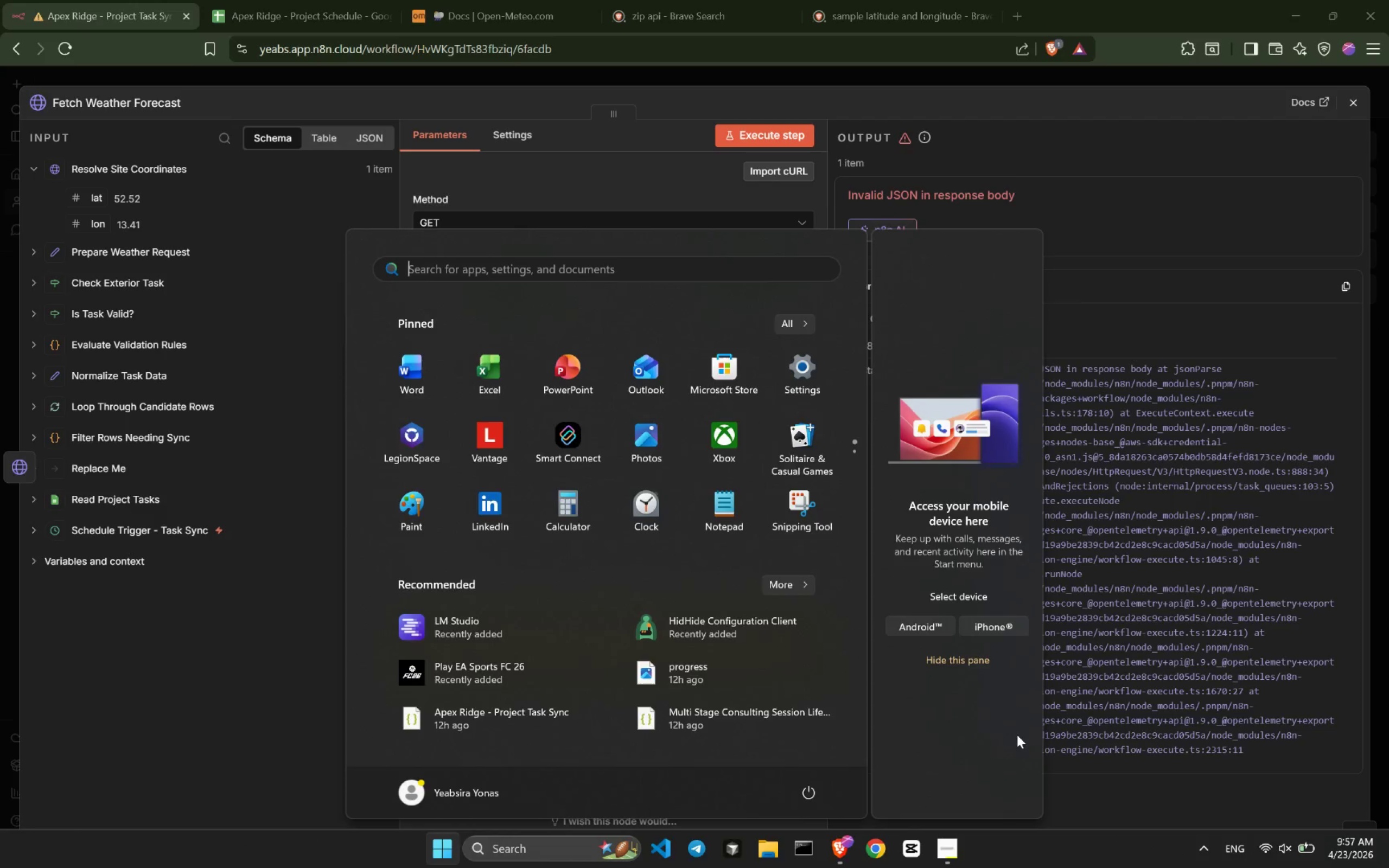 
type(postam)
 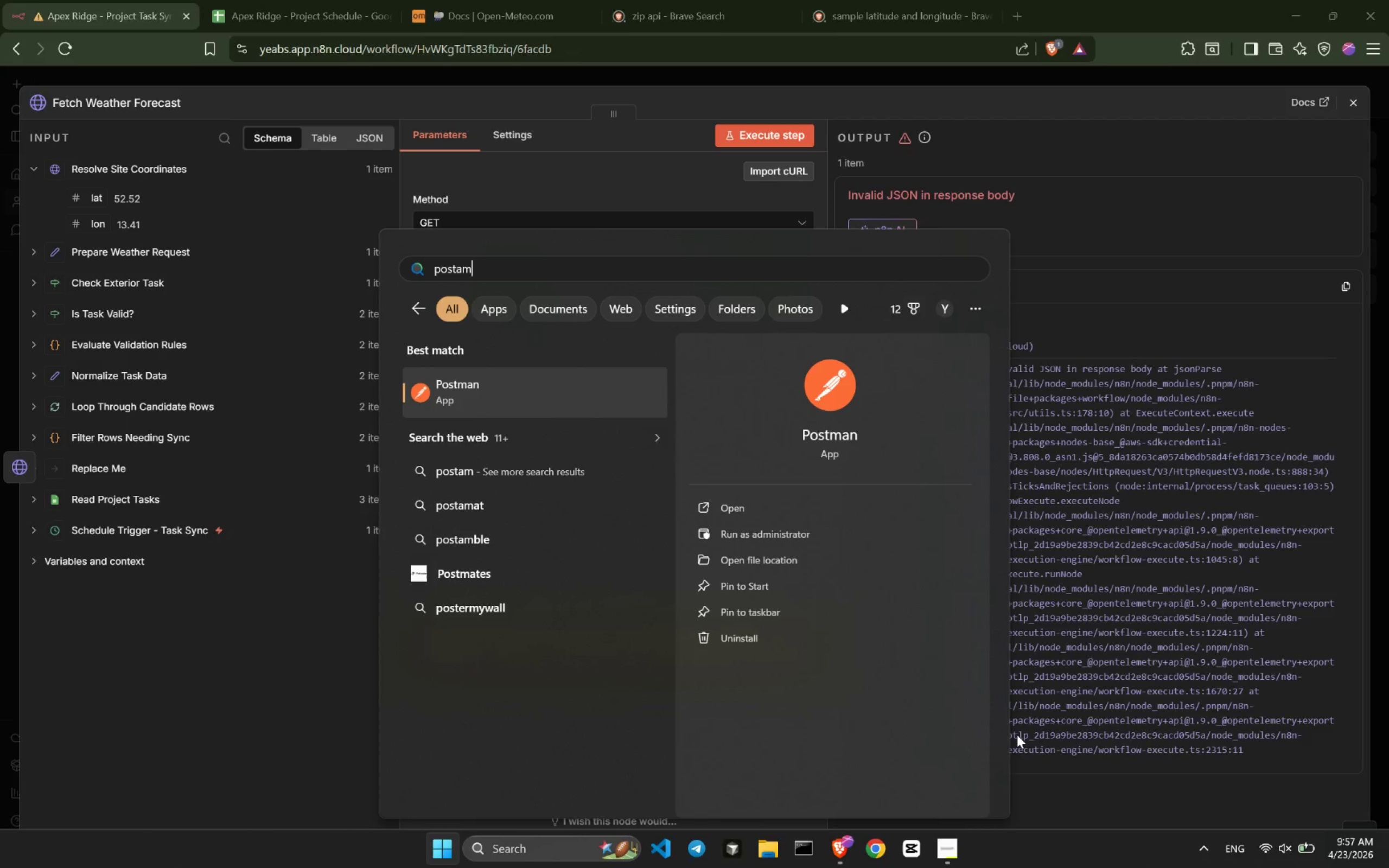 
key(Enter)
 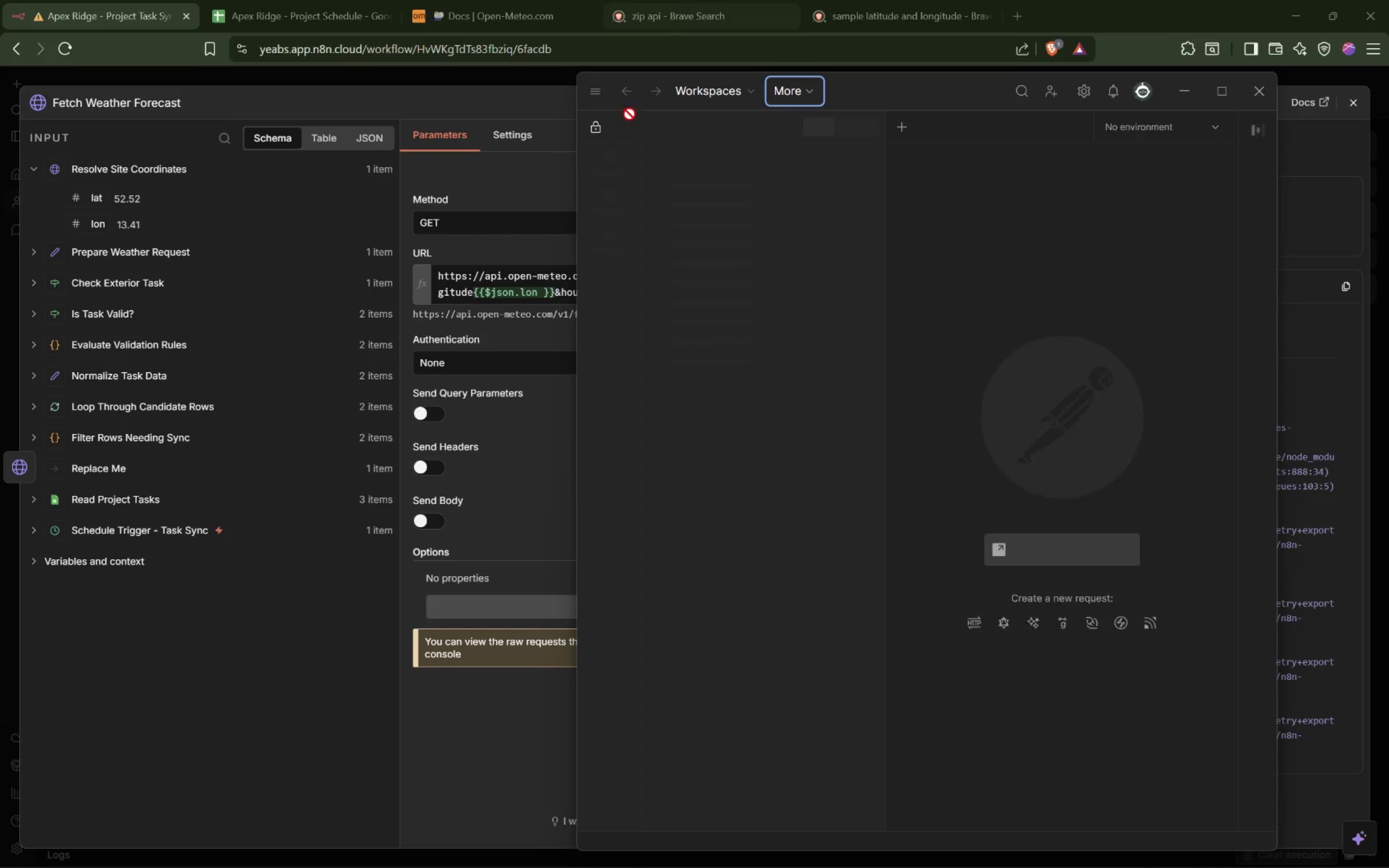 
wait(5.48)
 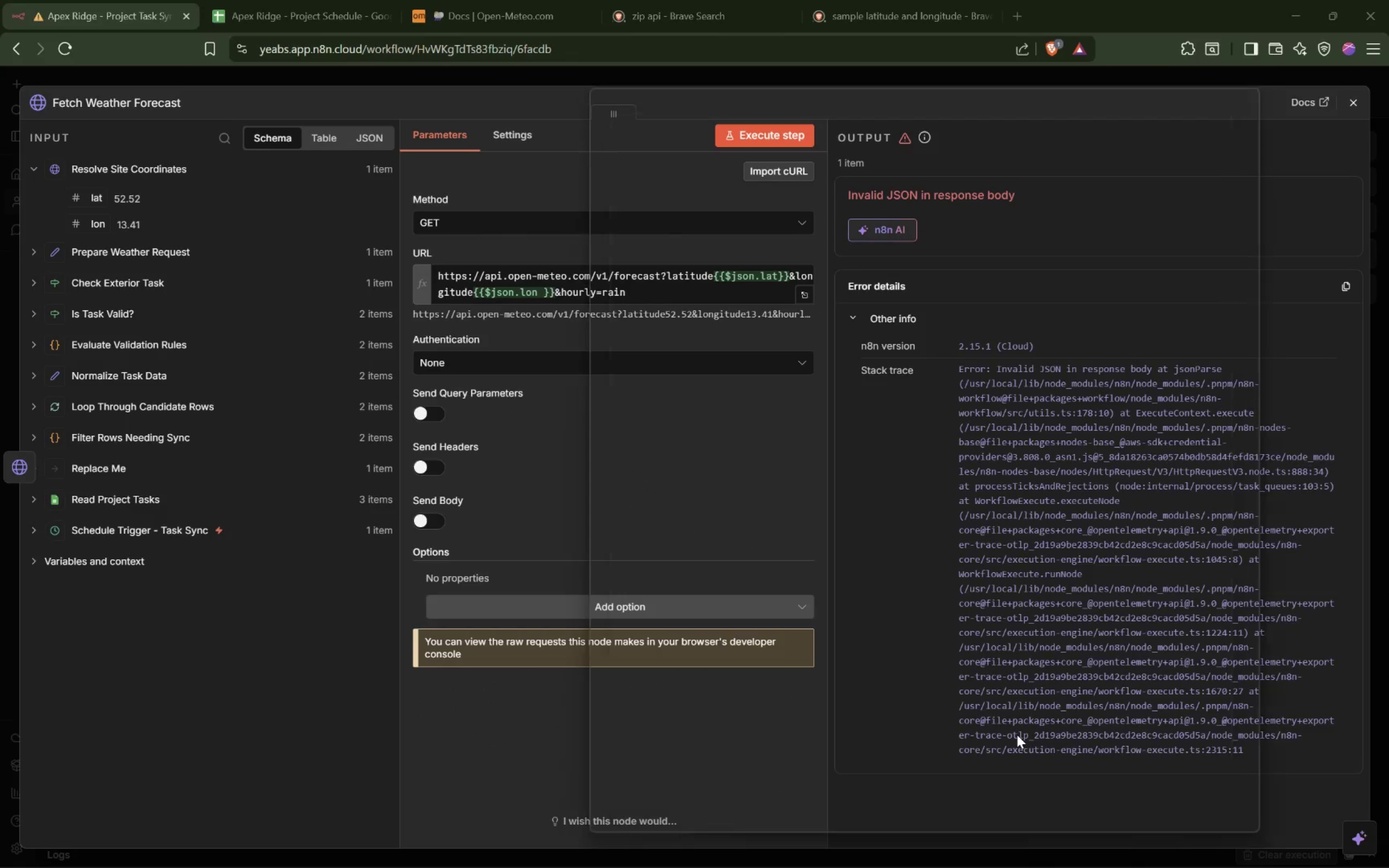 
left_click_drag(start_coordinate=[435, 273], to_coordinate=[675, 301])
 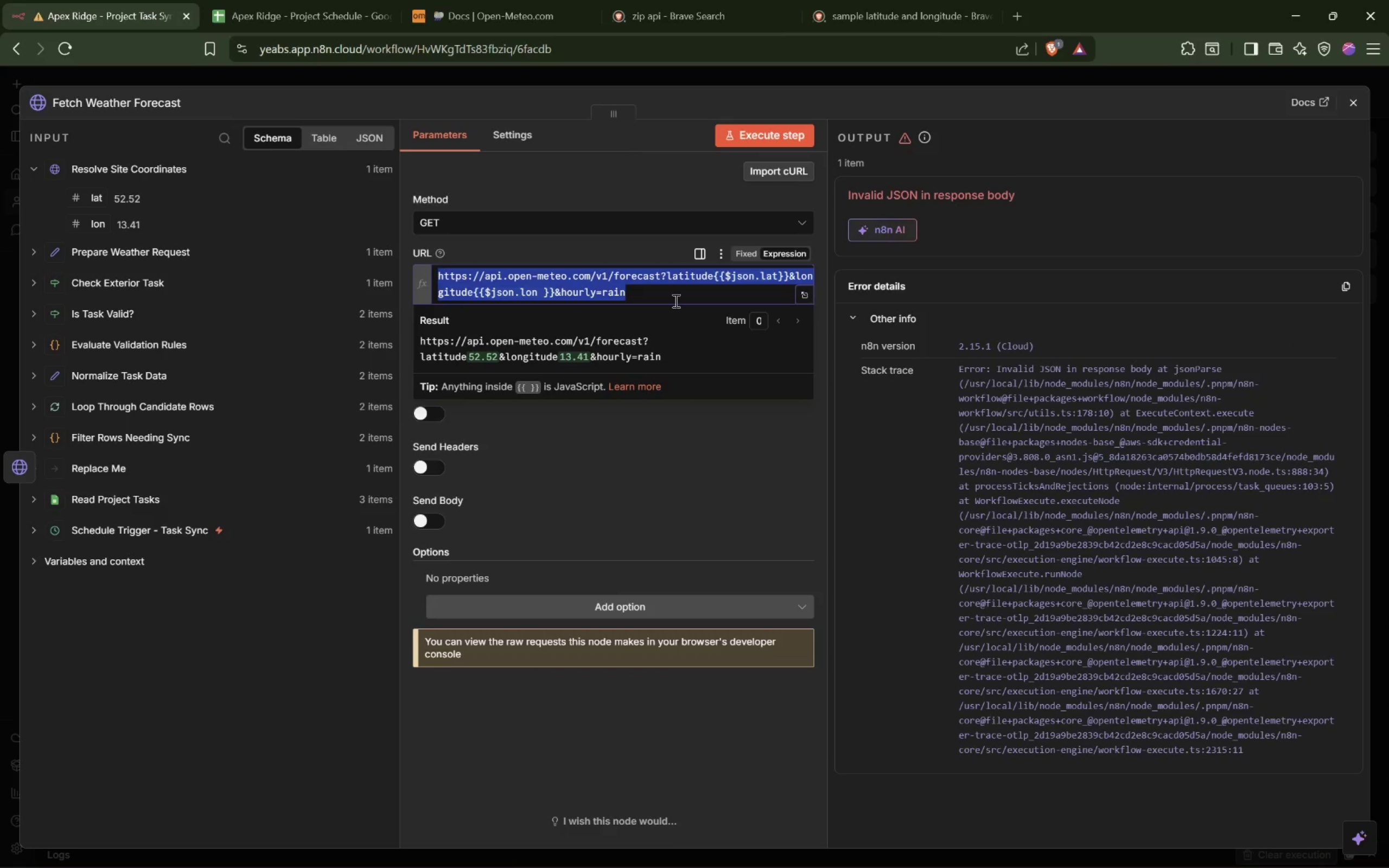 
key(Control+C)
 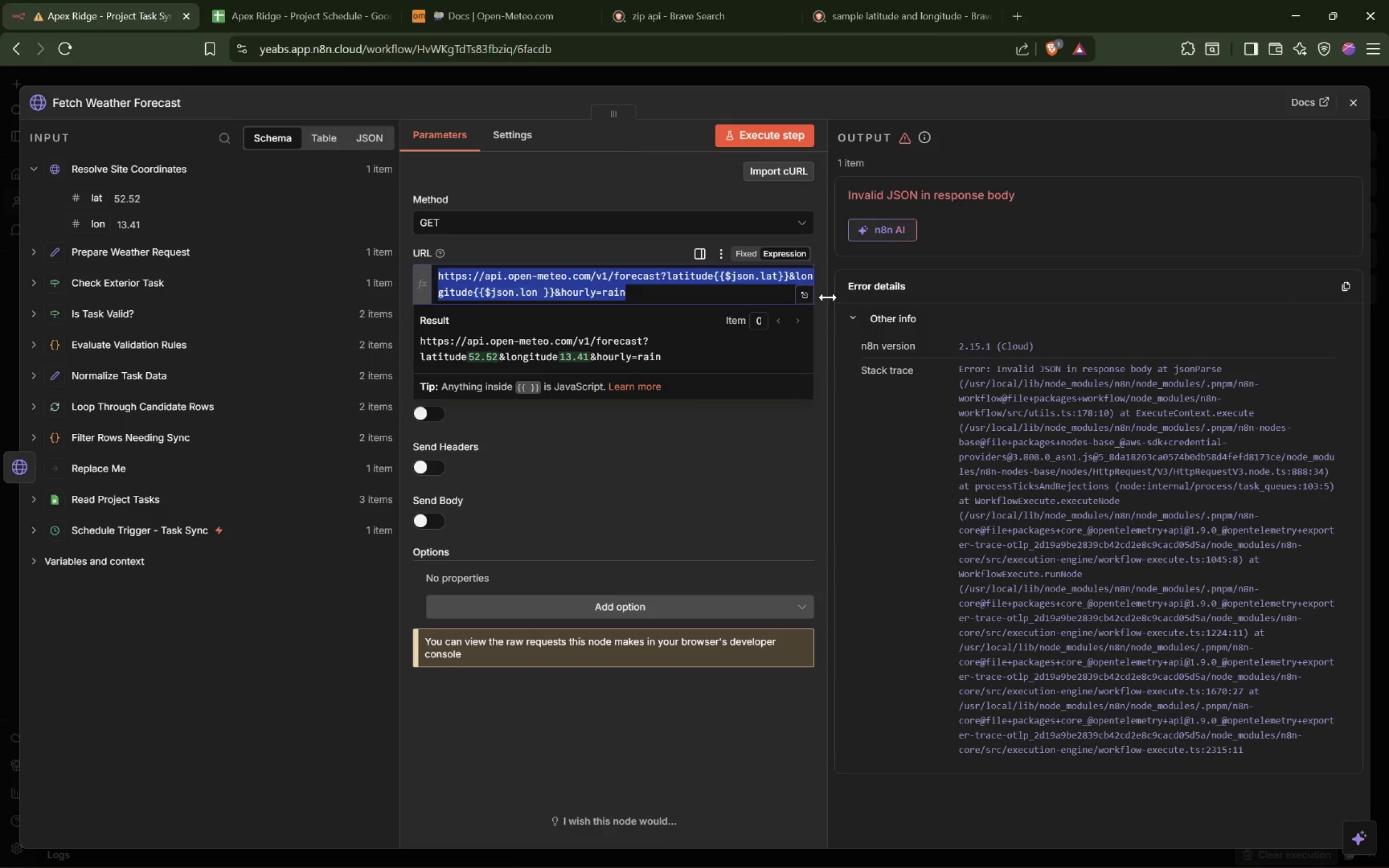 
key(Alt+AltLeft)
 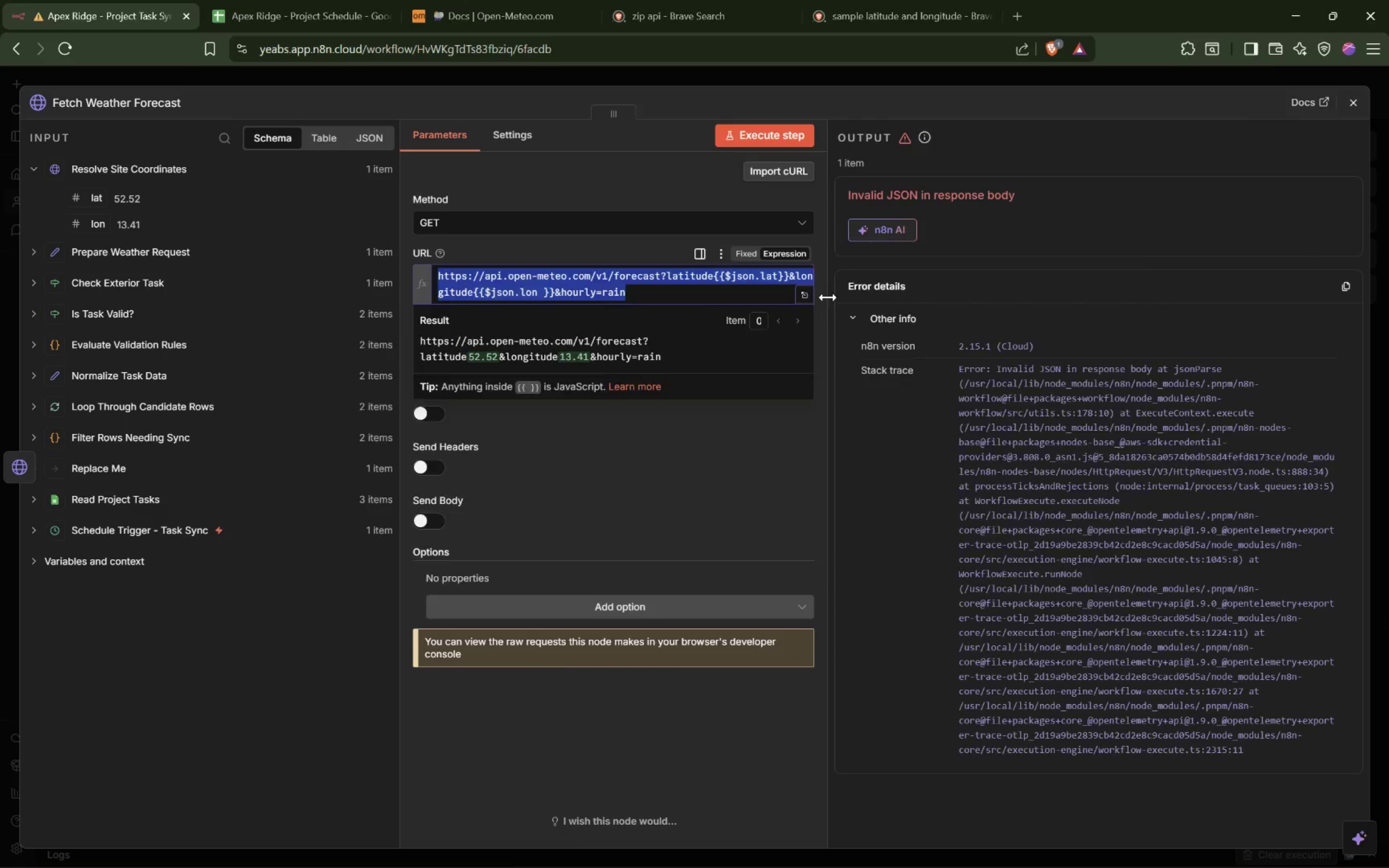 
key(Alt+Tab)
 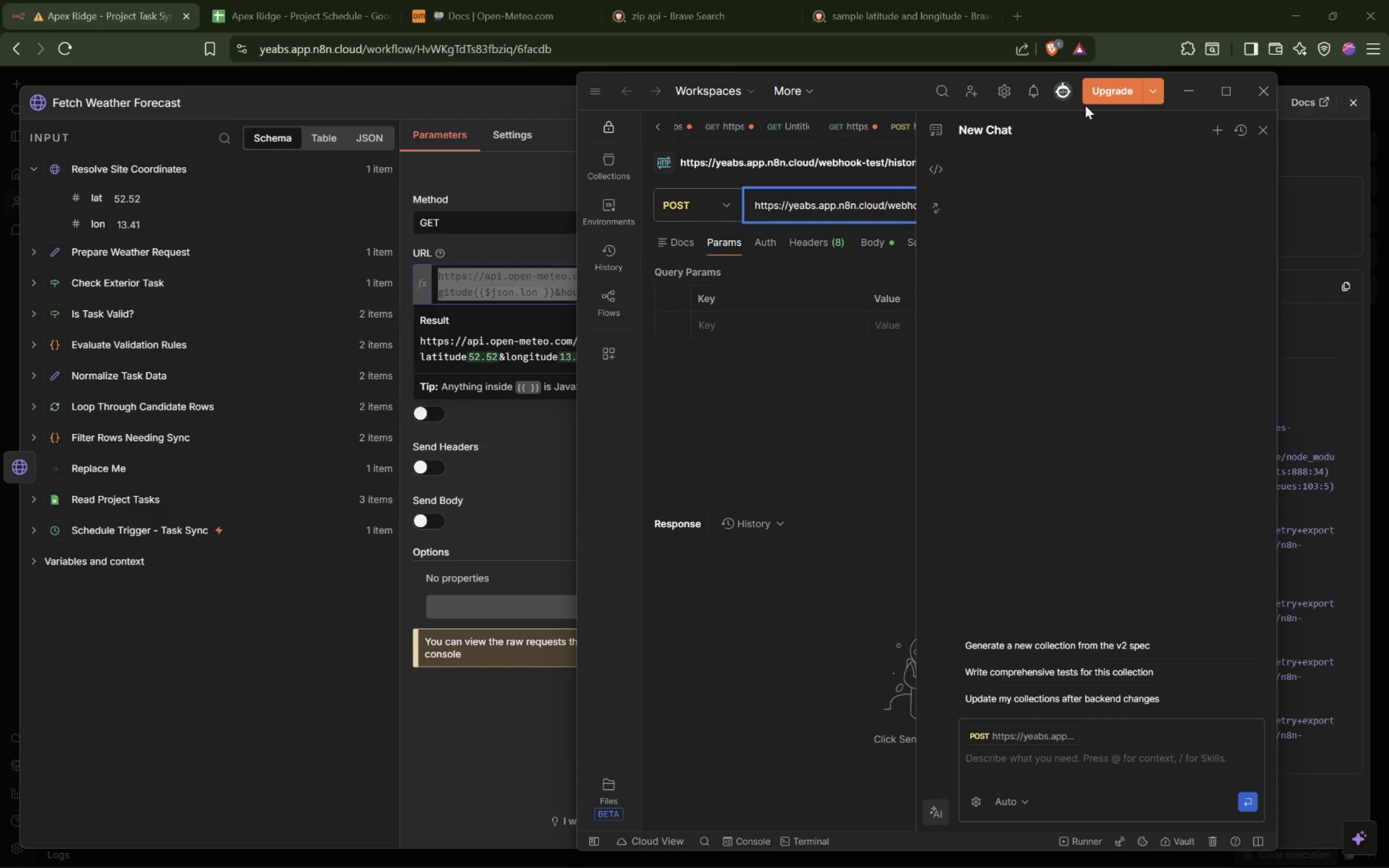 
left_click([1264, 130])
 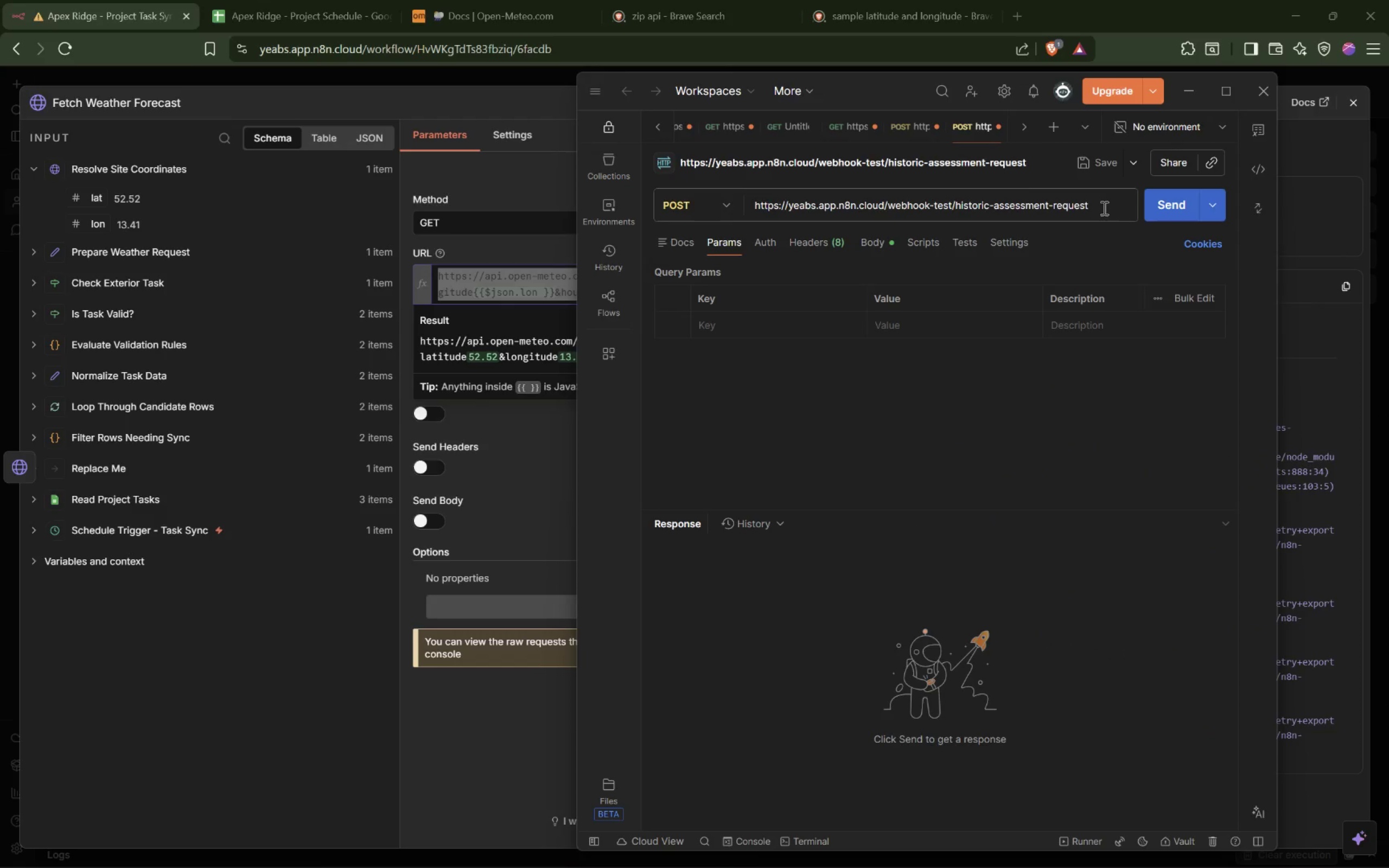 
left_click_drag(start_coordinate=[1101, 208], to_coordinate=[735, 206])
 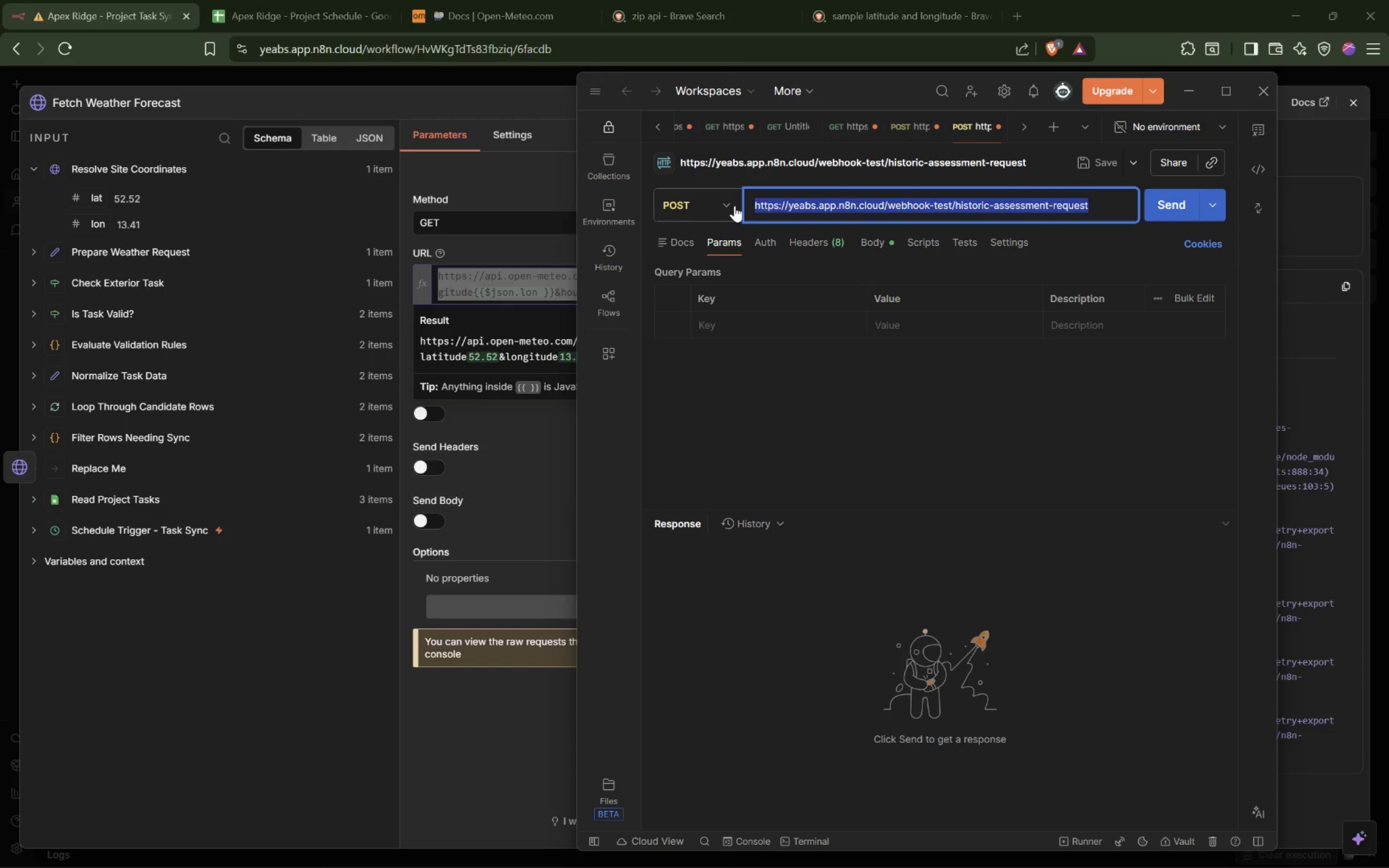 
key(Control+V)
 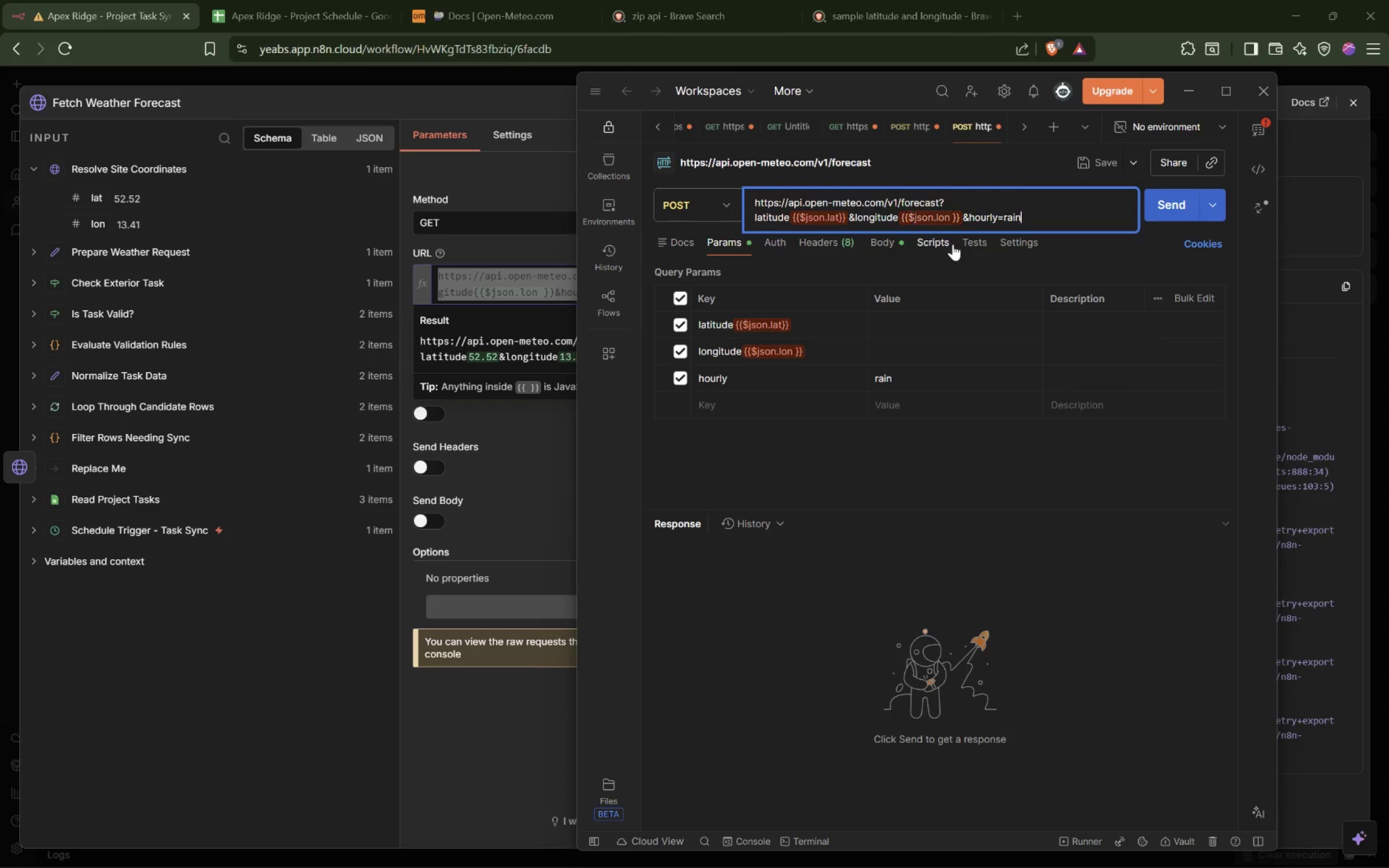 
wait(6.2)
 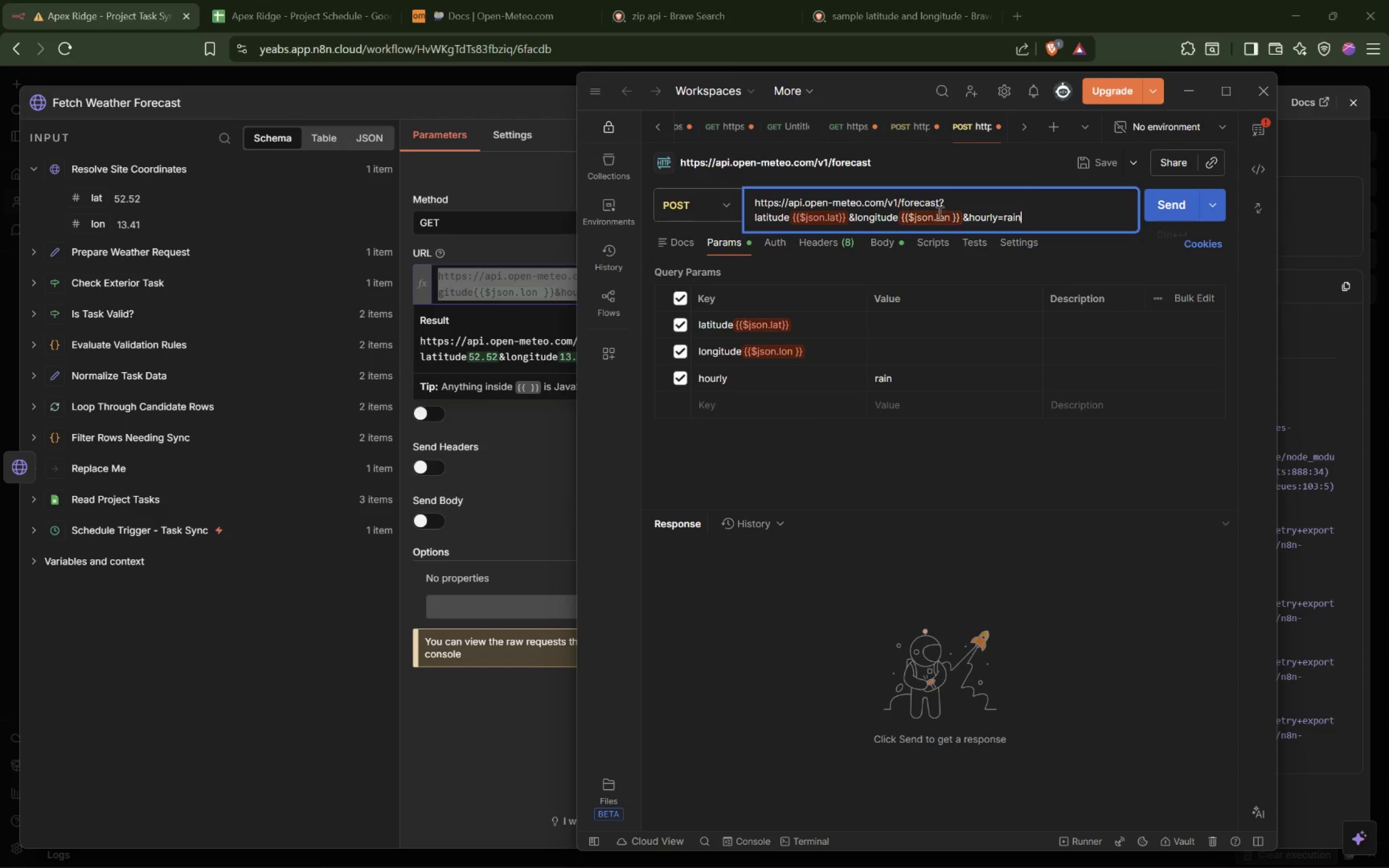 
left_click([951, 251])
 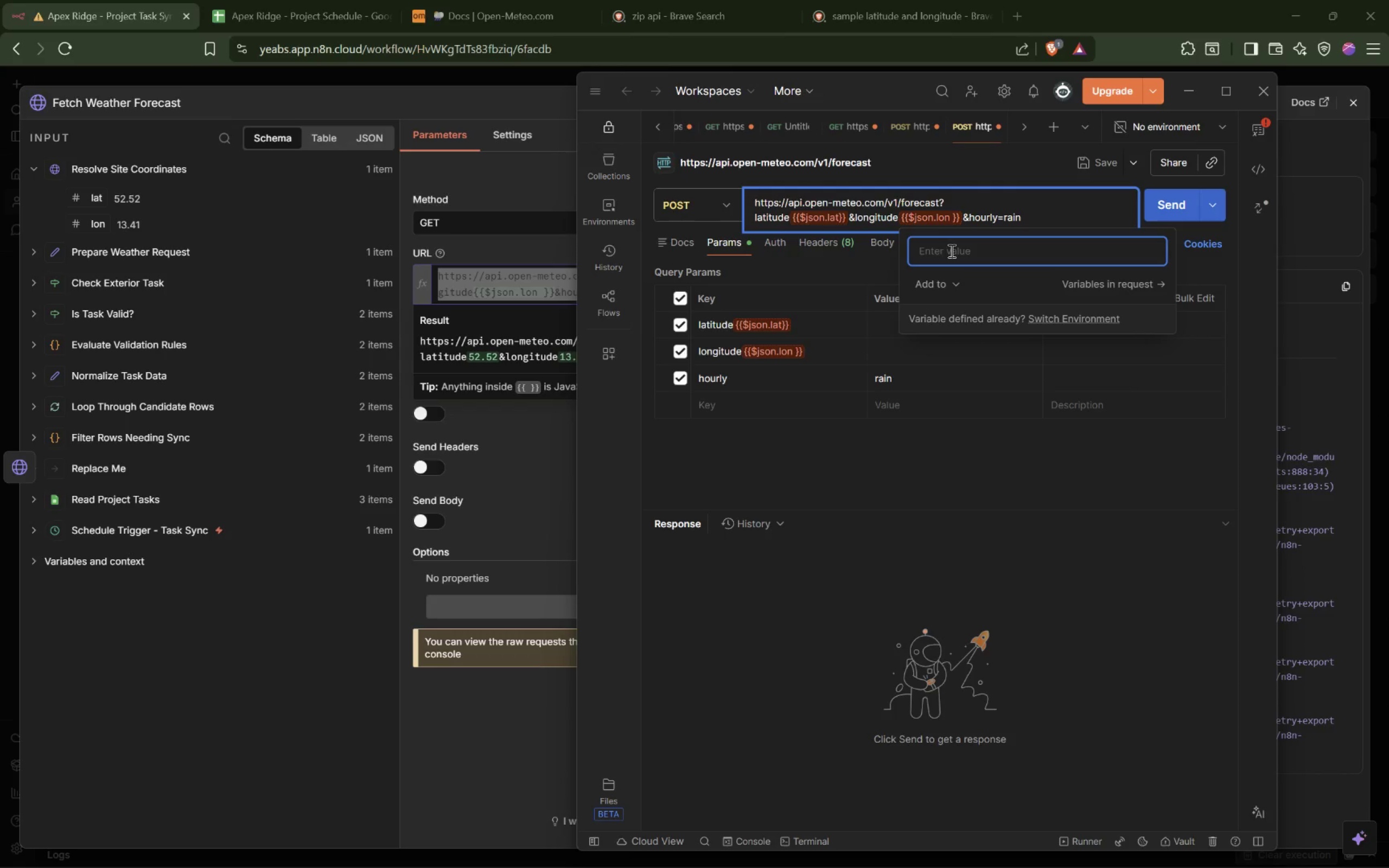 
hold_key(key=1, duration=1.59)
 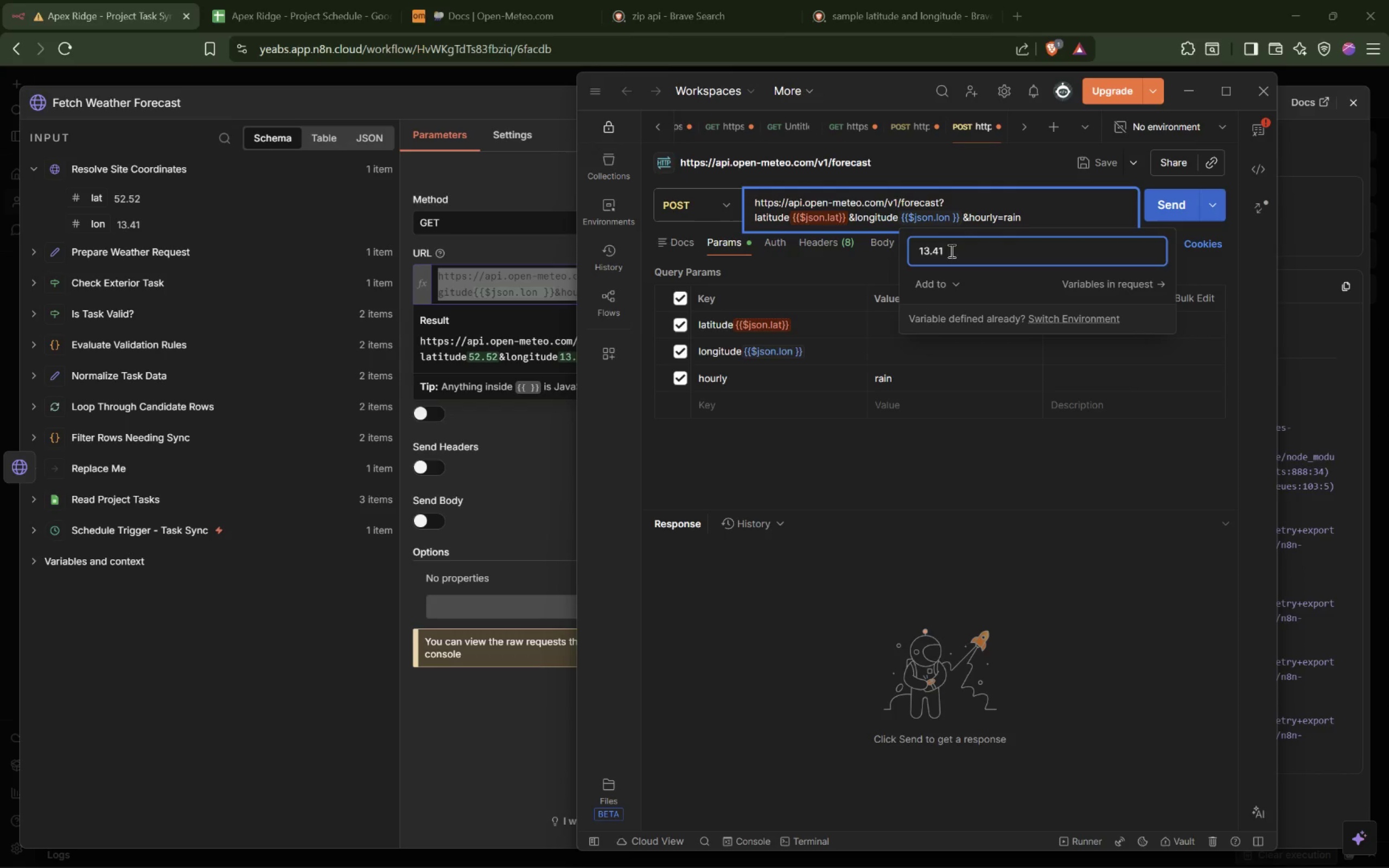 
key(3)
 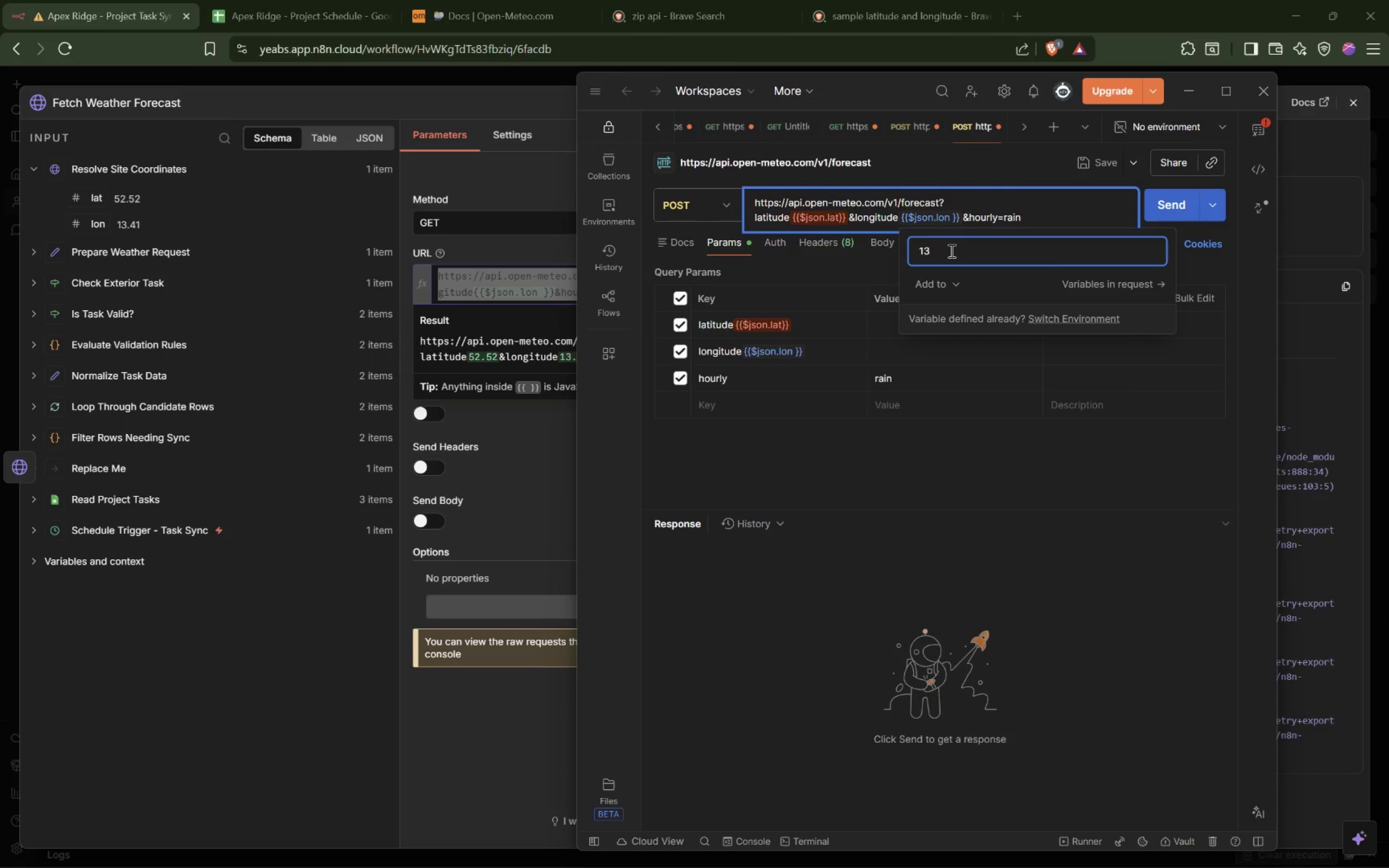 
key(Period)
 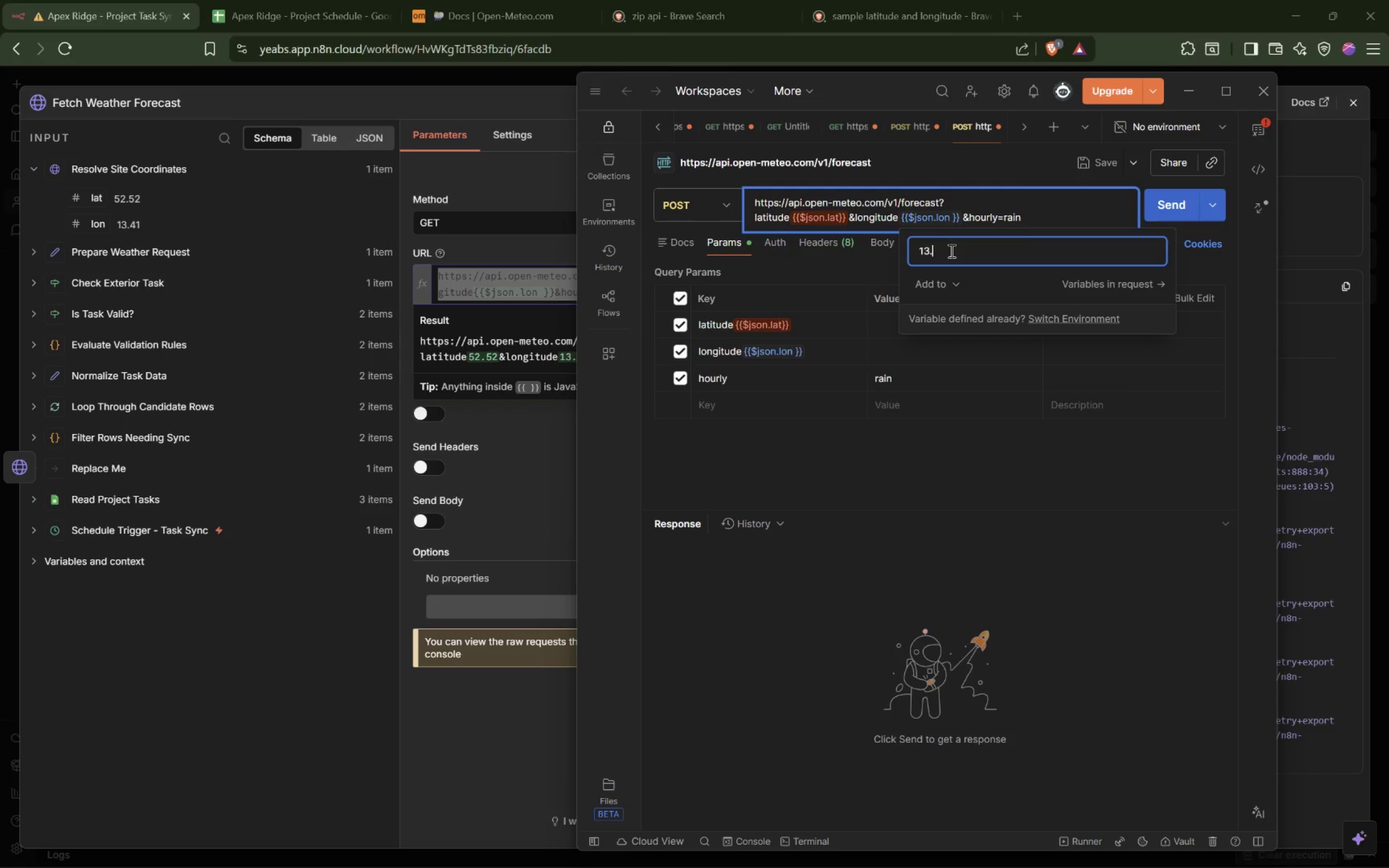 
key(4)
 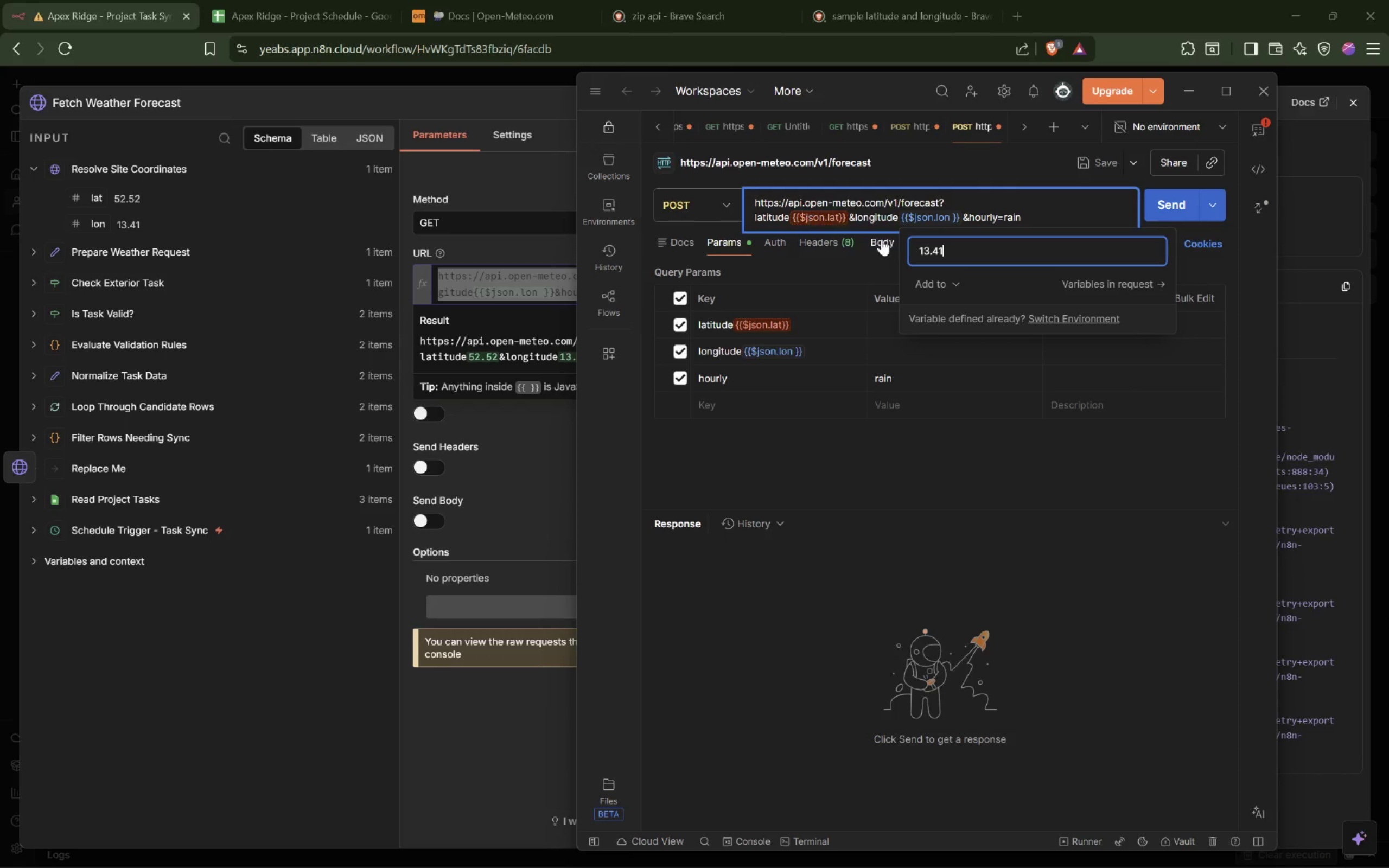 
key(Enter)
 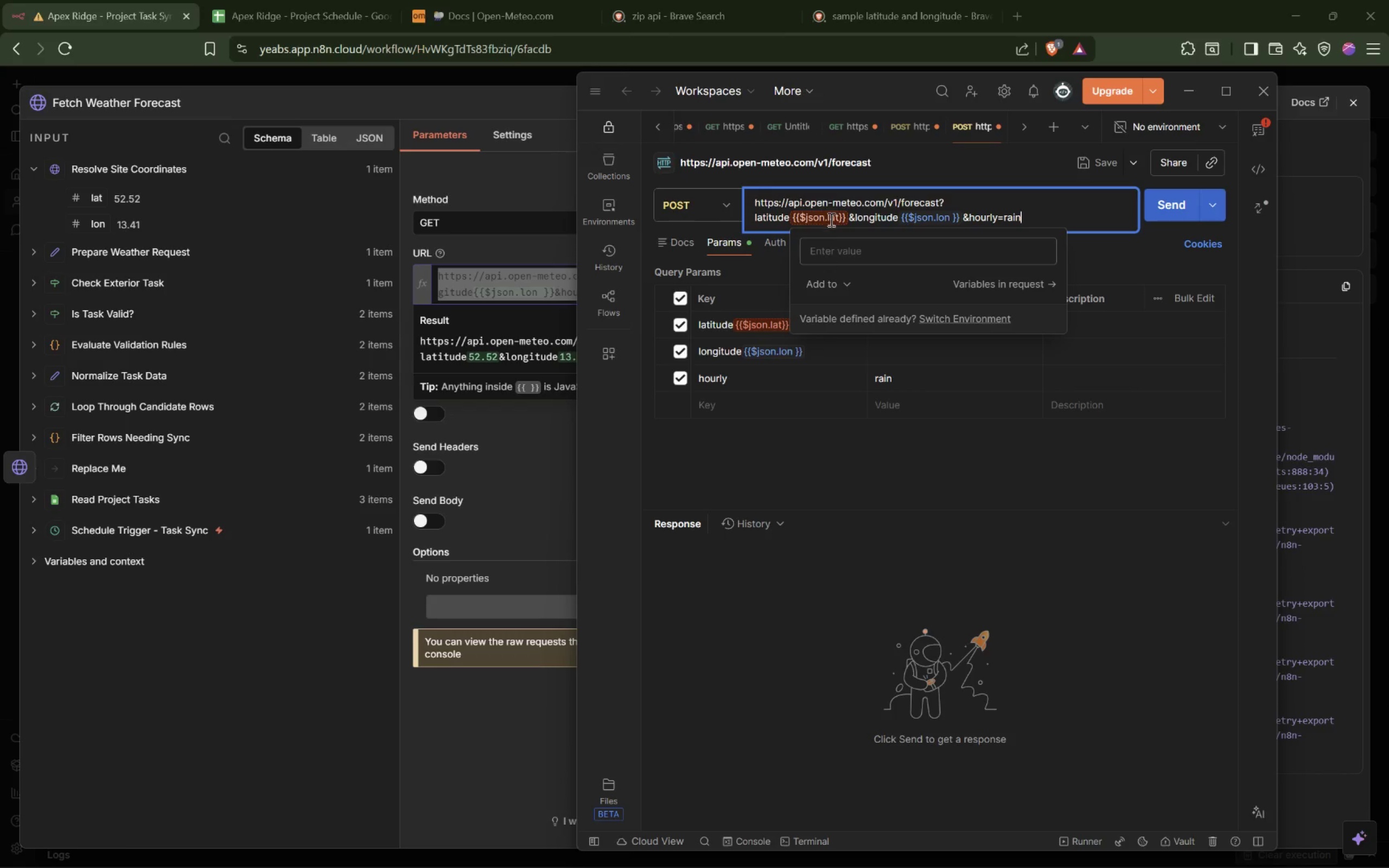 
left_click([845, 254])
 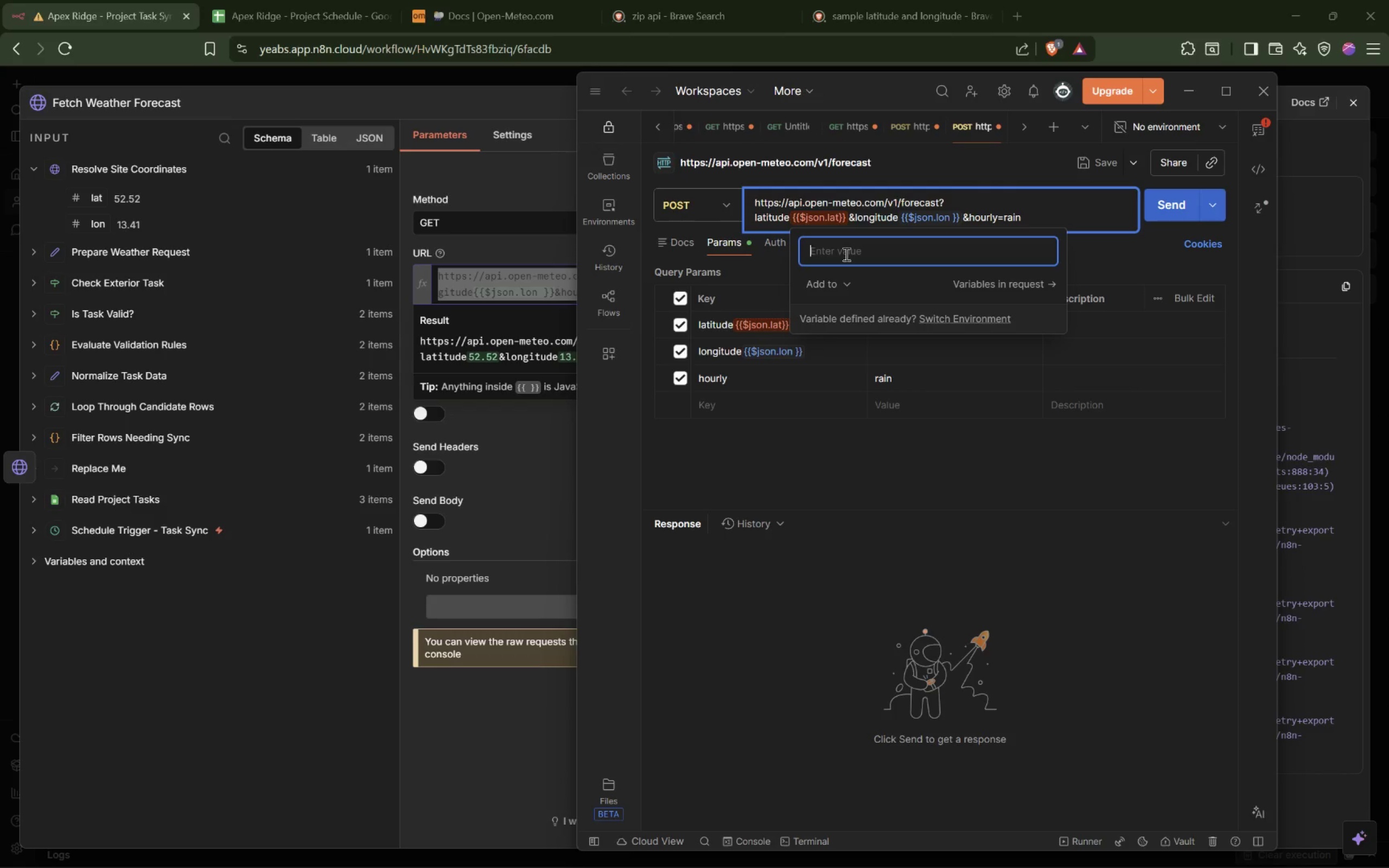 
type(52.54)
 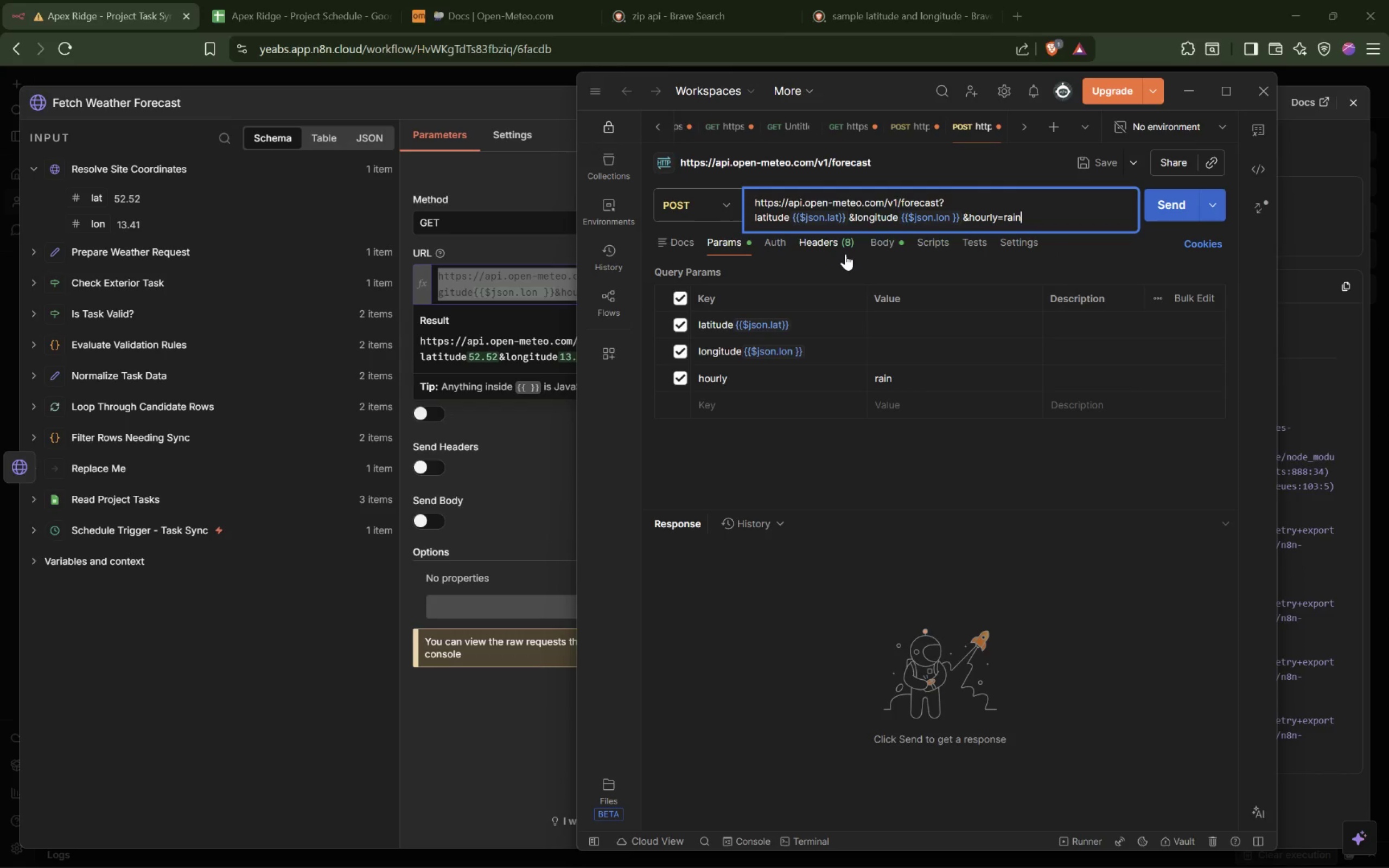 
key(Enter)
 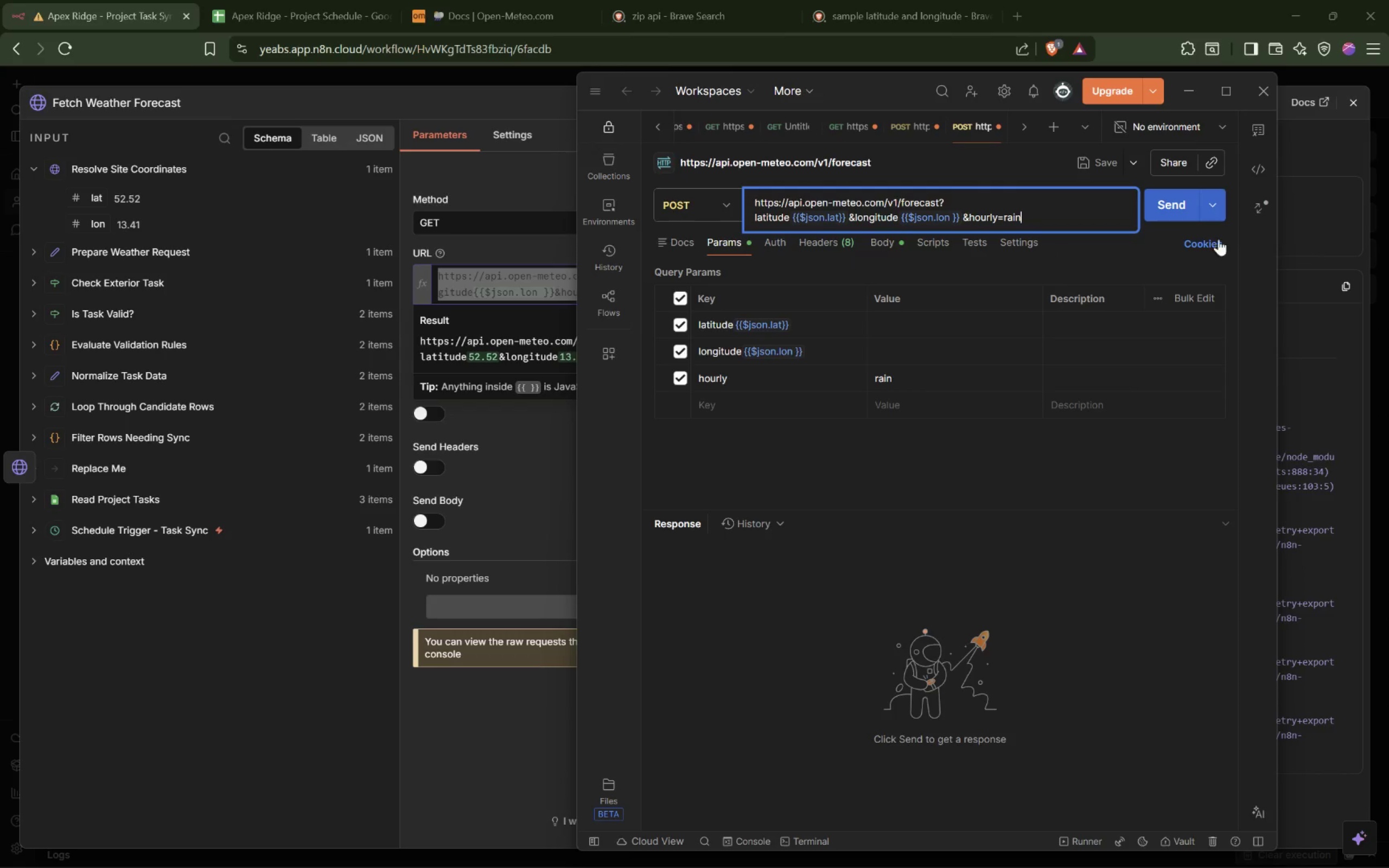 
left_click([1169, 204])
 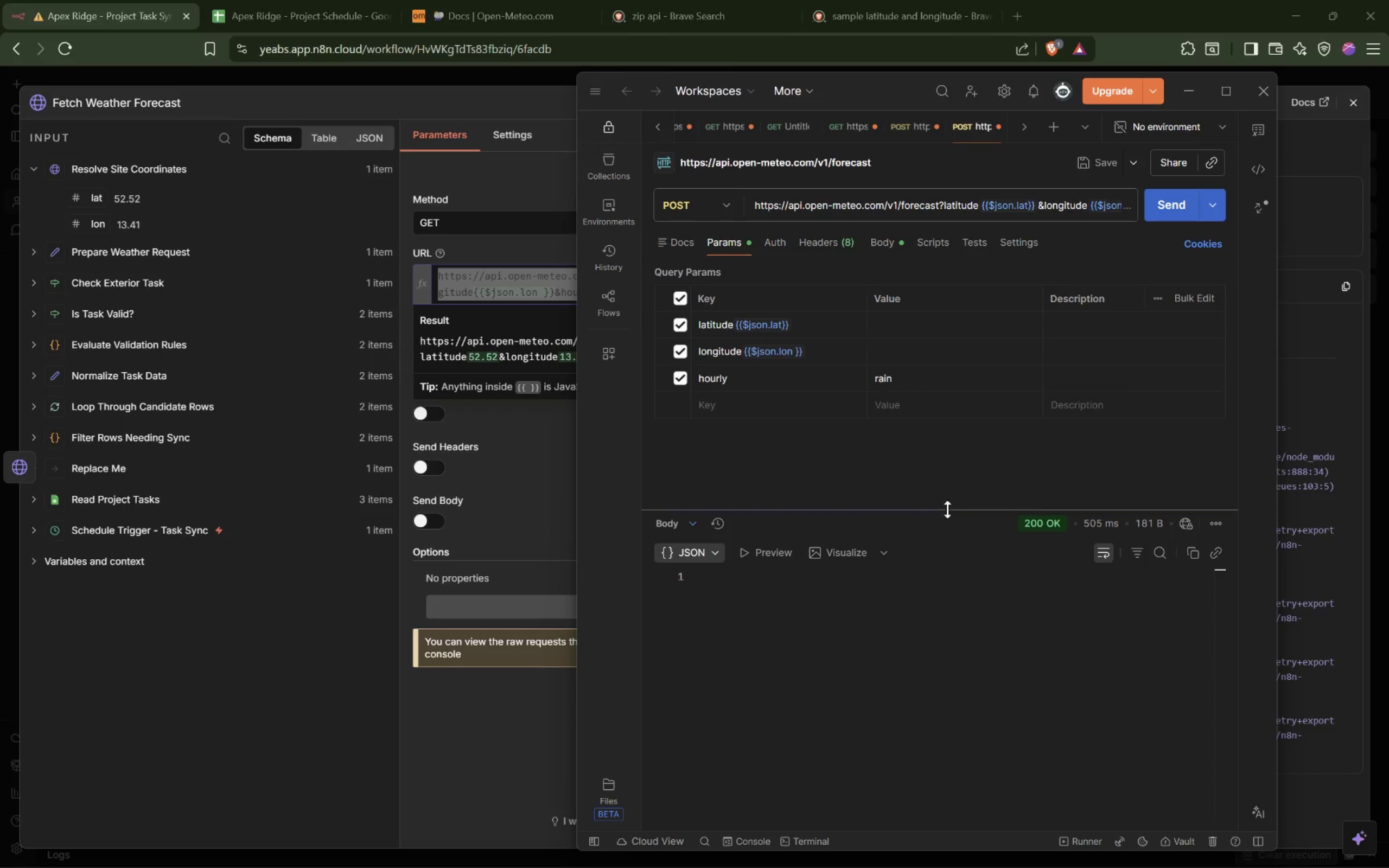 
left_click_drag(start_coordinate=[946, 510], to_coordinate=[962, 455])
 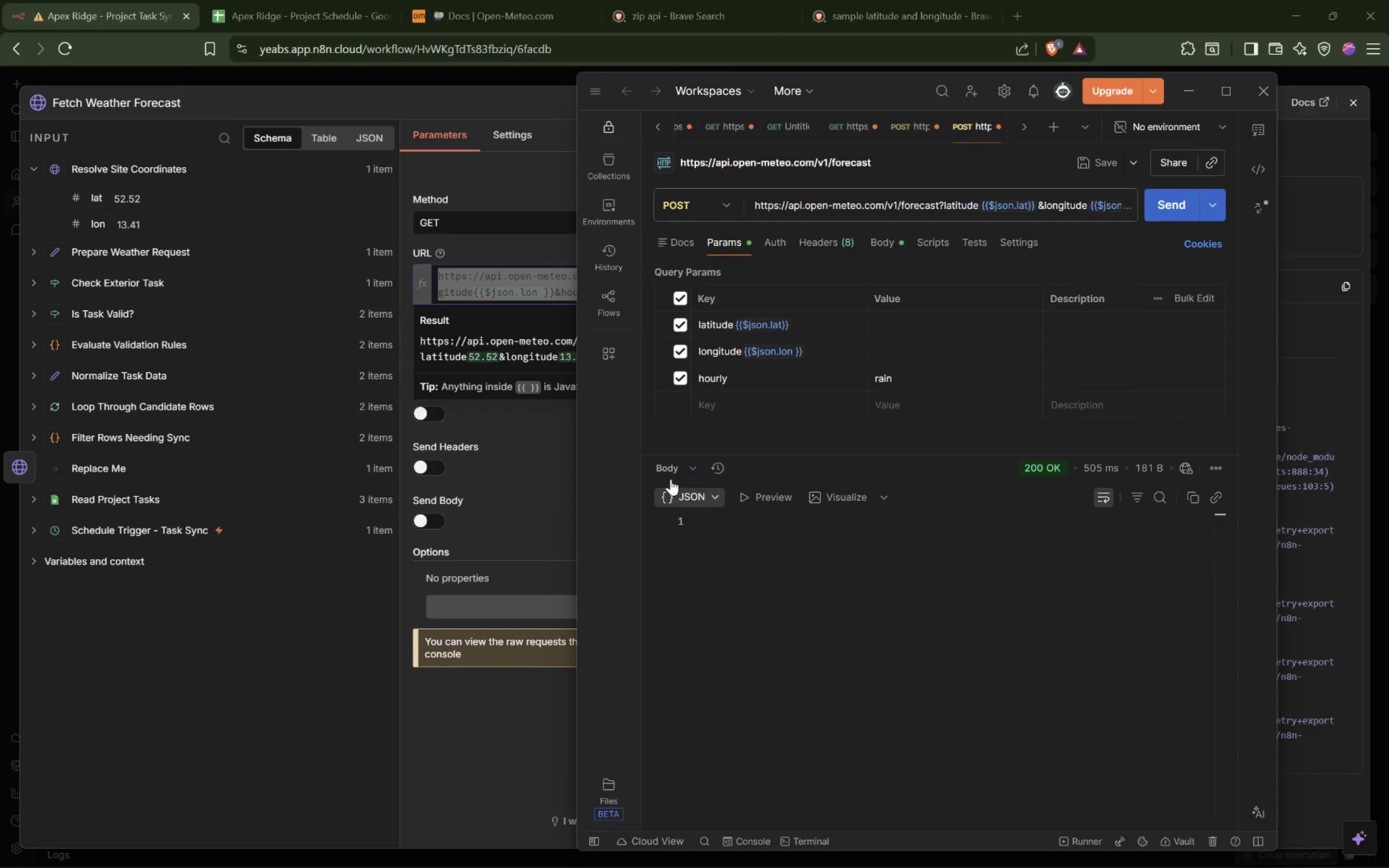 
left_click([772, 502])
 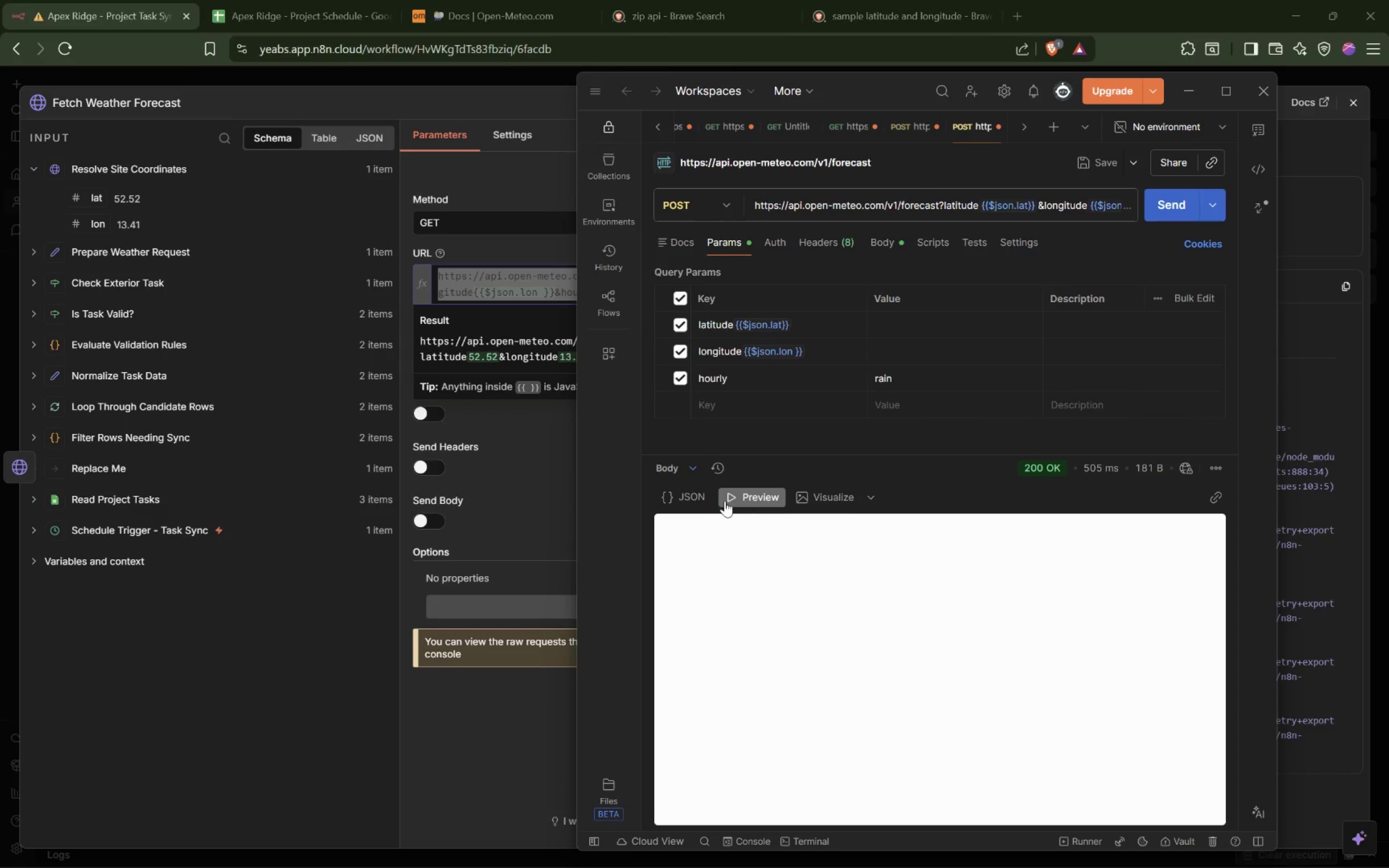 
left_click([692, 499])
 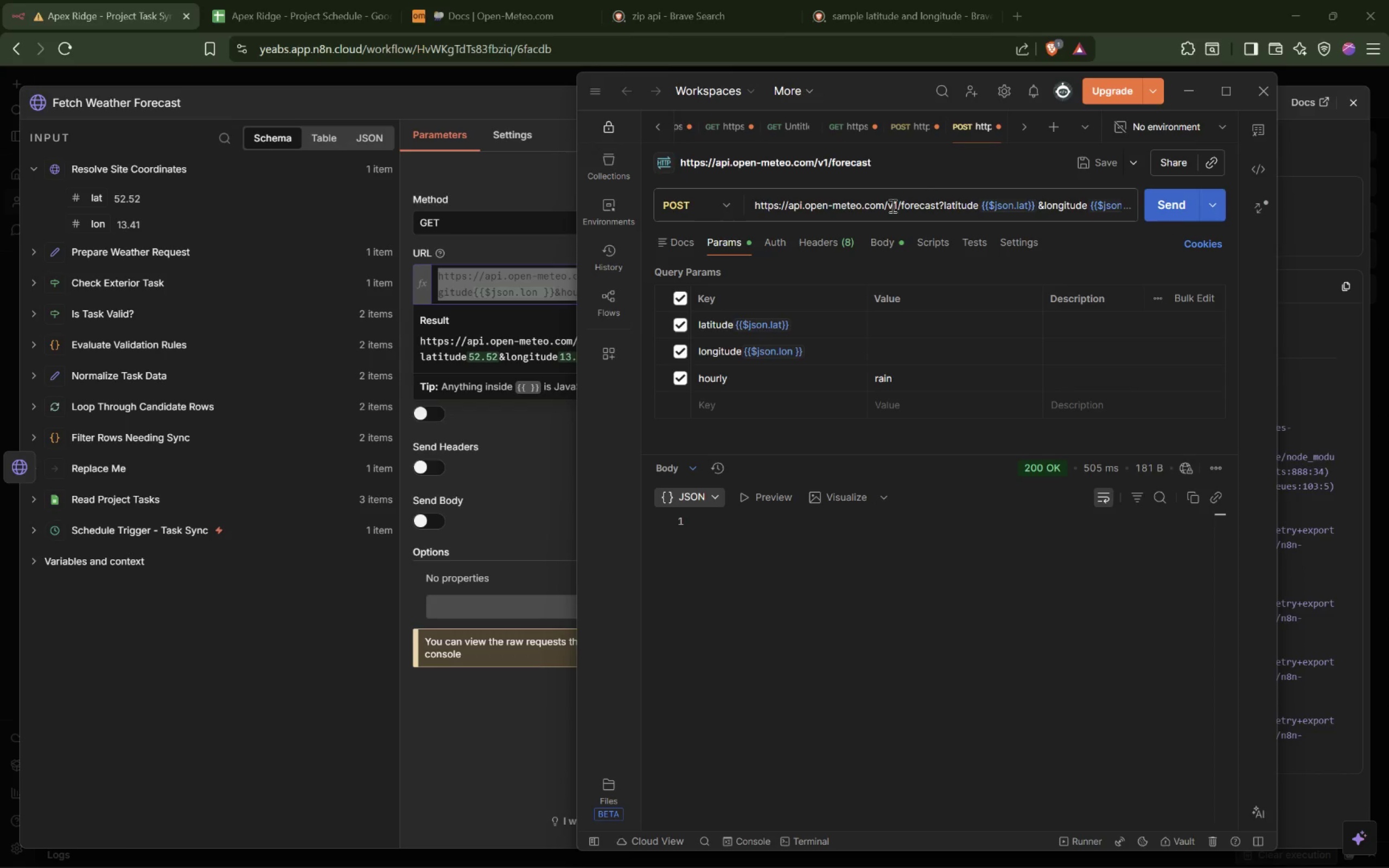 
left_click([495, 252])
 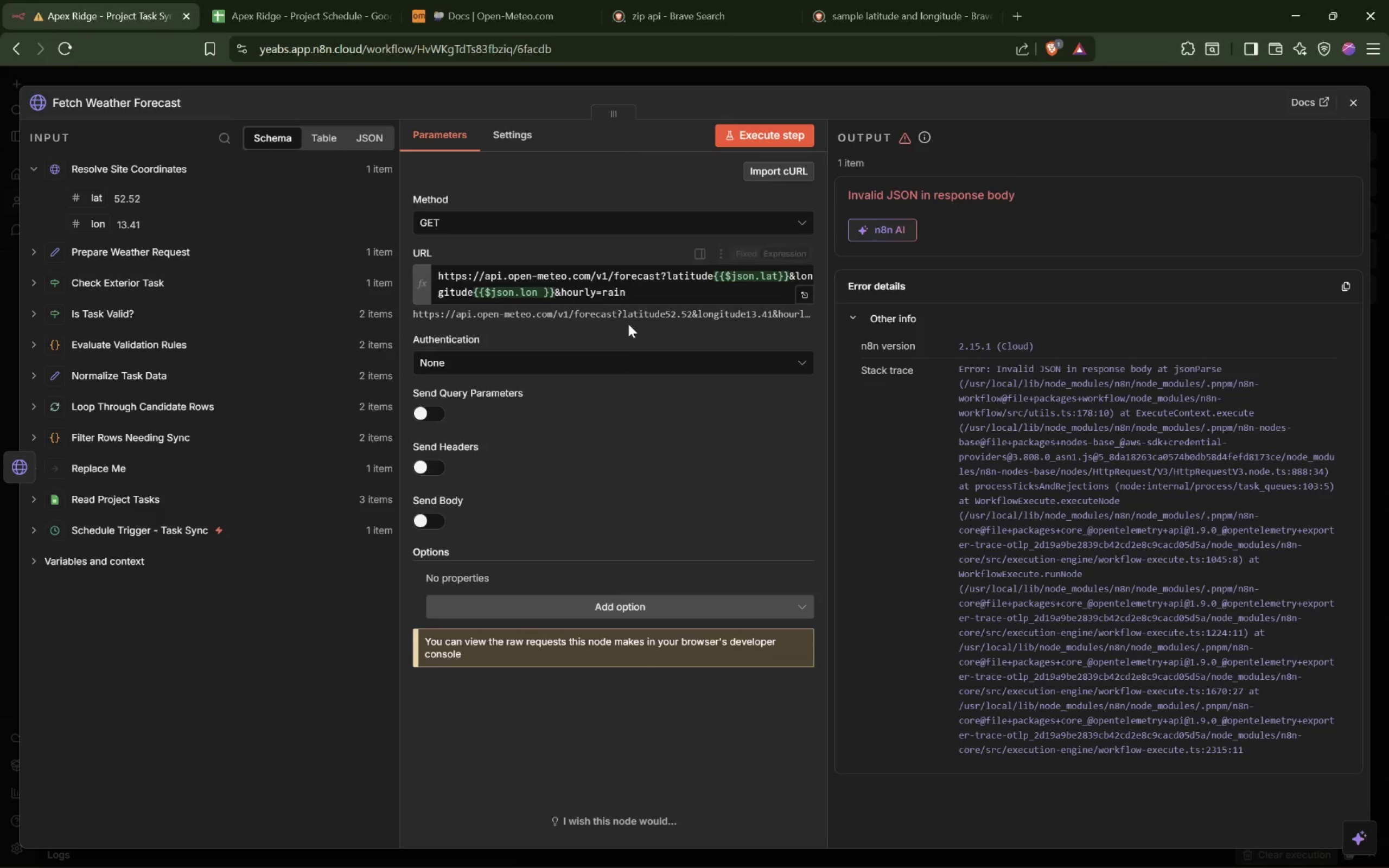 
wait(5.23)
 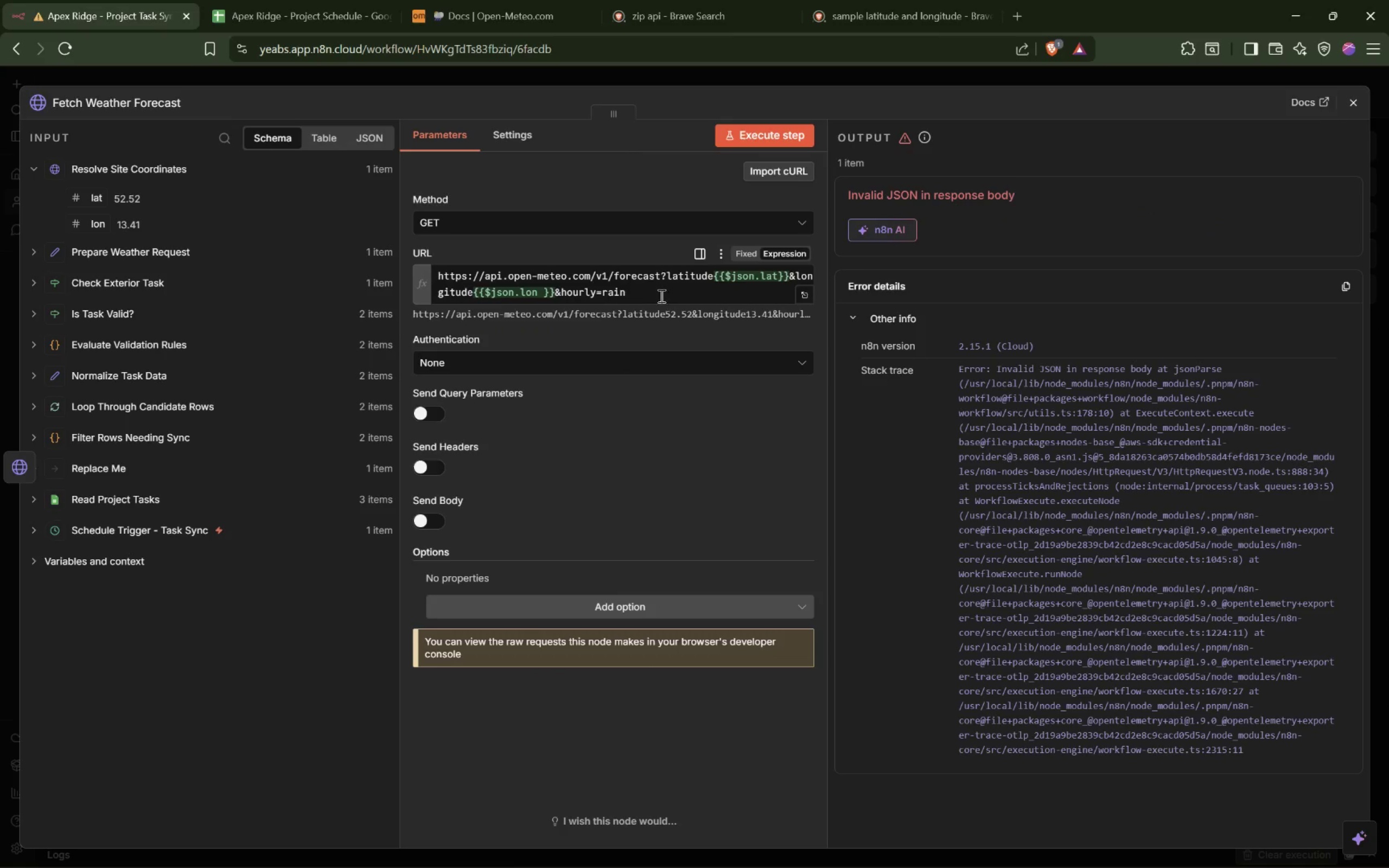 
double_click([595, 315])
 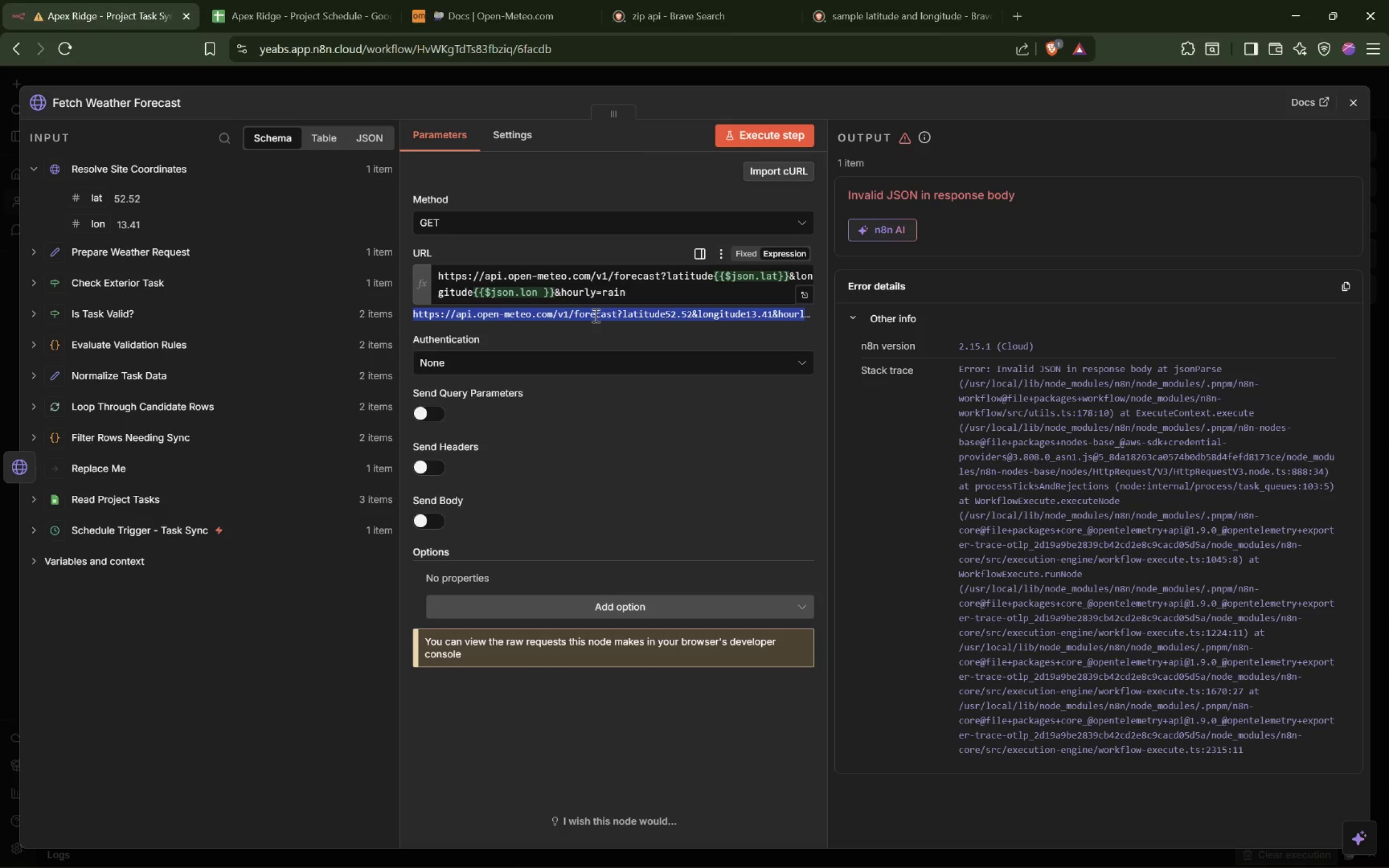 
triple_click([595, 315])
 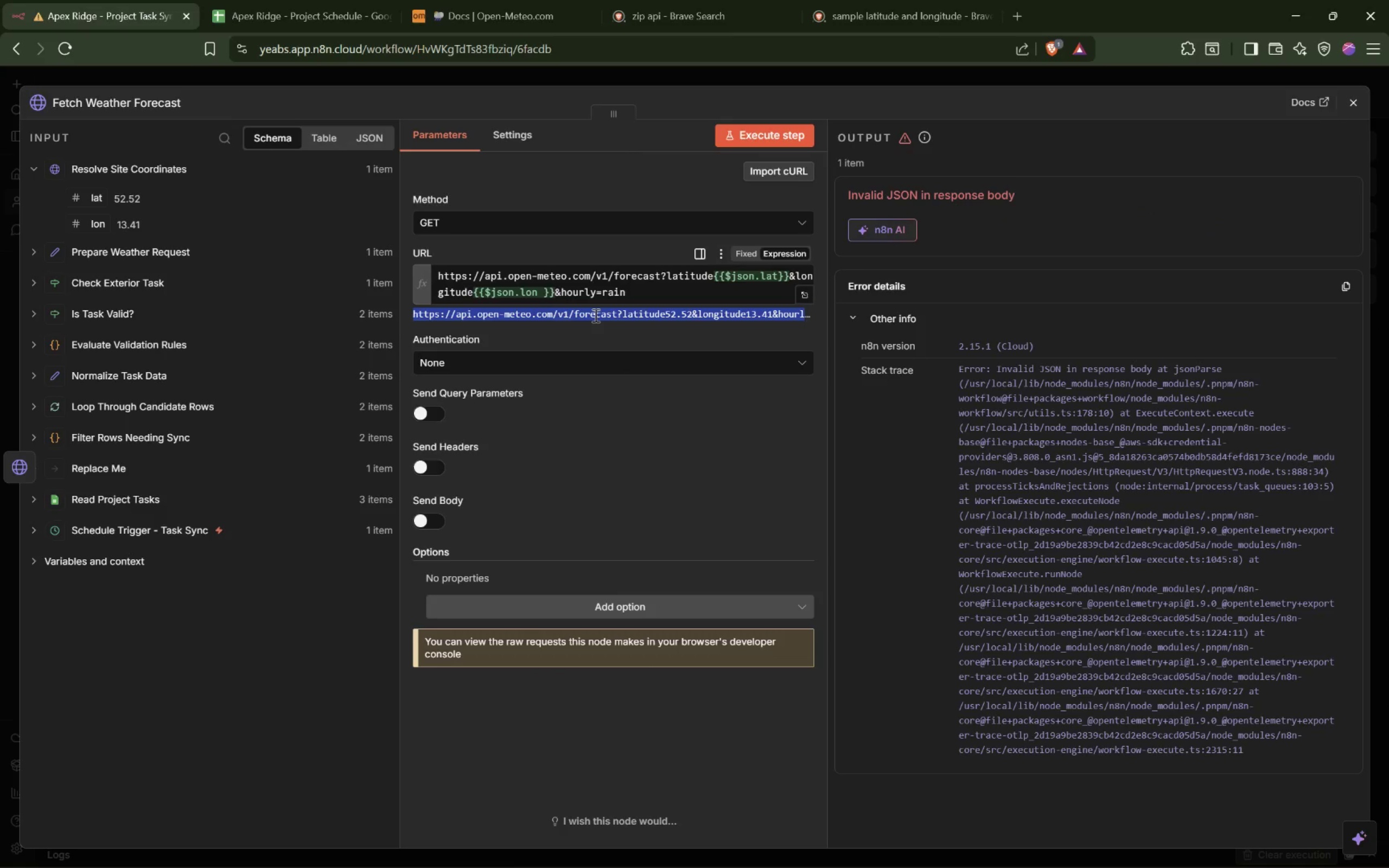 
hold_key(key=ControlLeft, duration=2.86)
 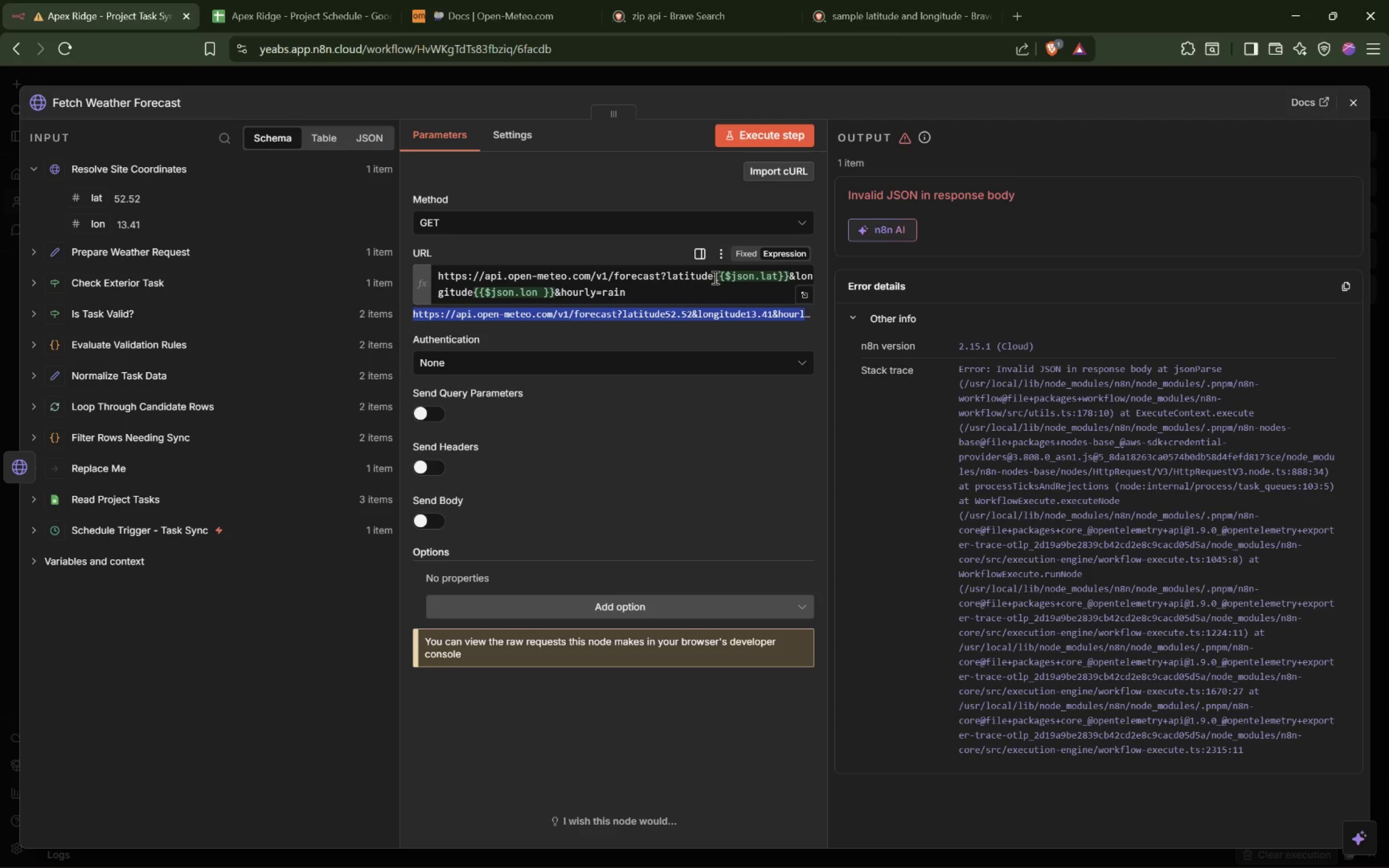 
left_click([713, 276])
 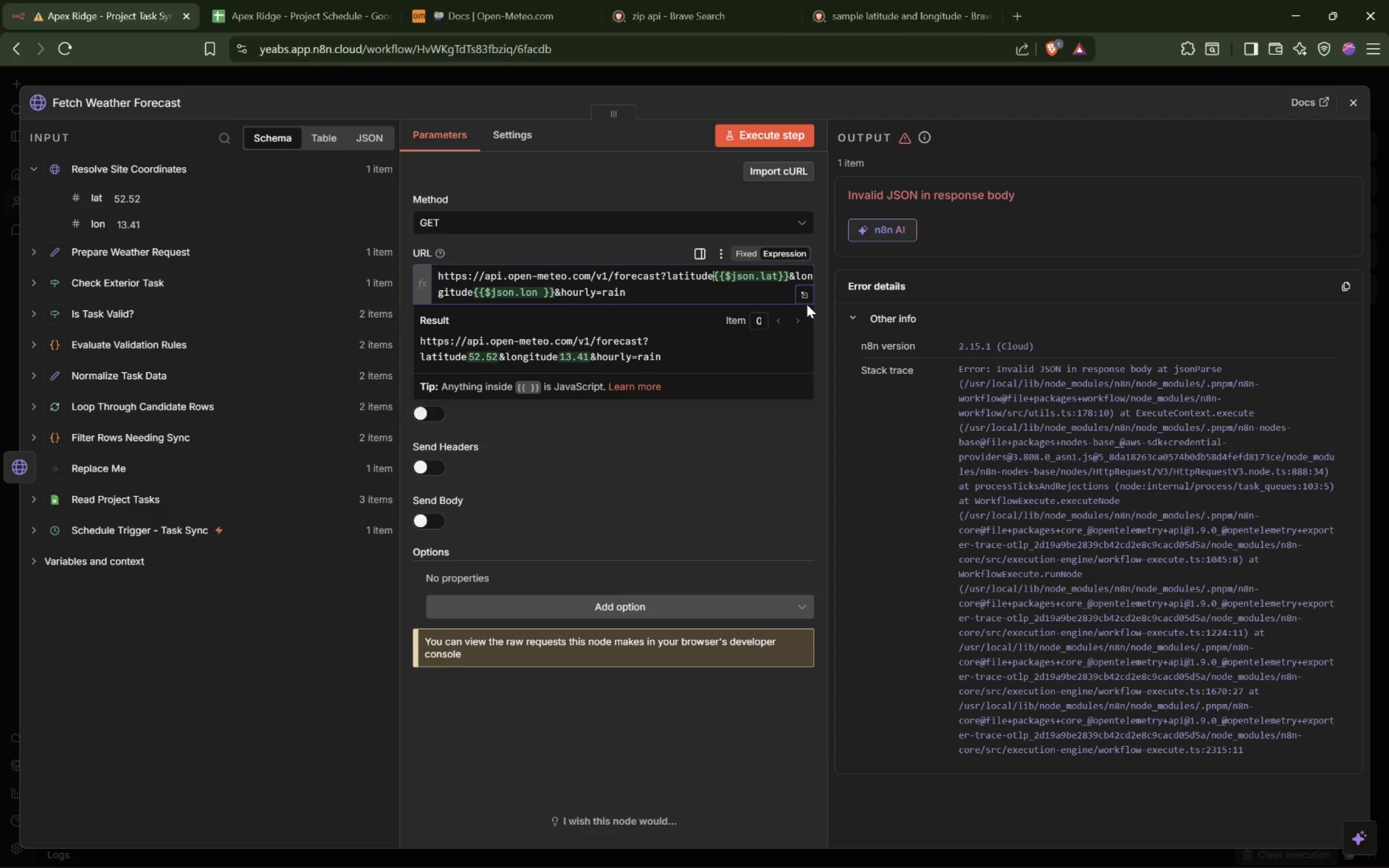 
key(Equal)
 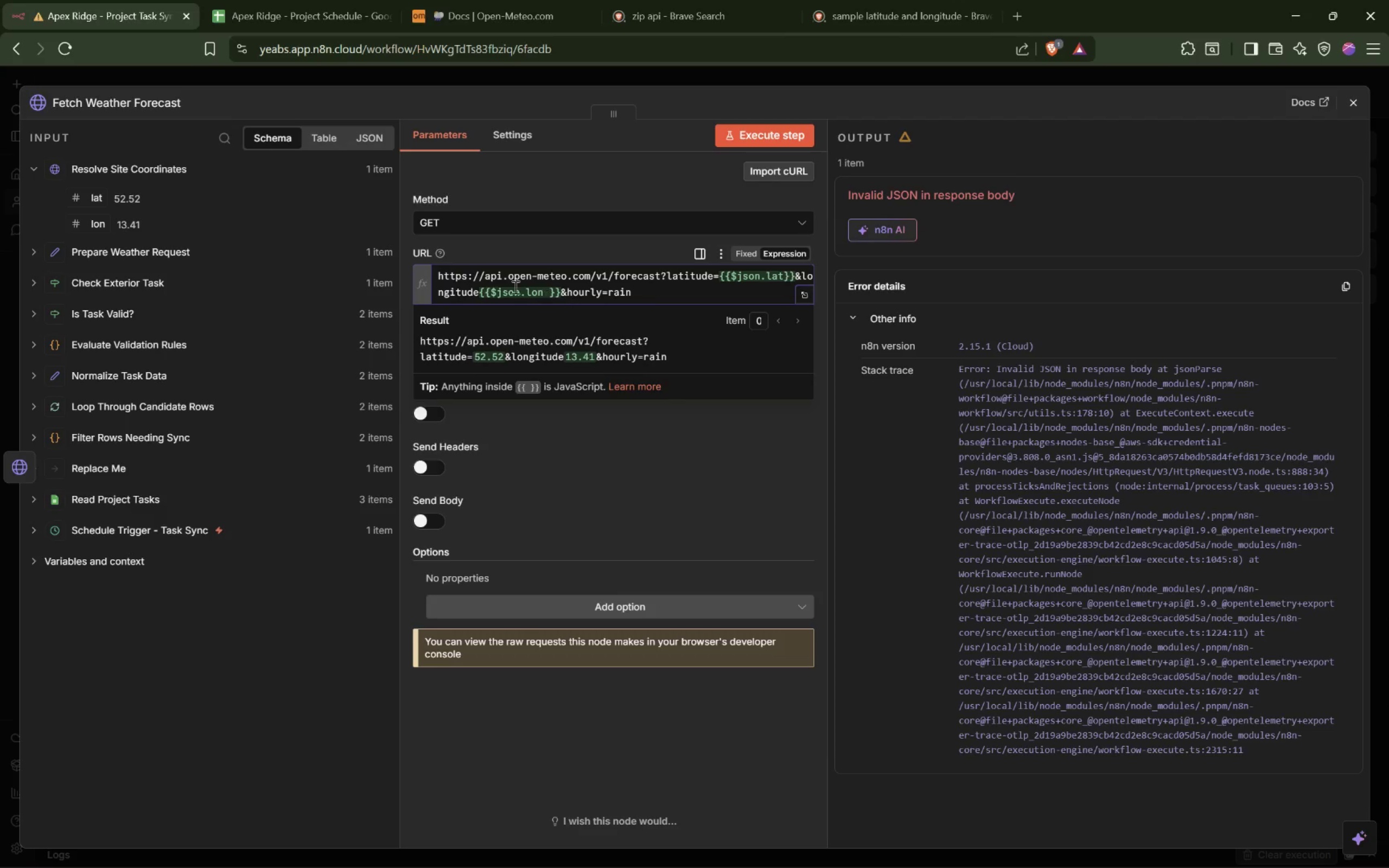 
left_click([558, 292])
 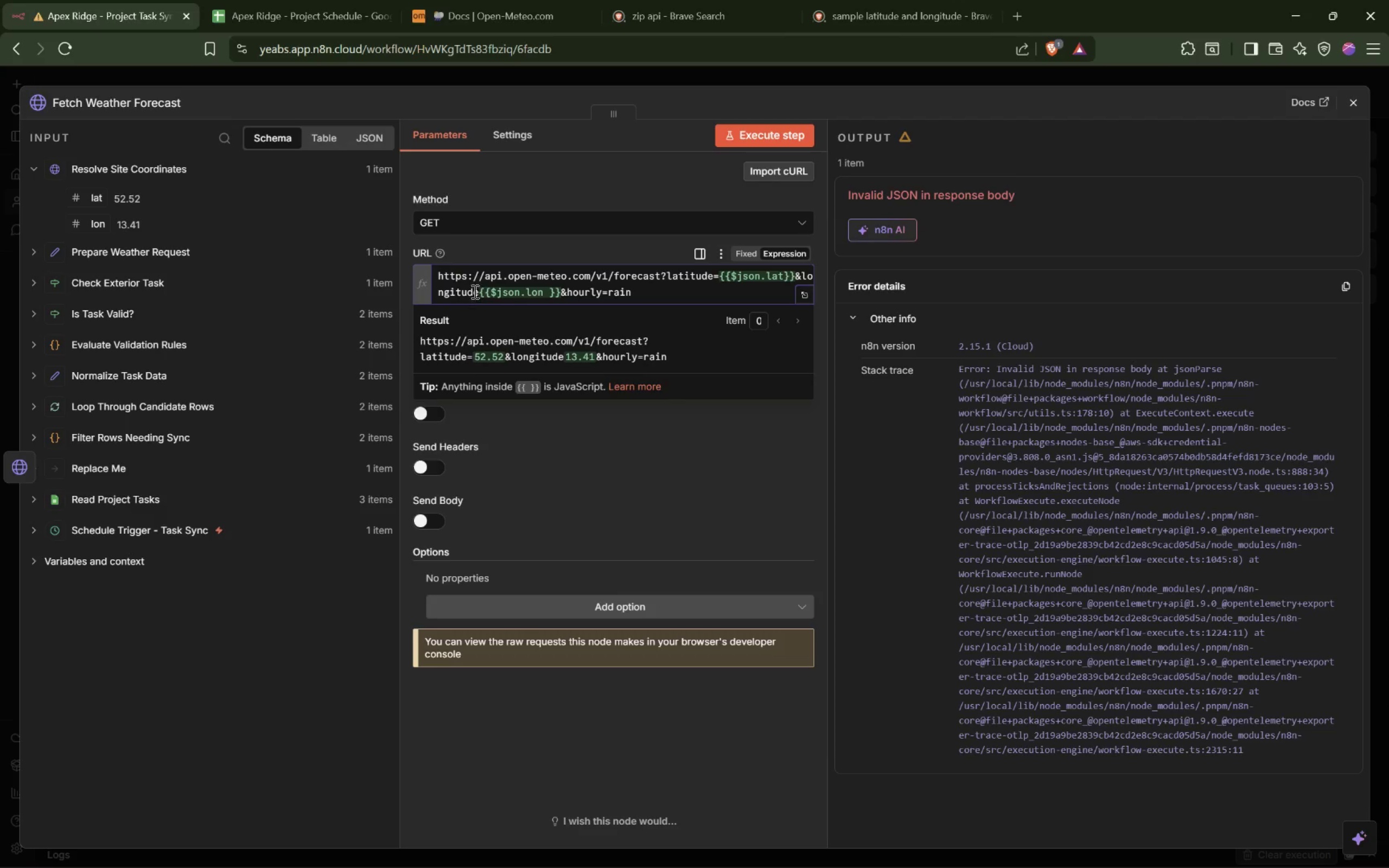 
left_click([477, 290])
 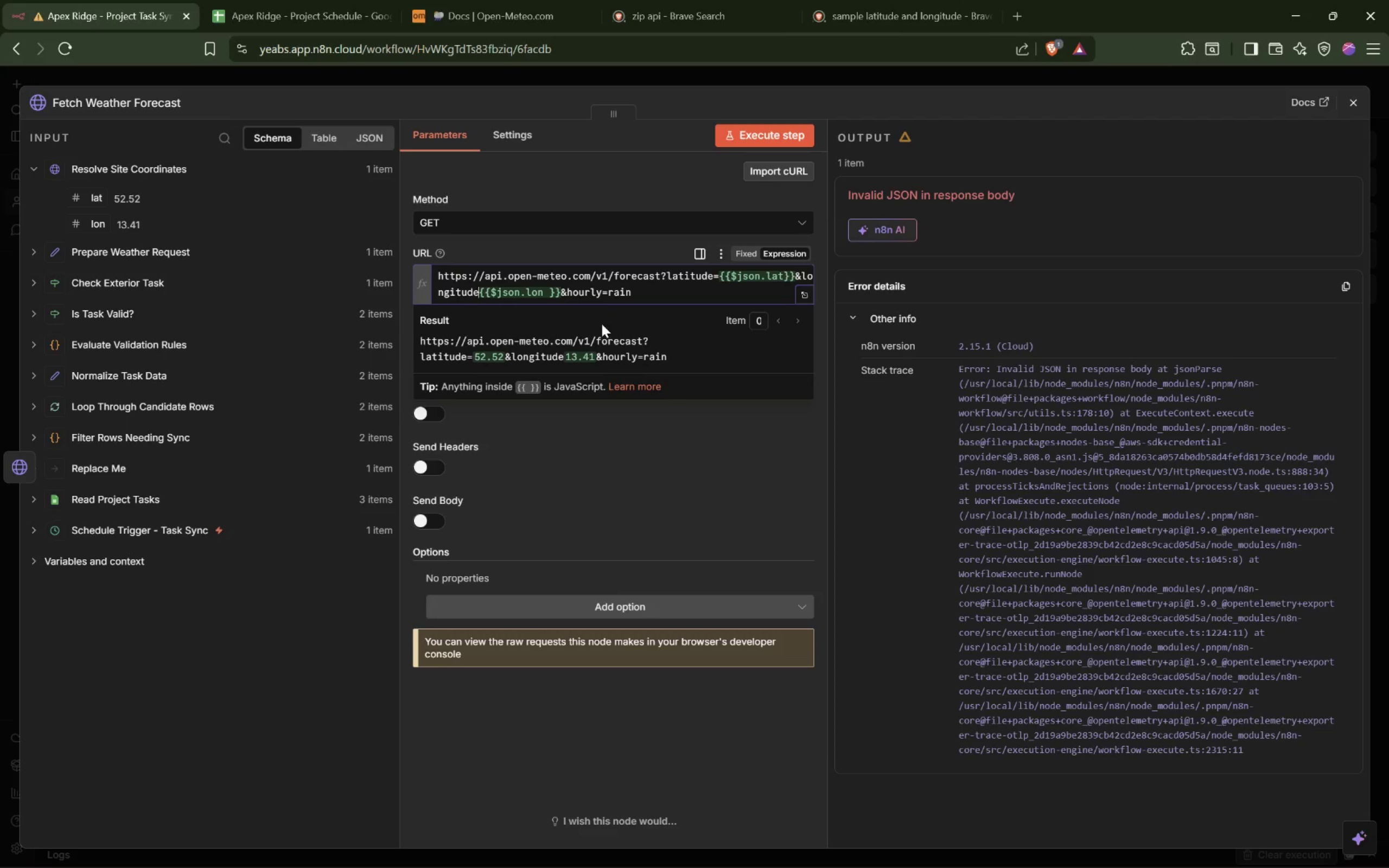 
key(Equal)
 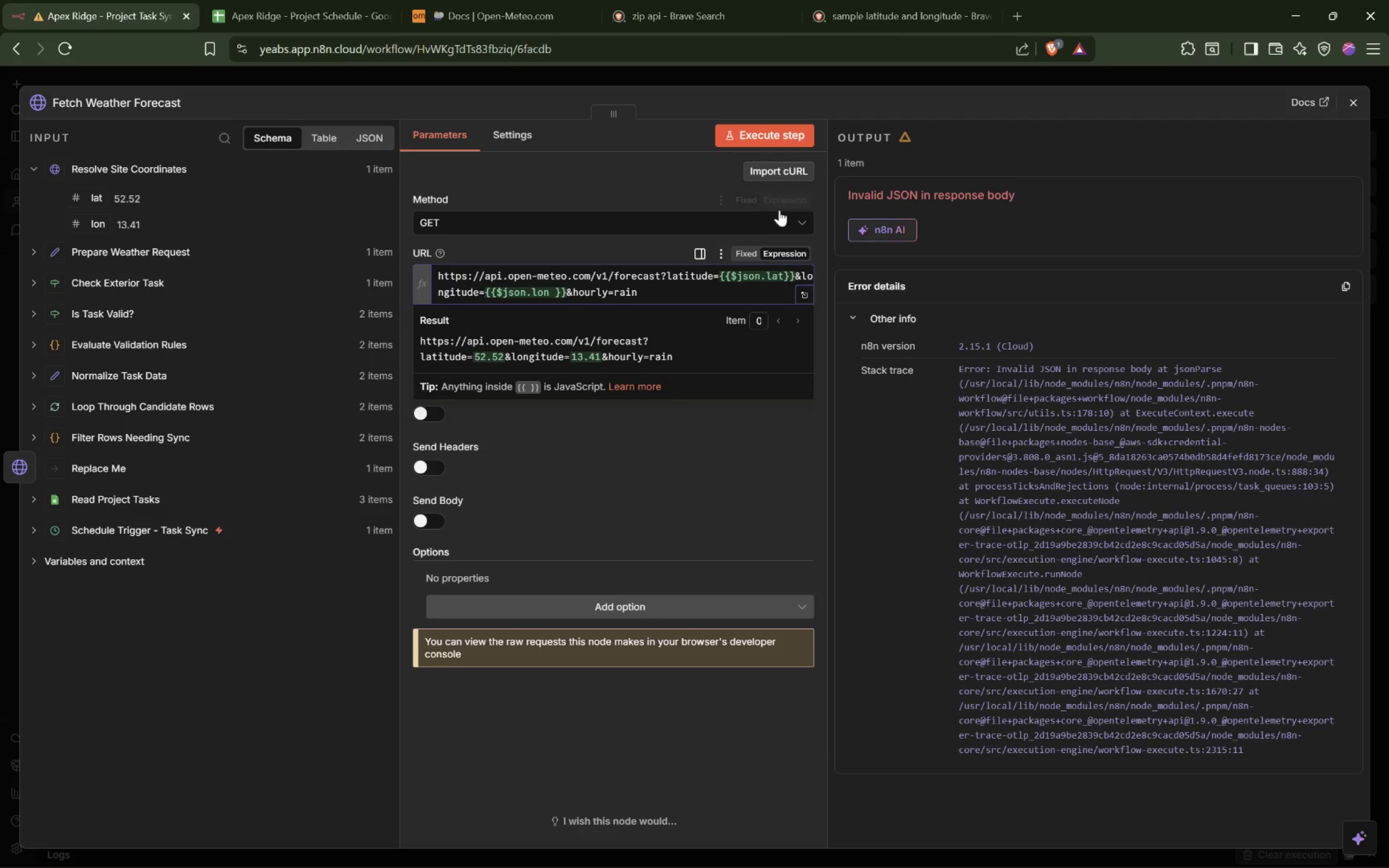 
left_click([778, 137])
 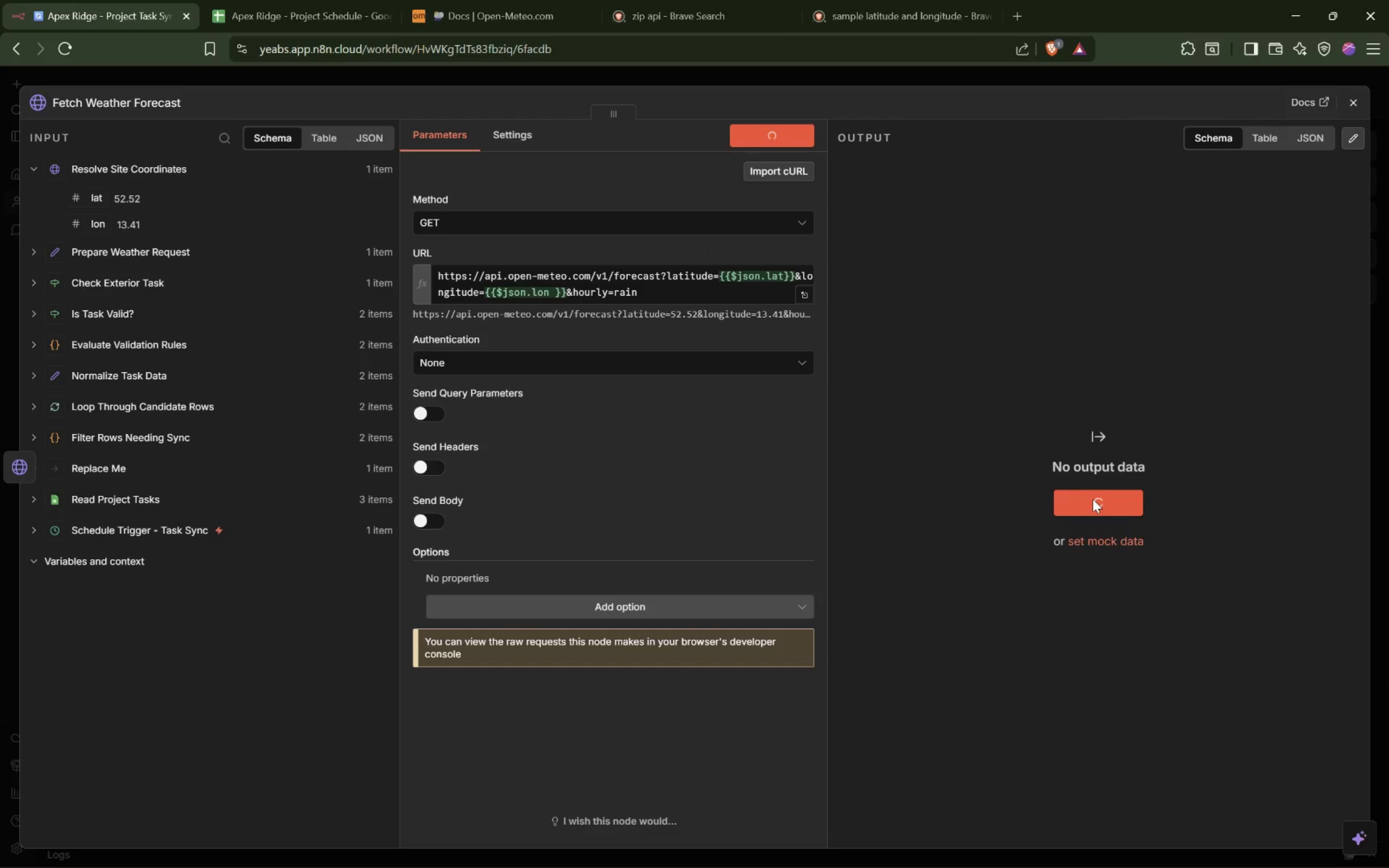 
scroll: coordinate [982, 579], scroll_direction: down, amount: 75.0
 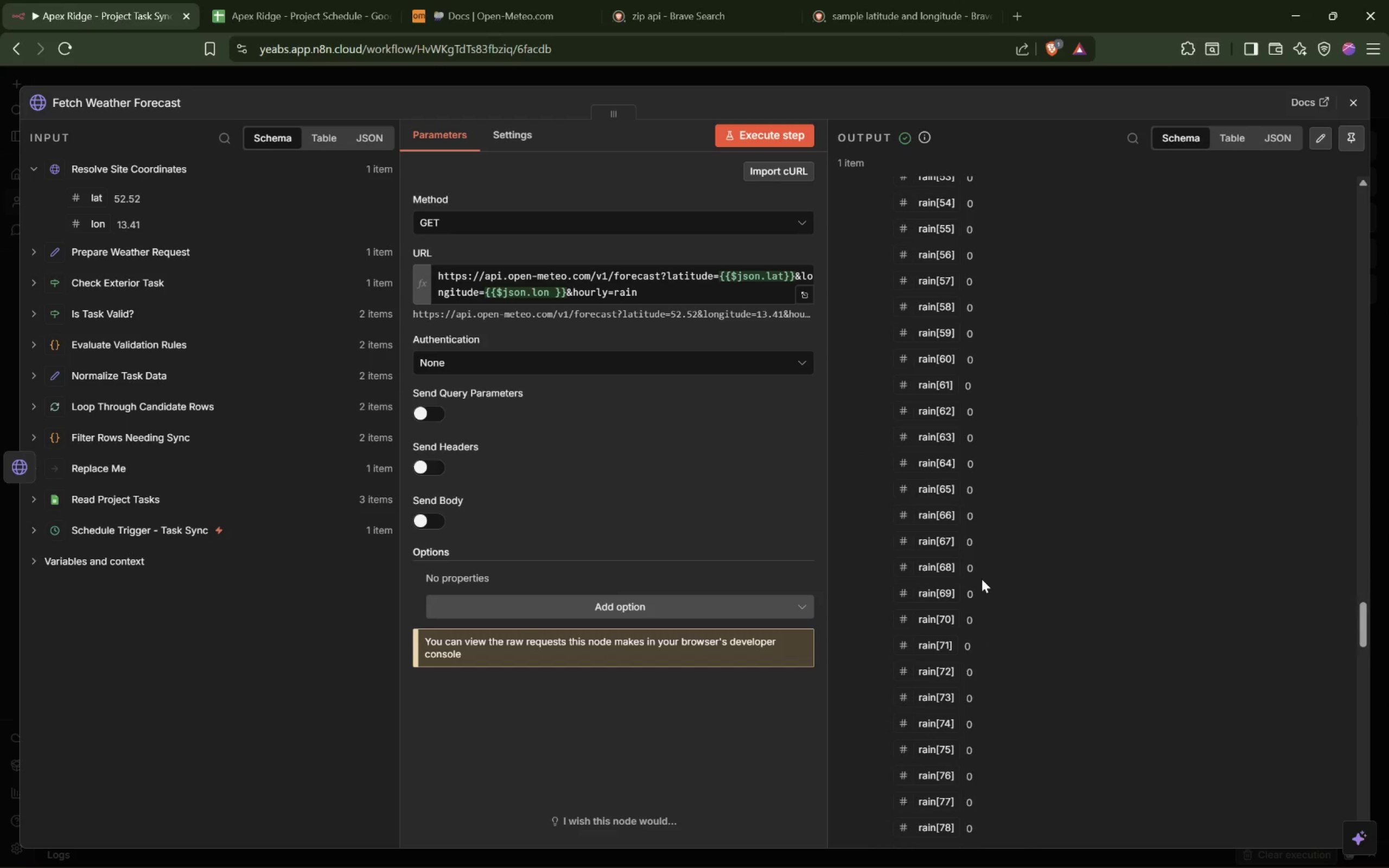 
scroll: coordinate [1060, 629], scroll_direction: up, amount: 50.0
 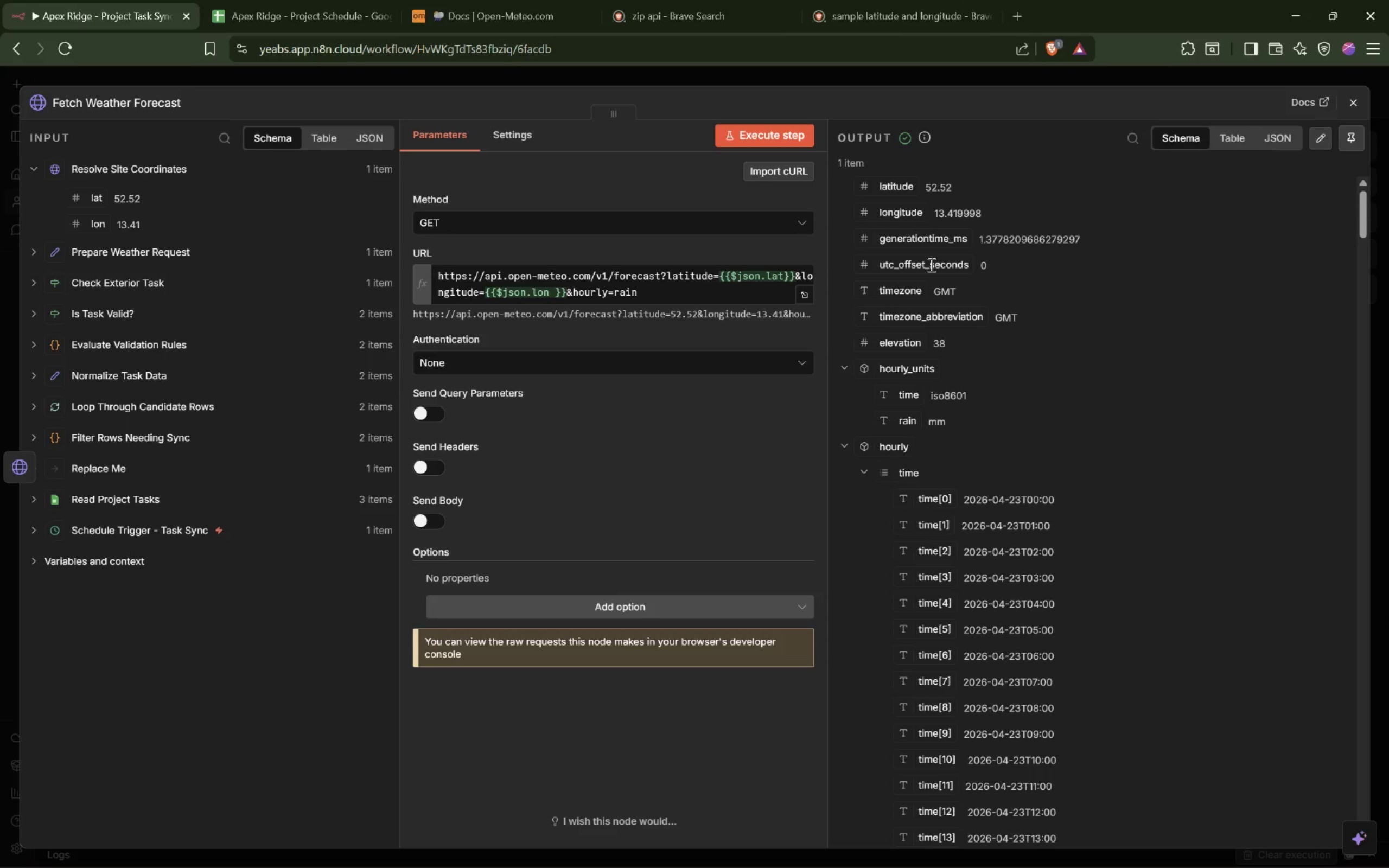 
wait(25.17)
 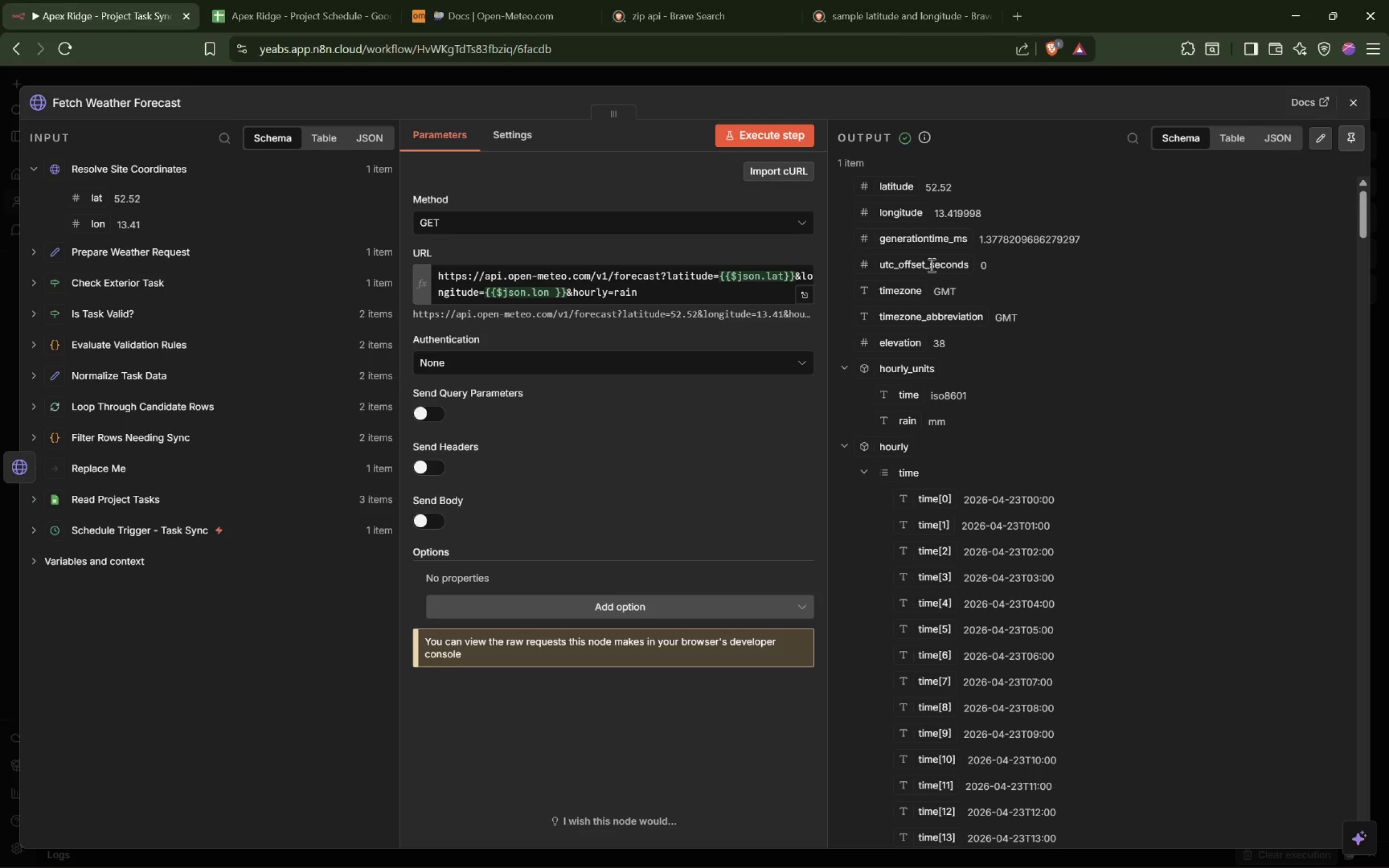 
key(Alt+Tab)
 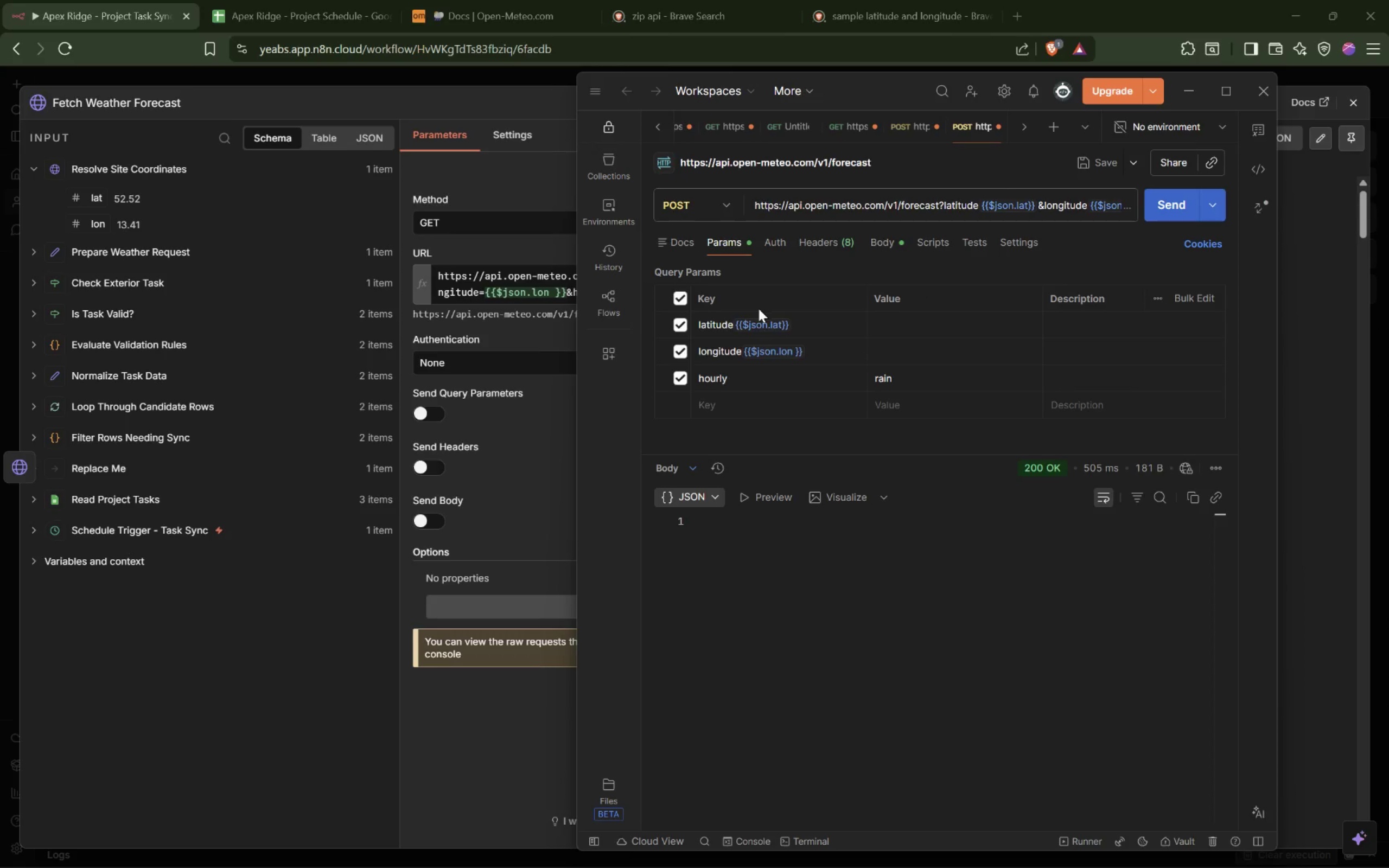 
left_click_drag(start_coordinate=[731, 324], to_coordinate=[803, 325])
 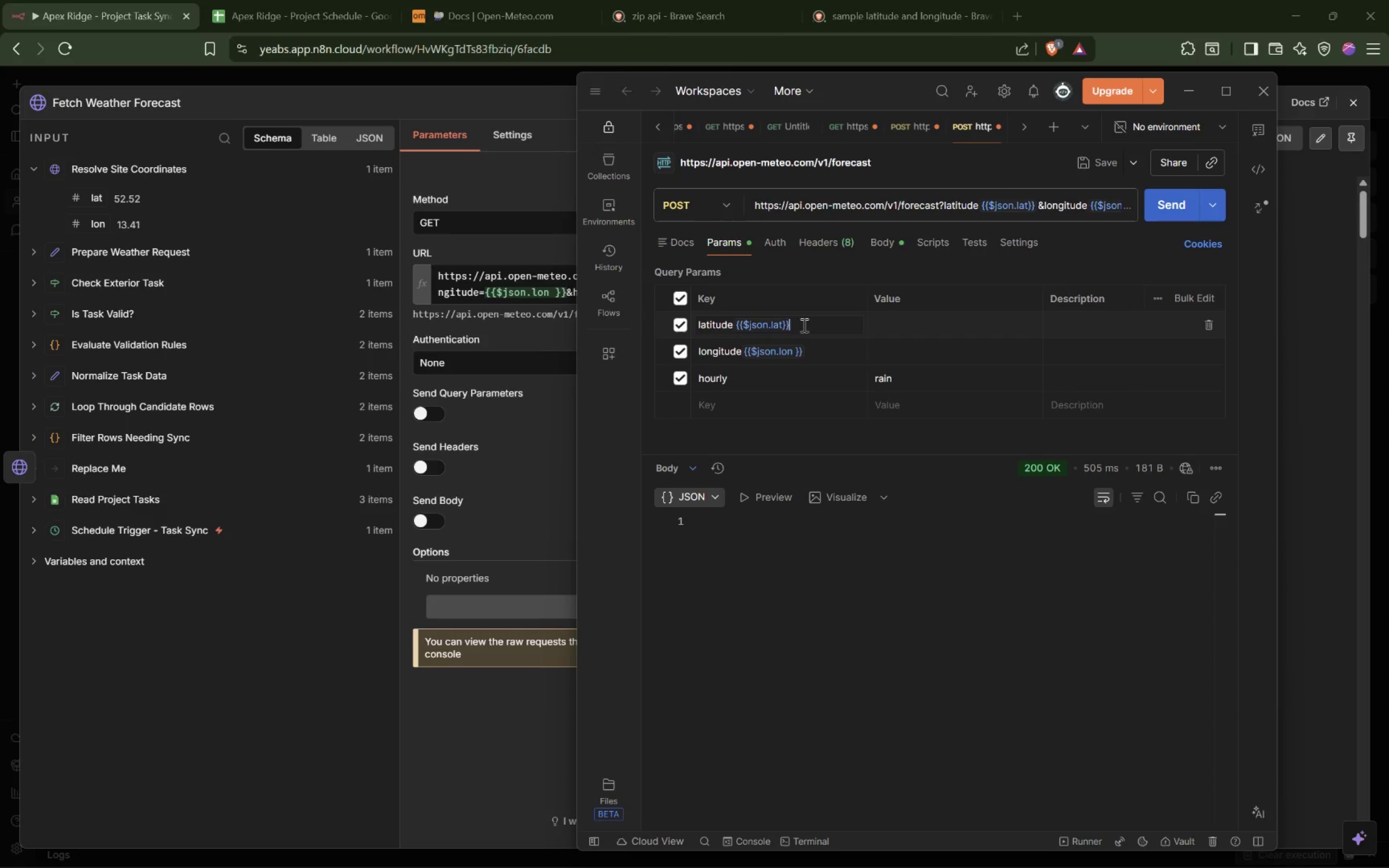 
left_click_drag(start_coordinate=[803, 325], to_coordinate=[735, 321])
 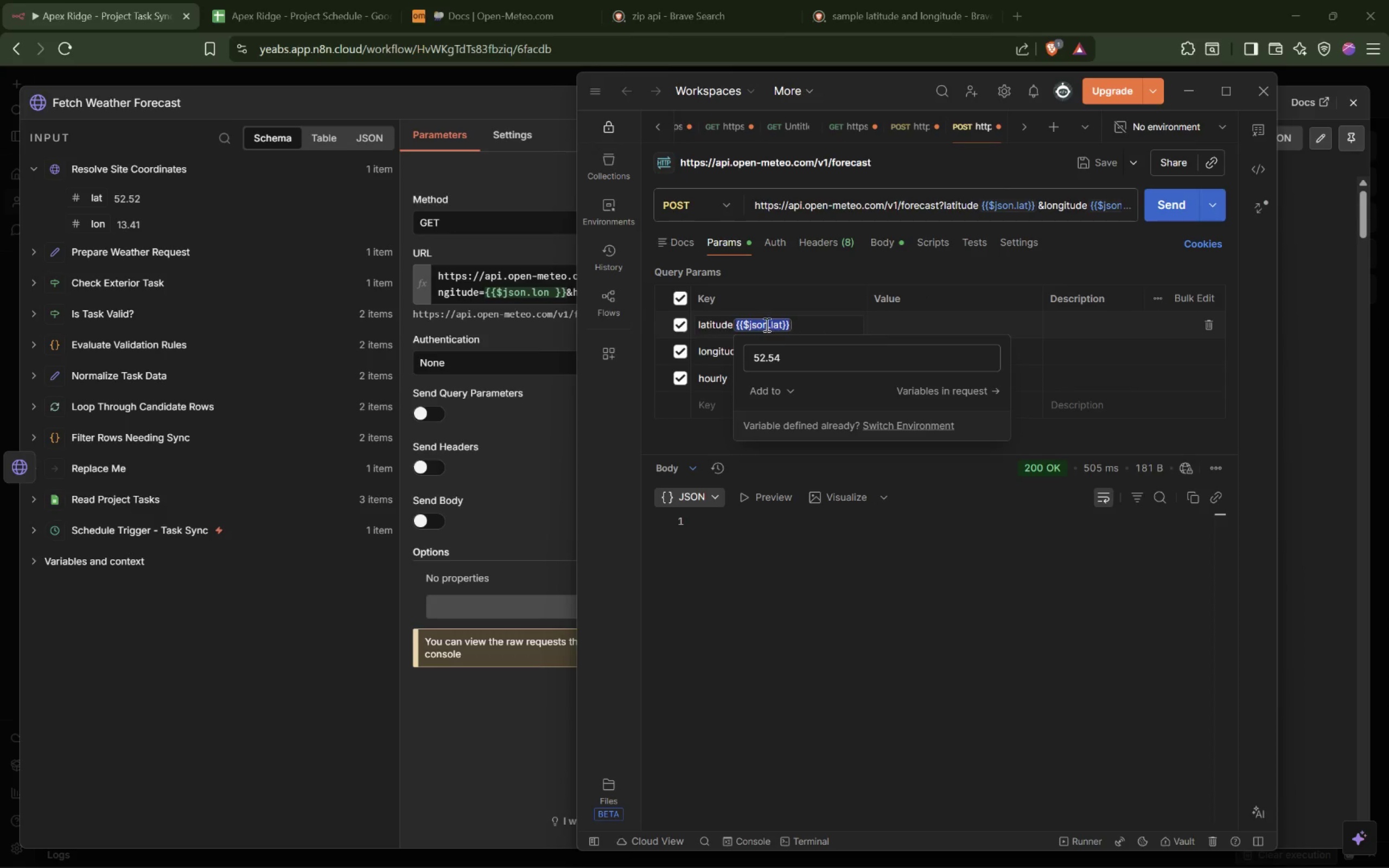 
left_click_drag(start_coordinate=[766, 324], to_coordinate=[908, 318])
 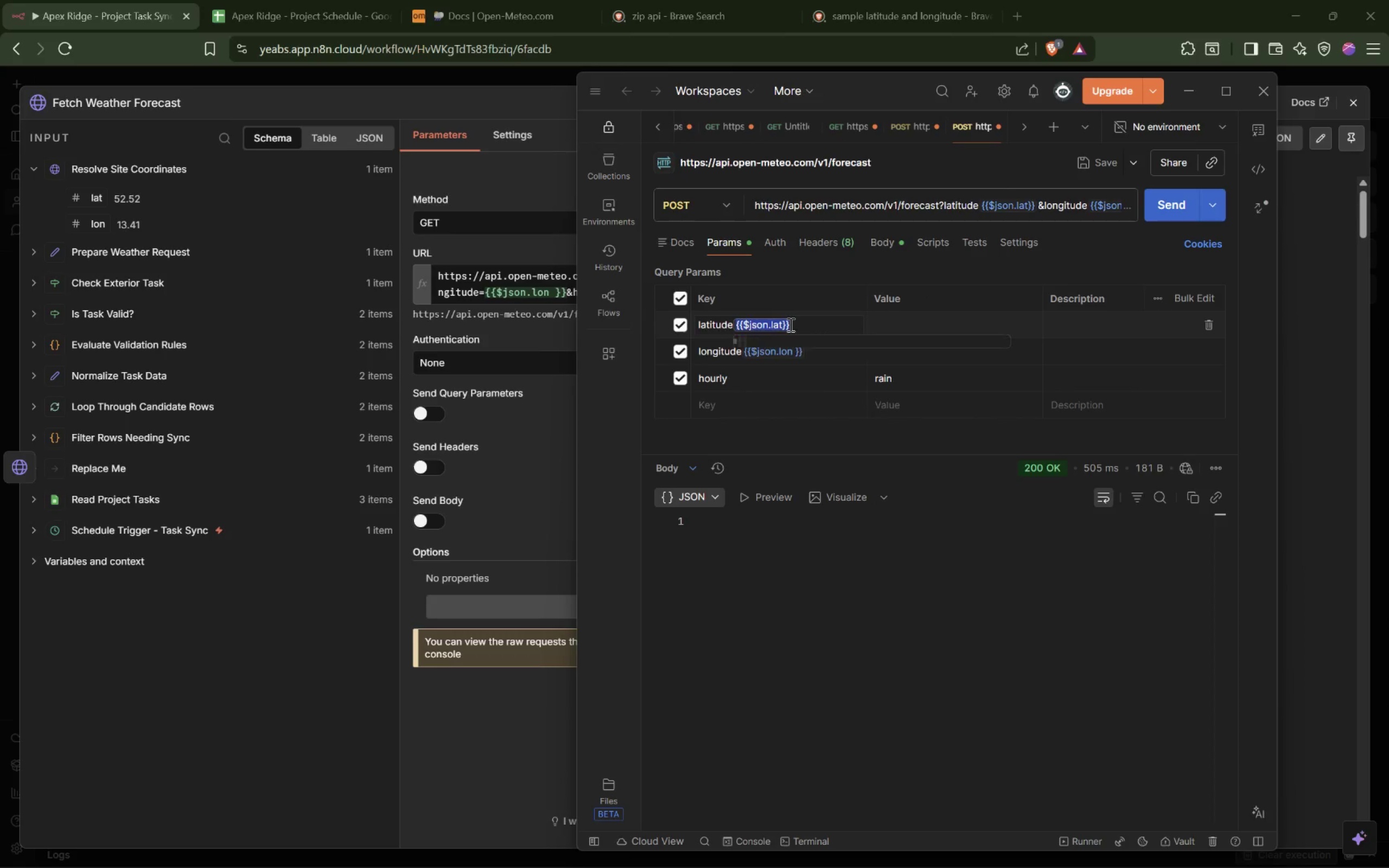 
key(Control+X)
 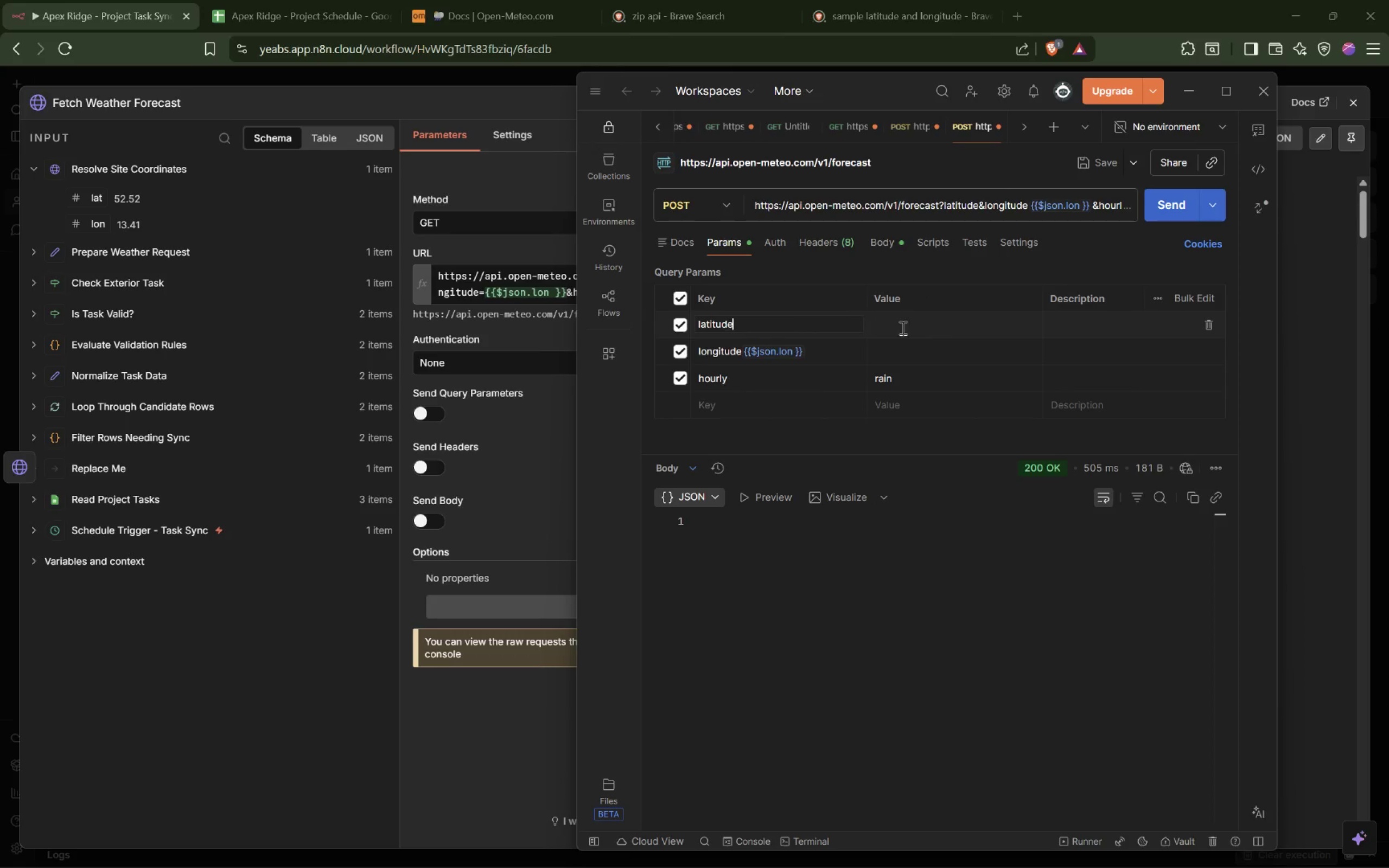 
left_click([904, 326])
 